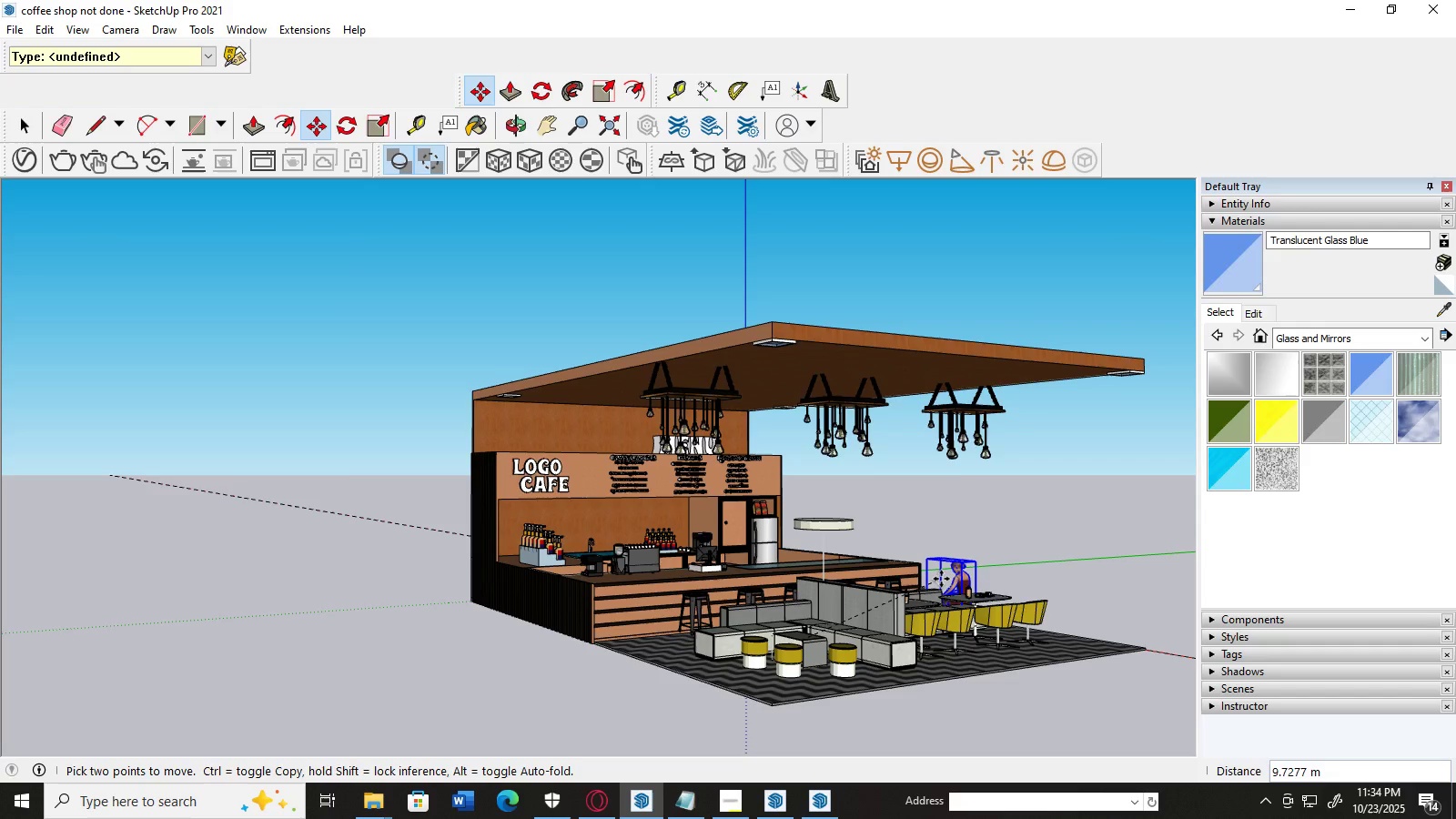 
wait(14.03)
 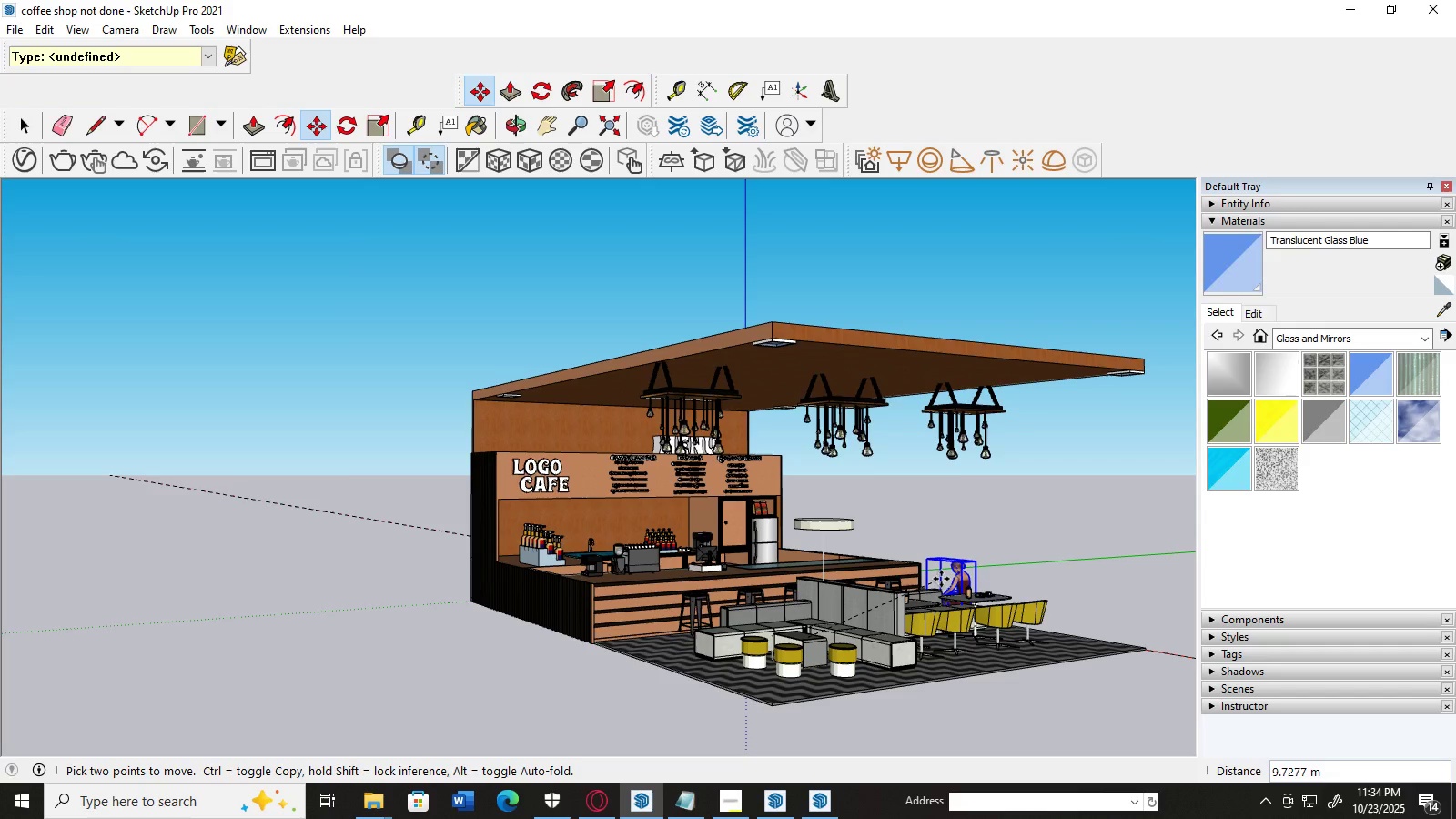 
left_click([966, 592])
 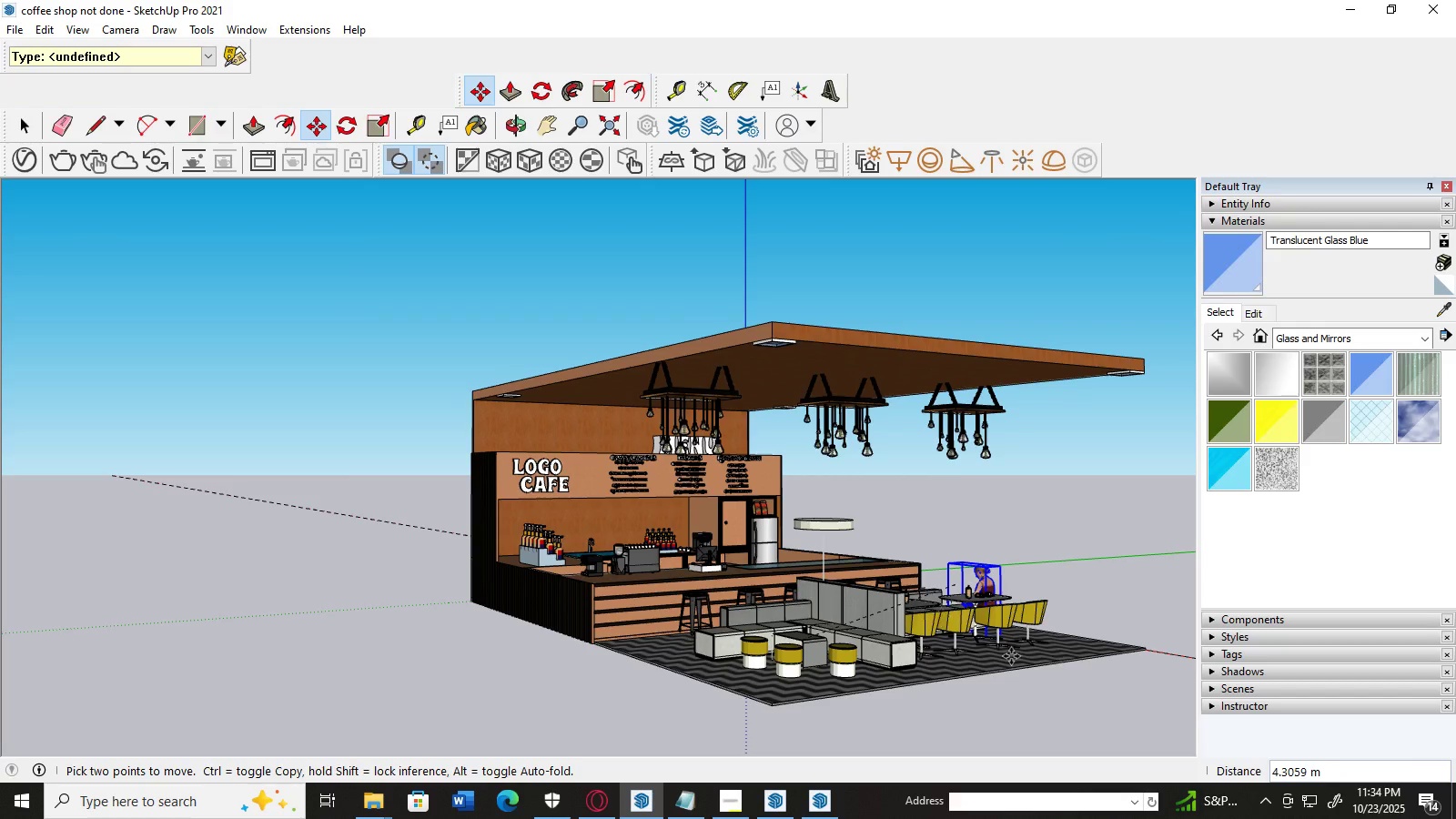 
scroll: coordinate [1045, 607], scroll_direction: up, amount: 10.0
 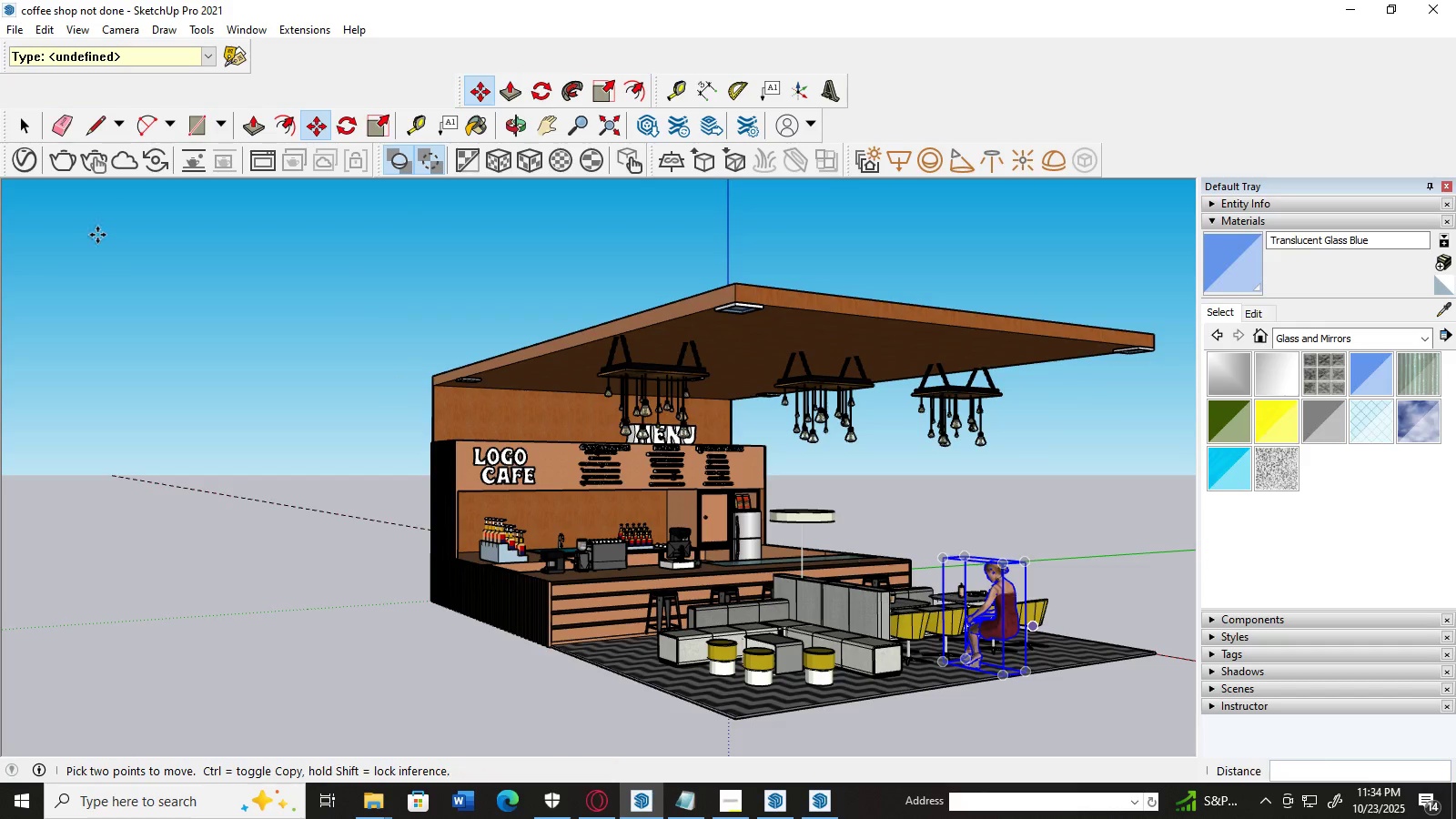 
left_click([21, 132])
 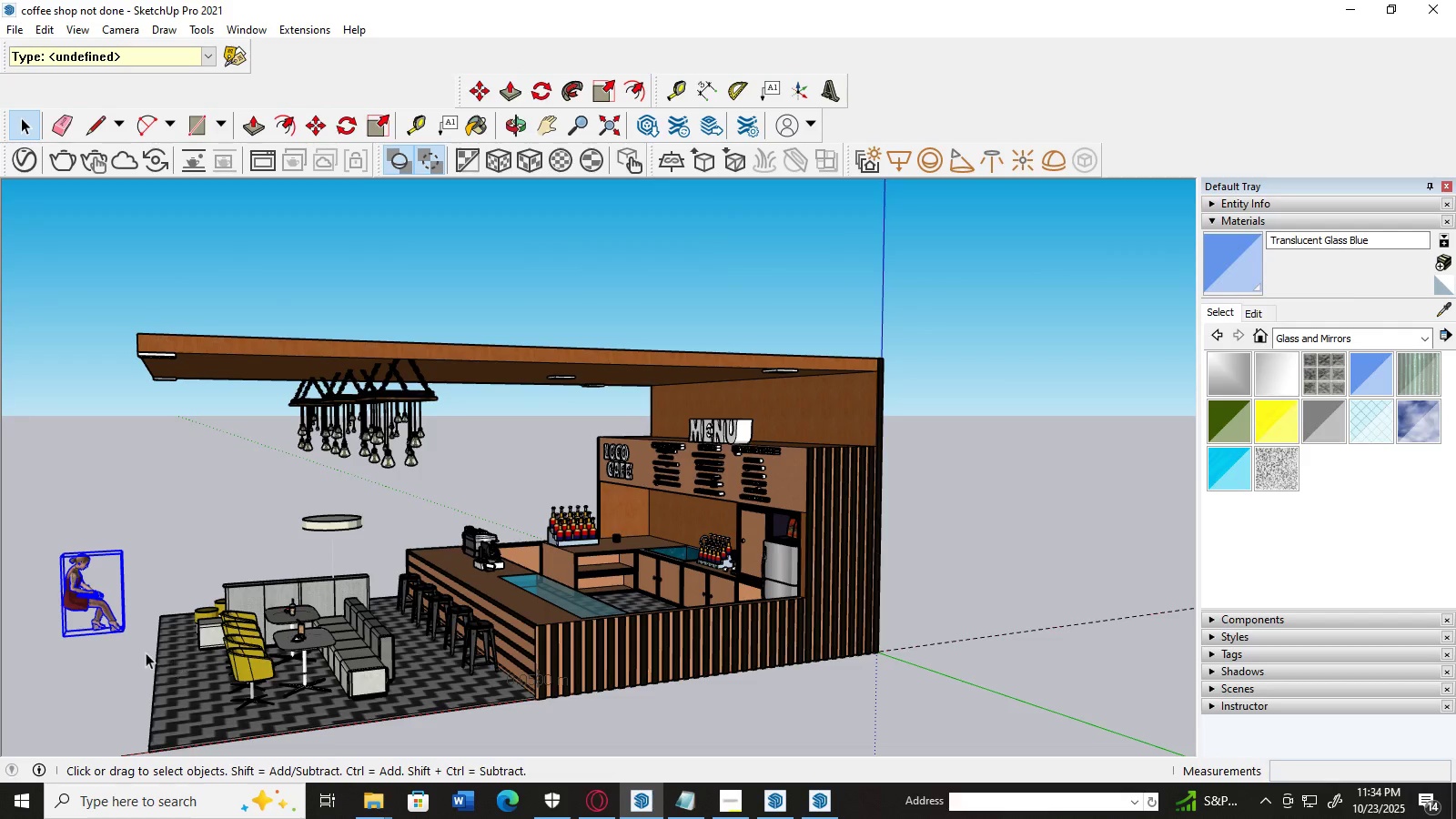 
scroll: coordinate [134, 656], scroll_direction: up, amount: 2.0
 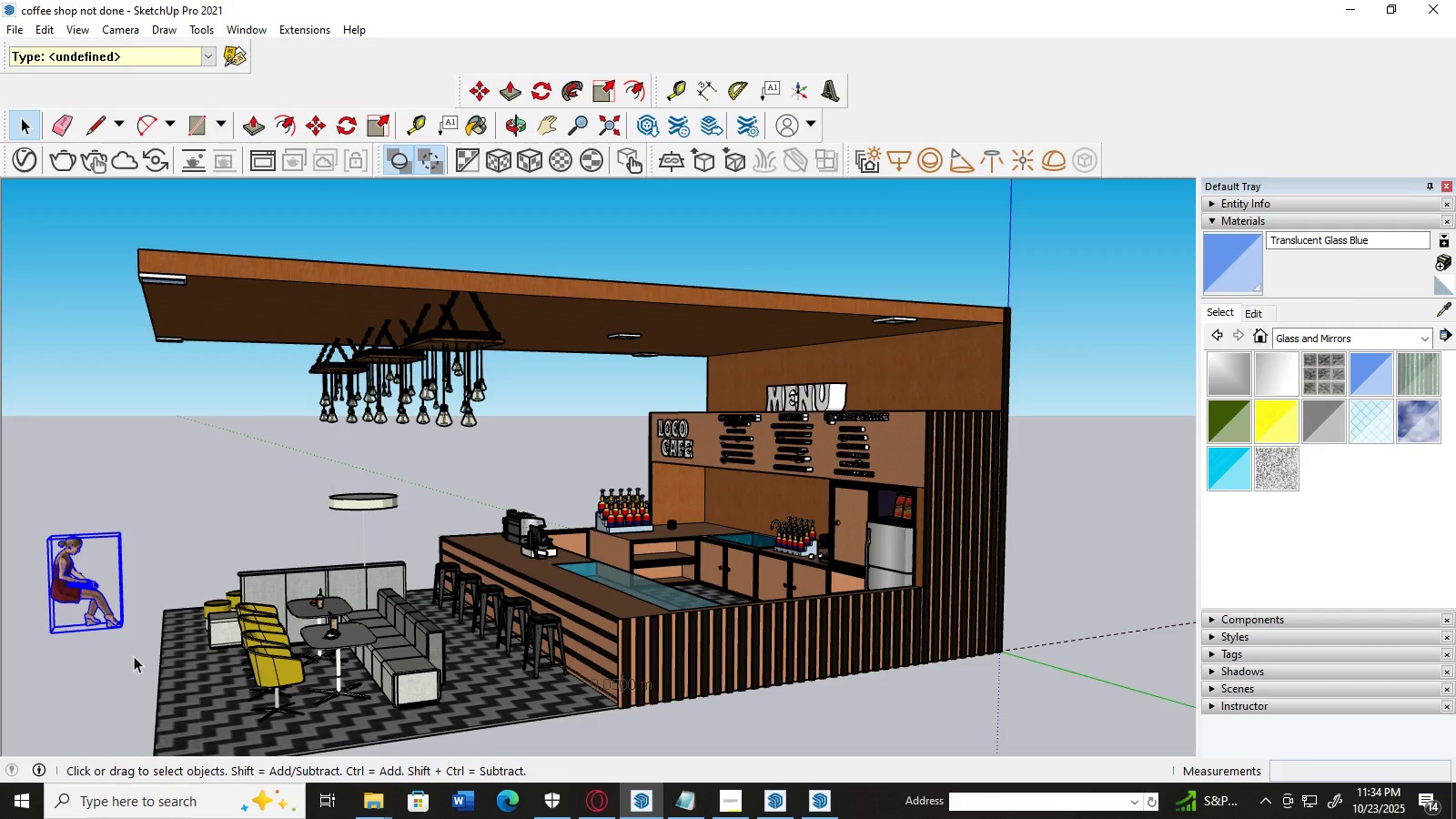 
key(M)
 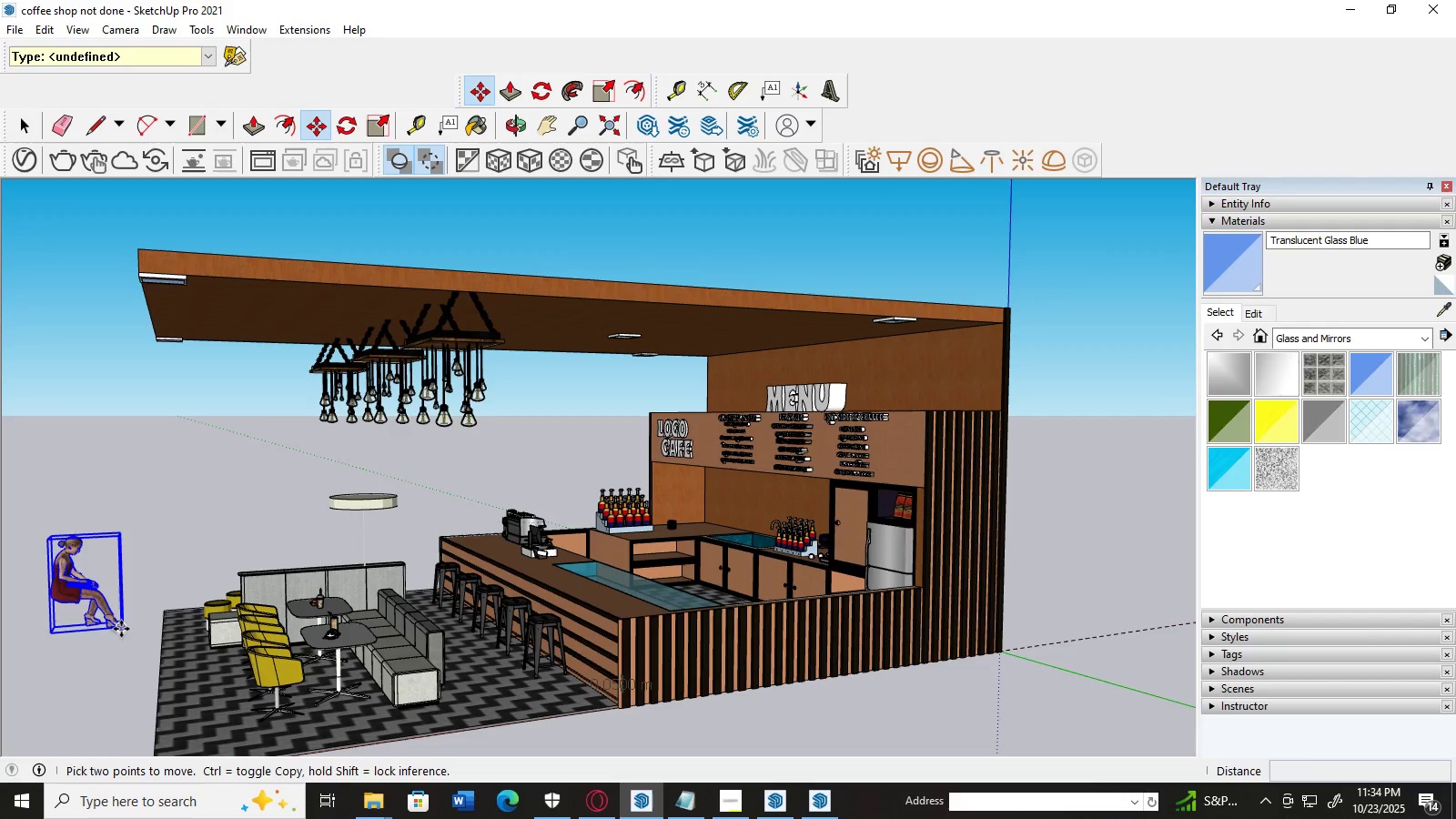 
left_click_drag(start_coordinate=[121, 629], to_coordinate=[339, 687])
 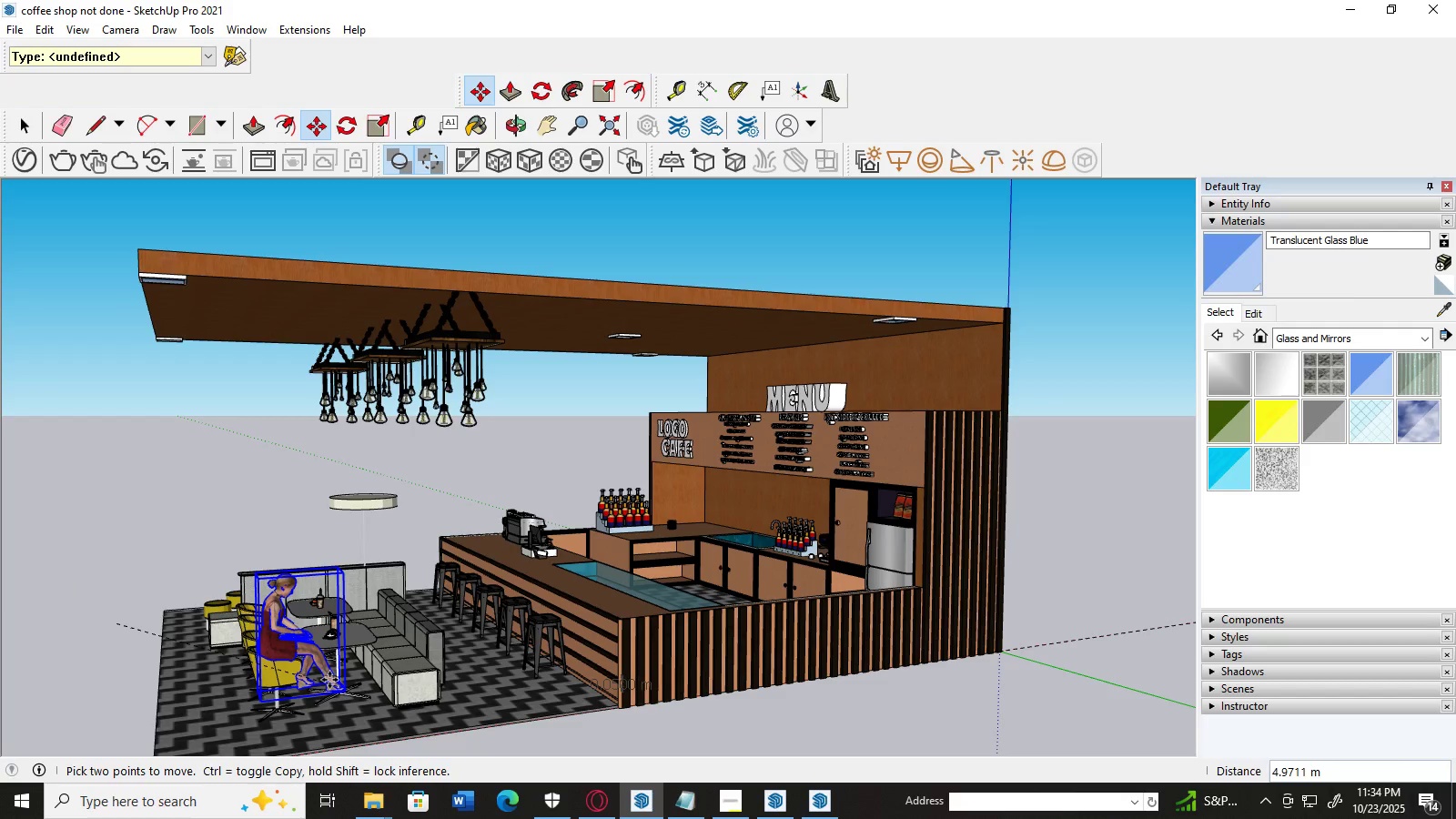 
scroll: coordinate [323, 680], scroll_direction: up, amount: 16.0
 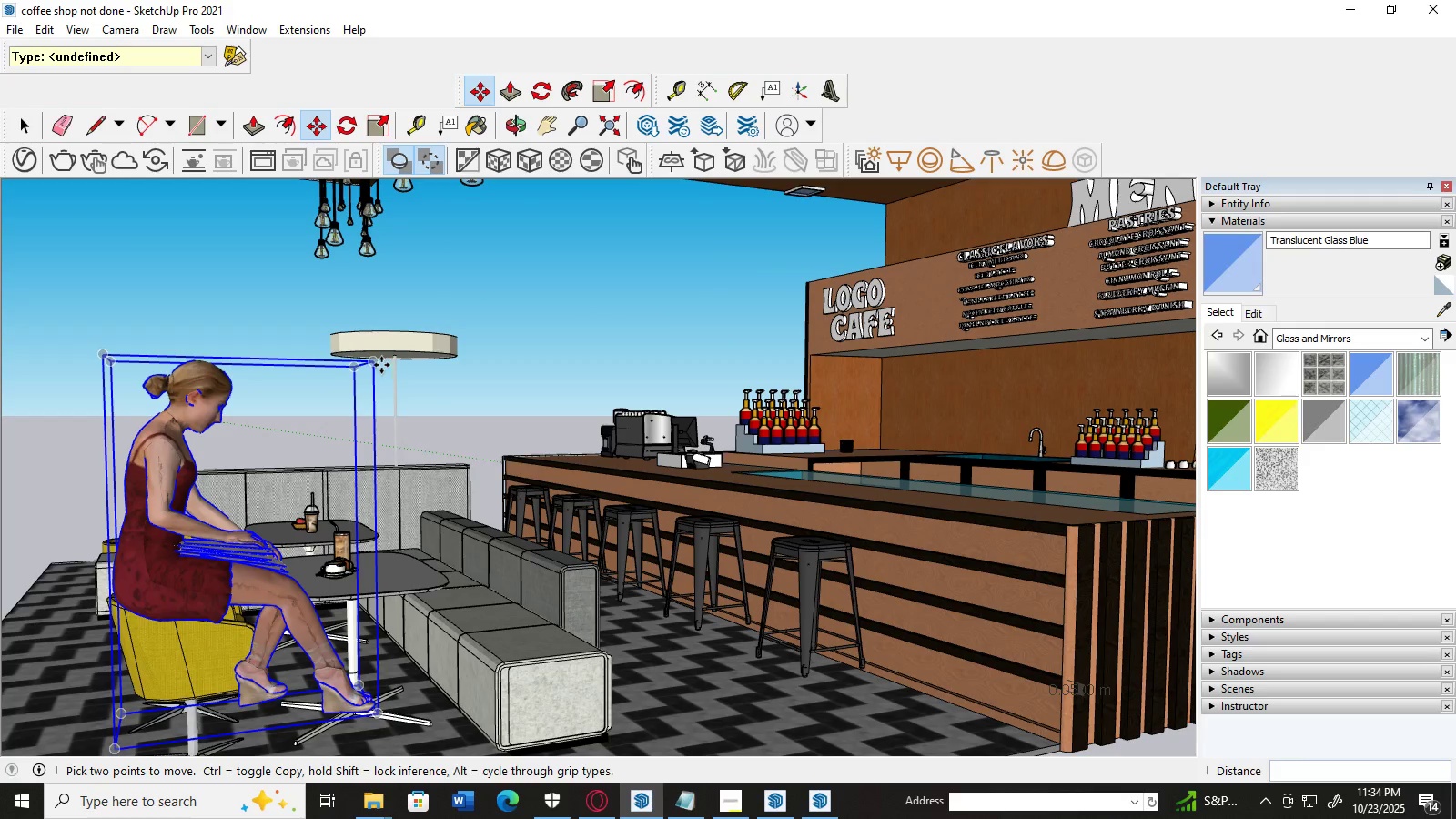 
left_click_drag(start_coordinate=[375, 365], to_coordinate=[380, 483])
 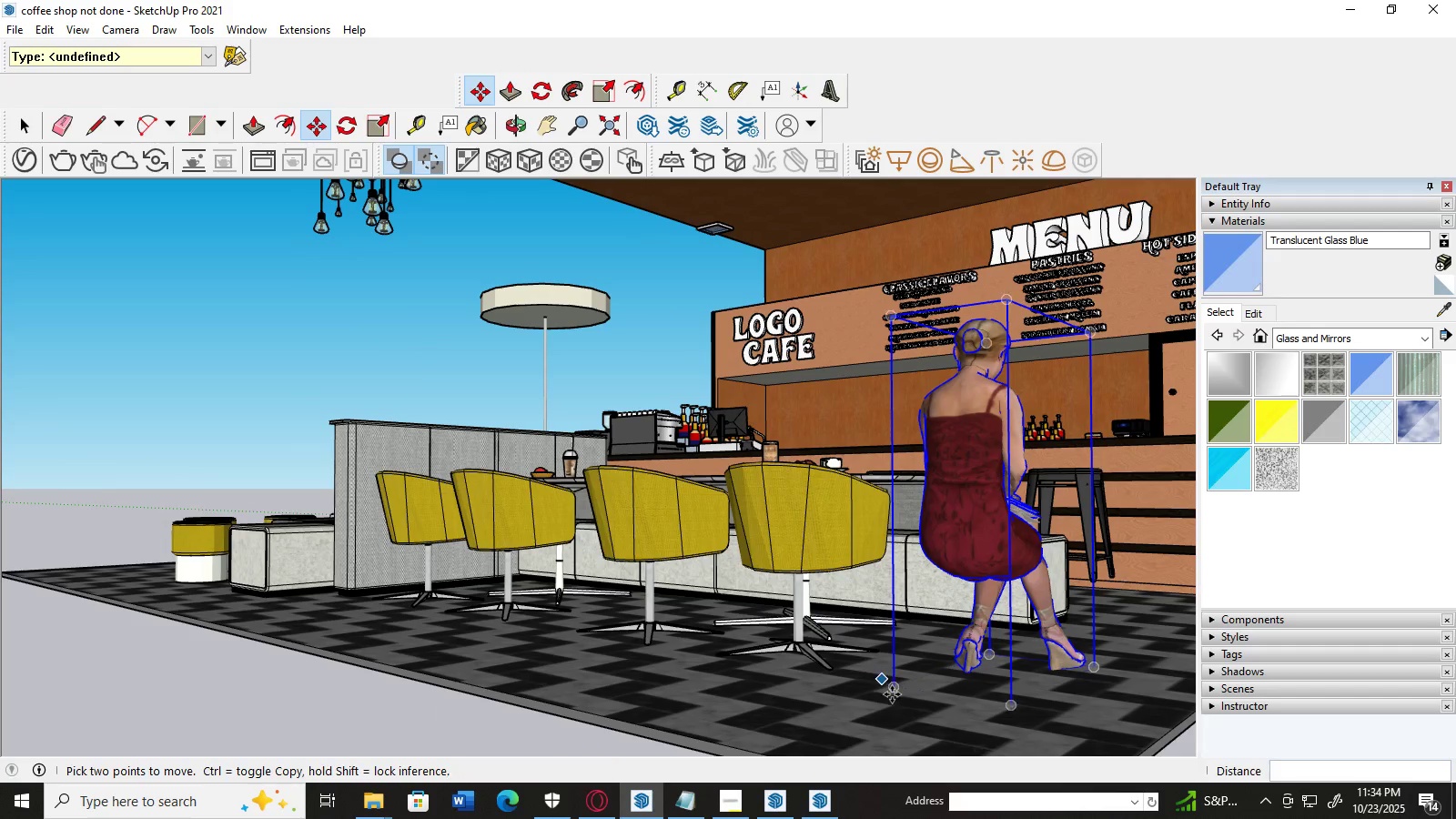 
left_click_drag(start_coordinate=[891, 693], to_coordinate=[760, 638])
 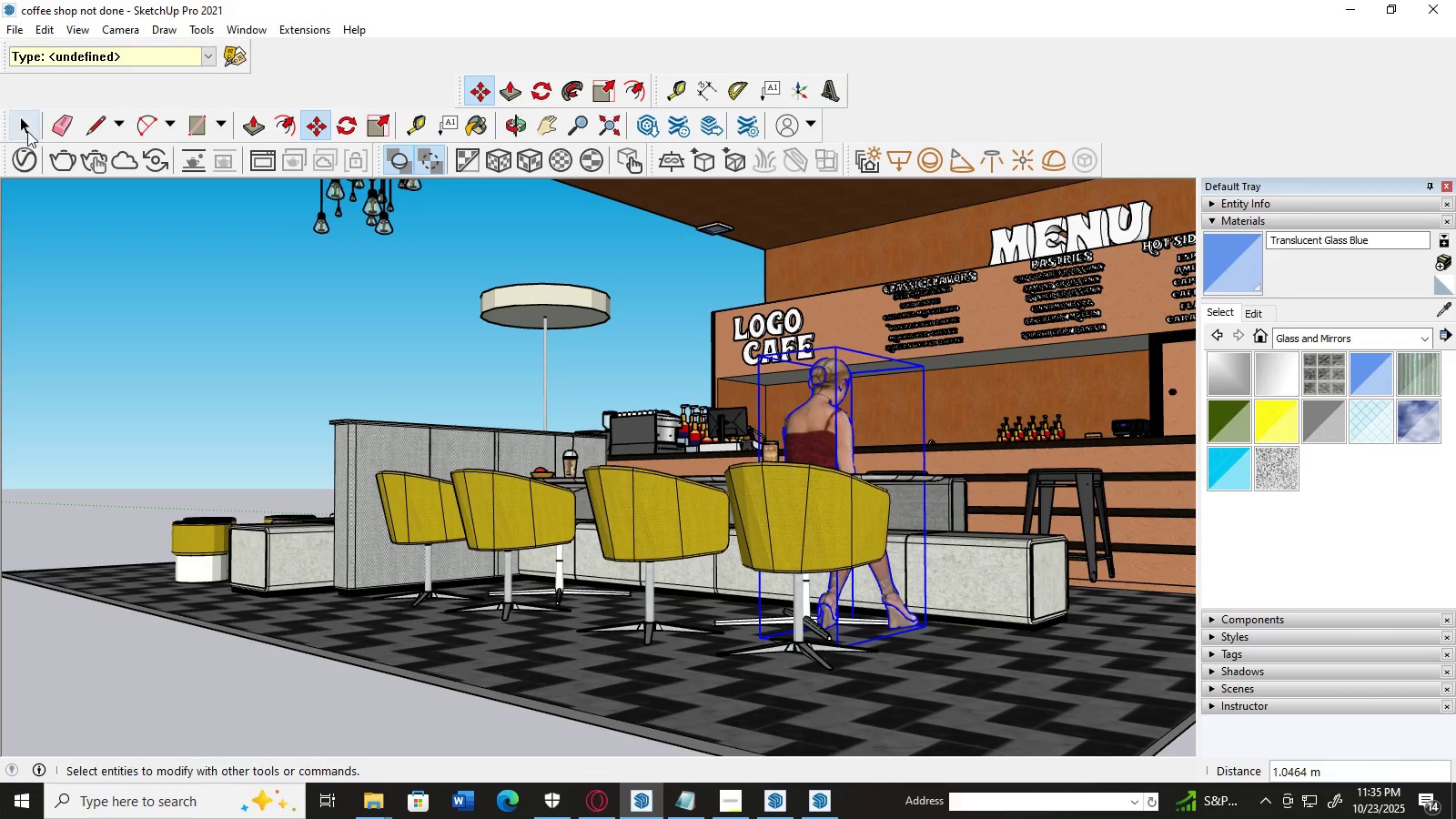 
left_click([27, 130])
 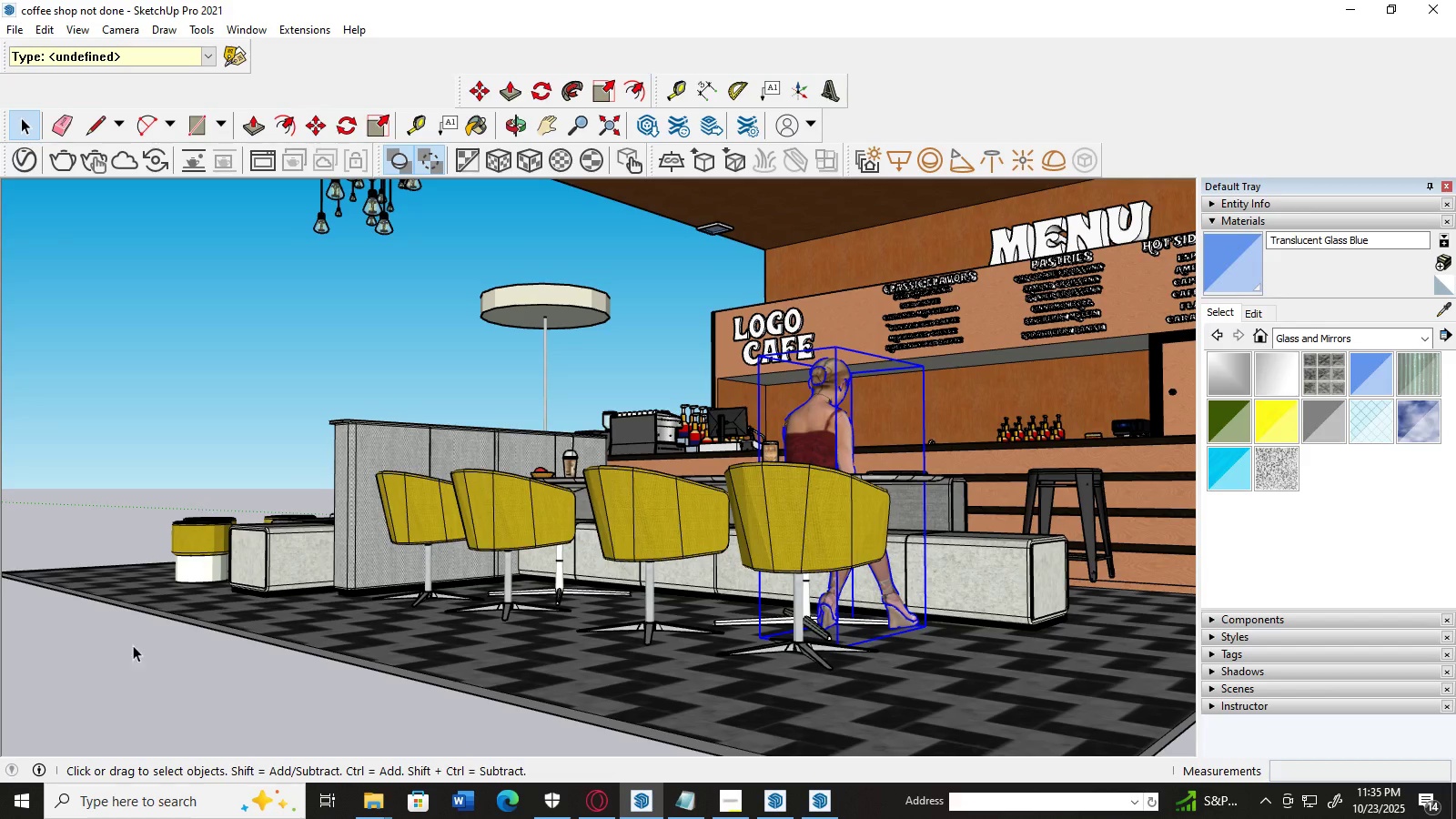 
left_click([132, 663])
 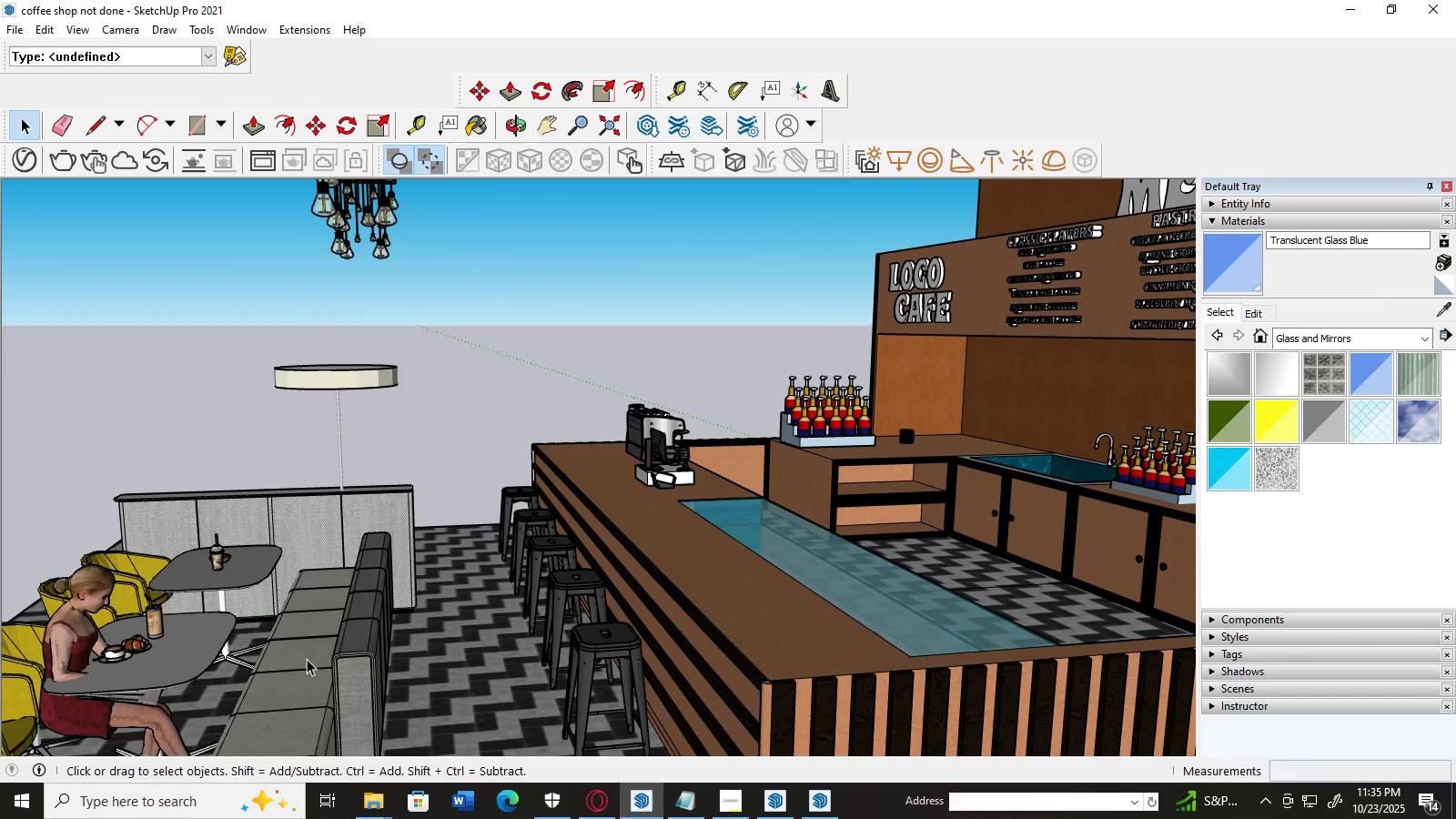 
scroll: coordinate [223, 661], scroll_direction: up, amount: 1.0
 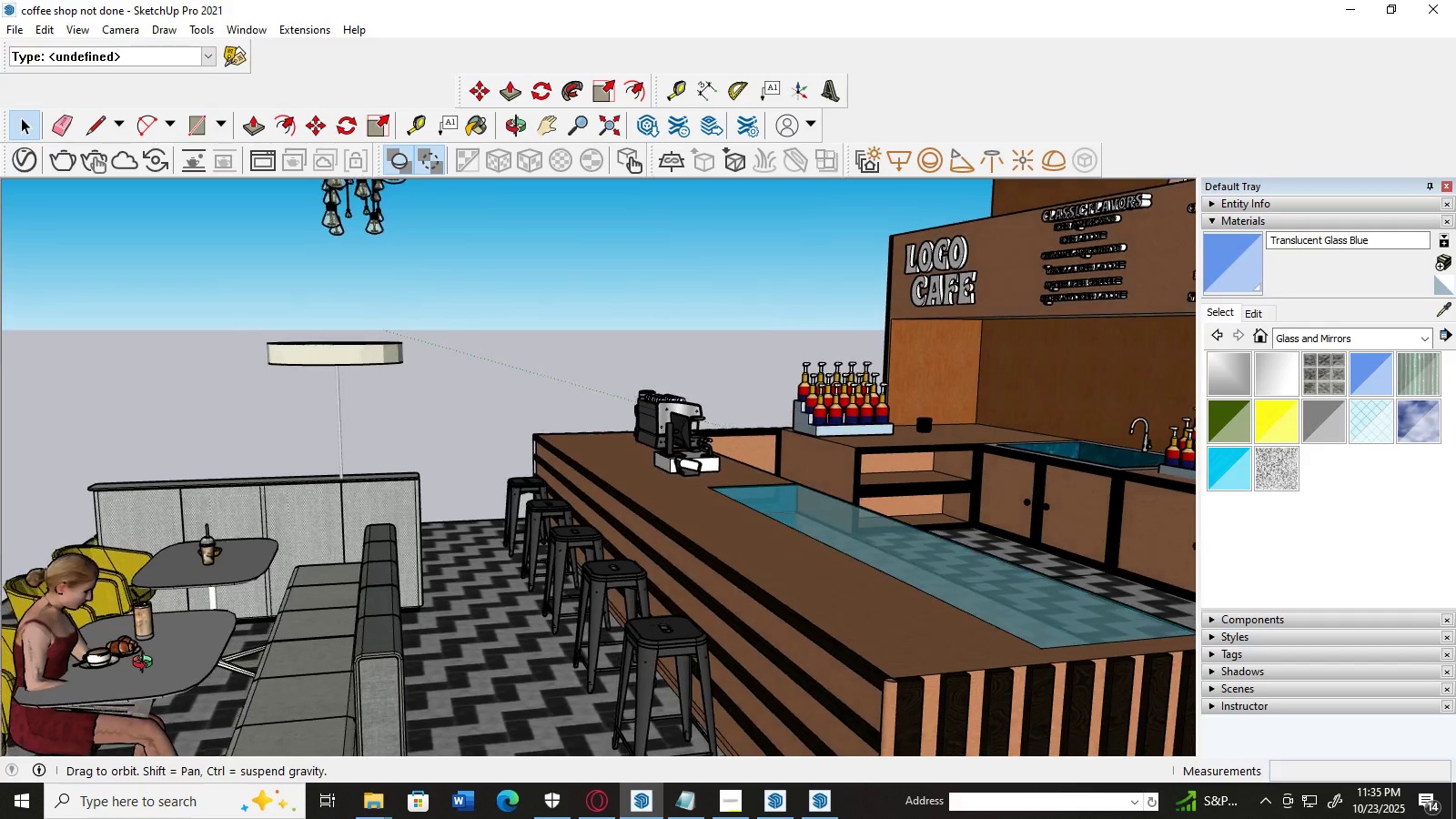 
scroll: coordinate [150, 652], scroll_direction: down, amount: 5.0
 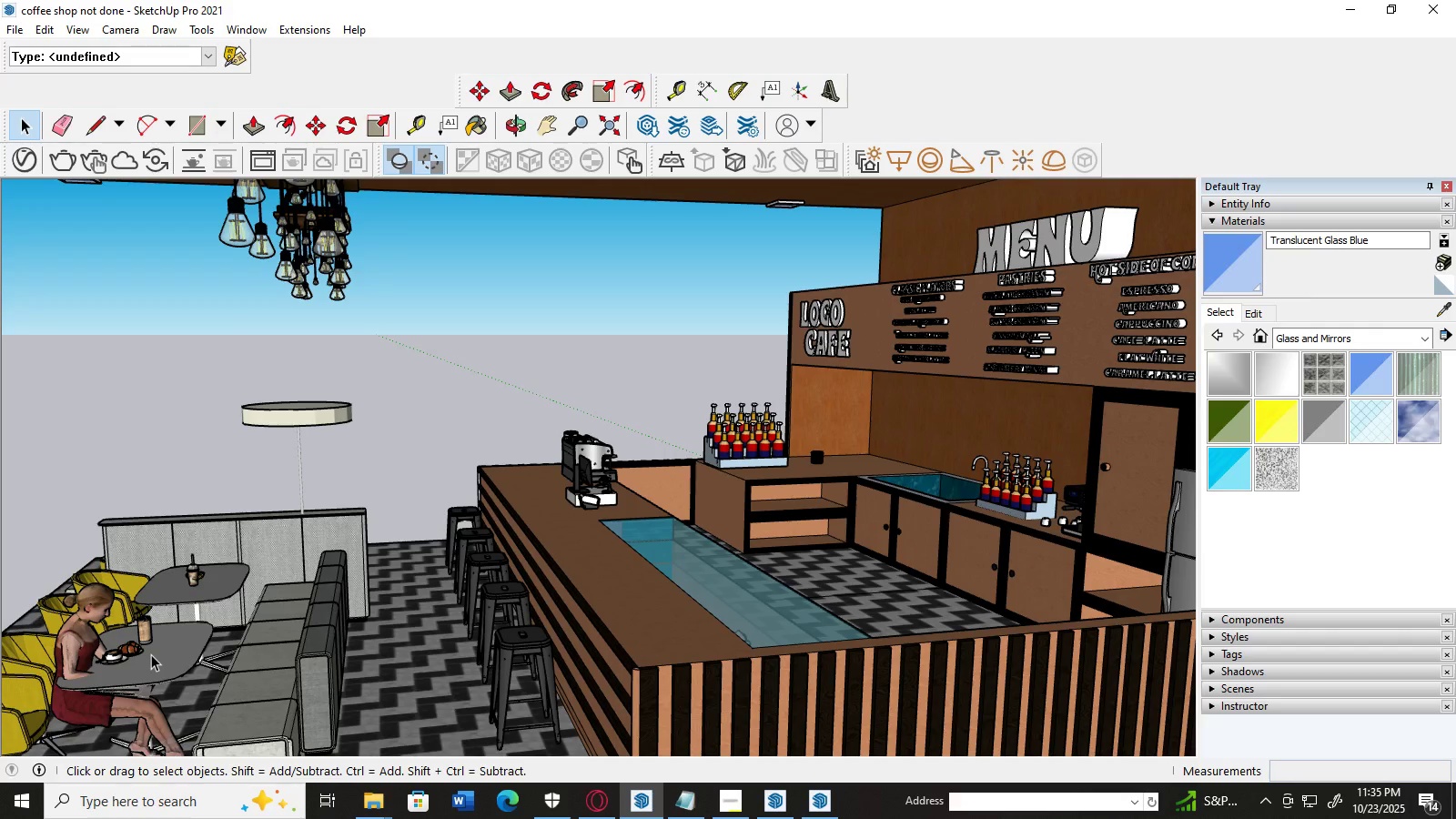 
key(H)
 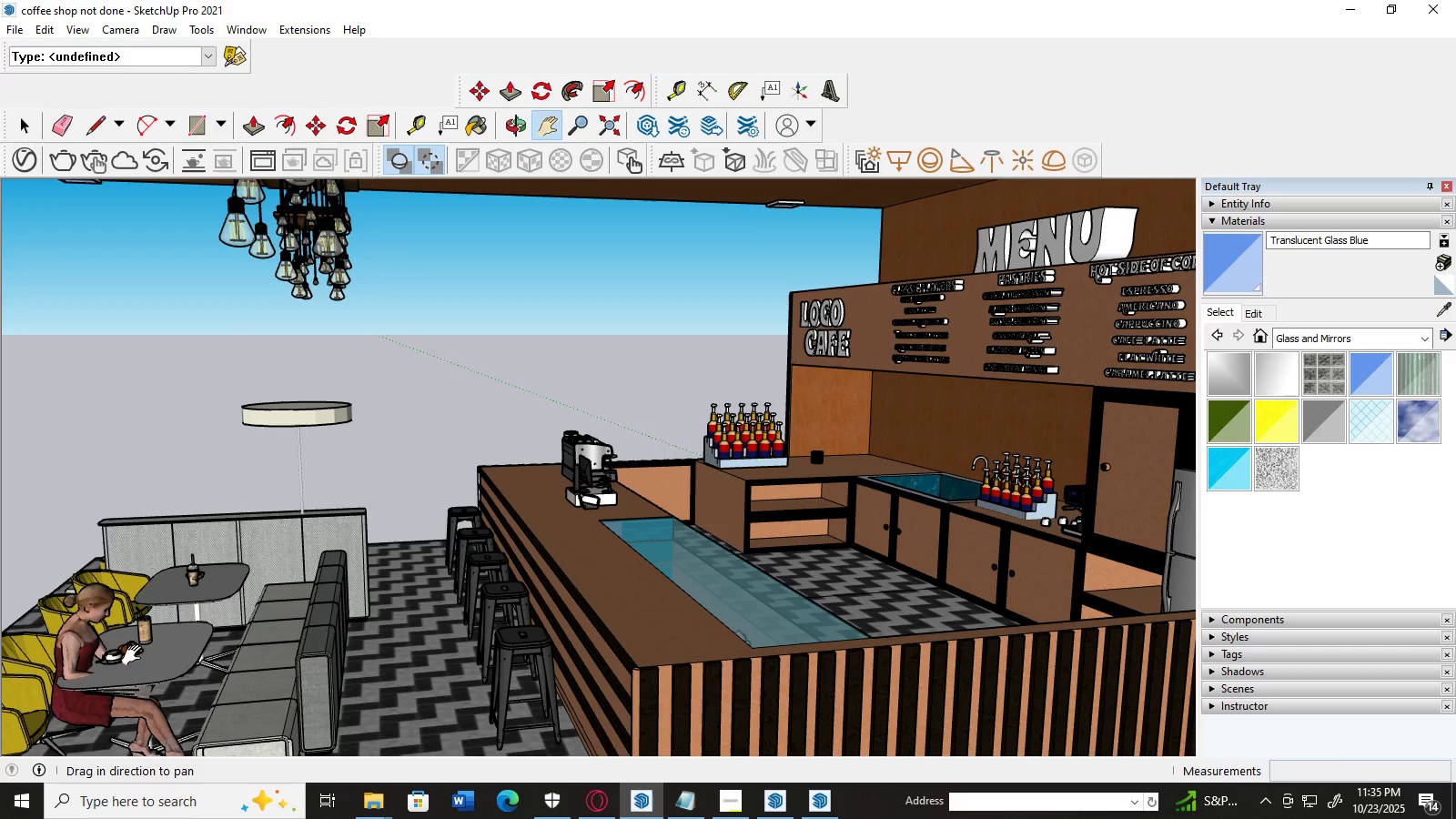 
left_click_drag(start_coordinate=[137, 654], to_coordinate=[234, 590])
 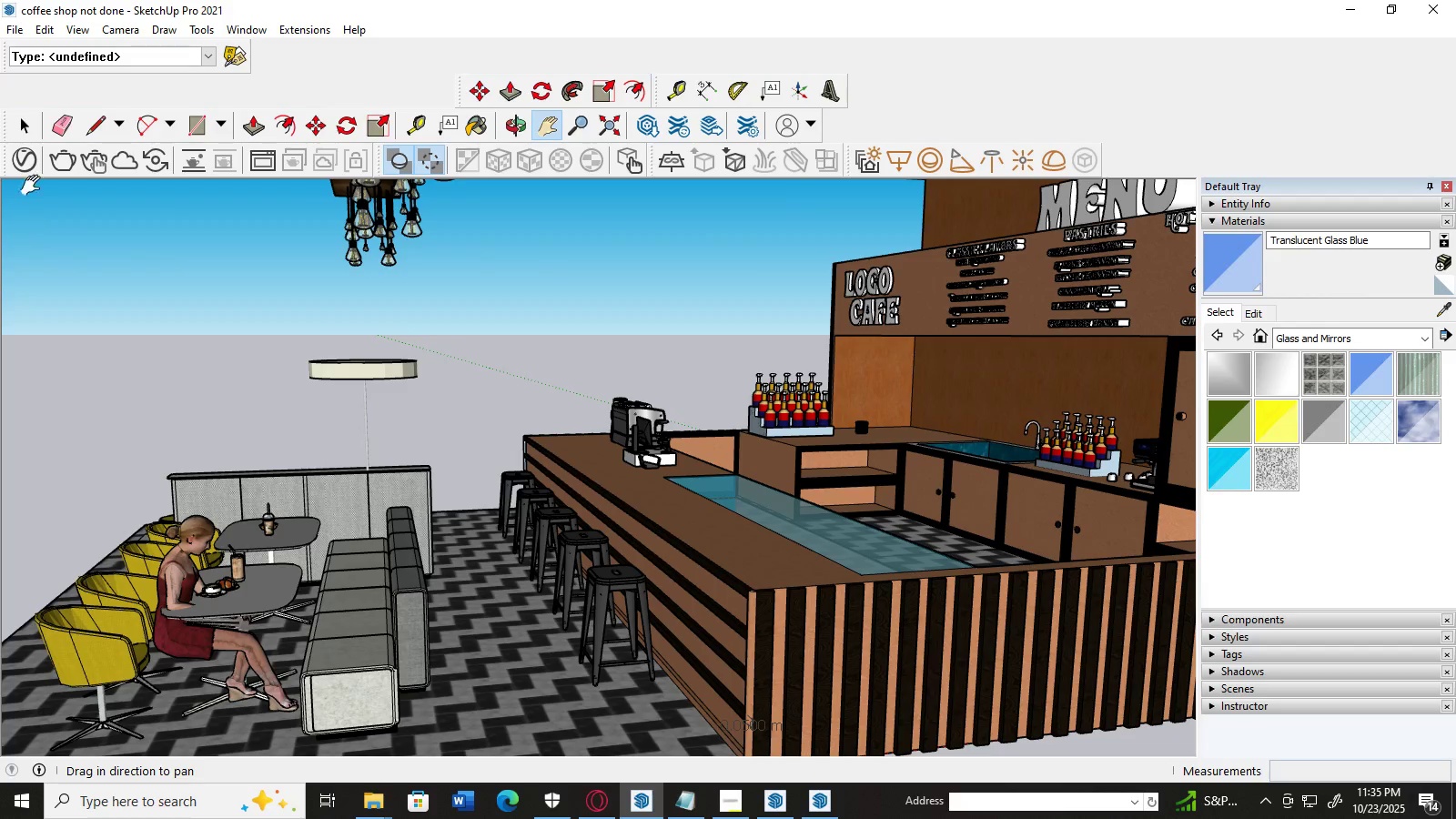 
left_click([31, 126])
 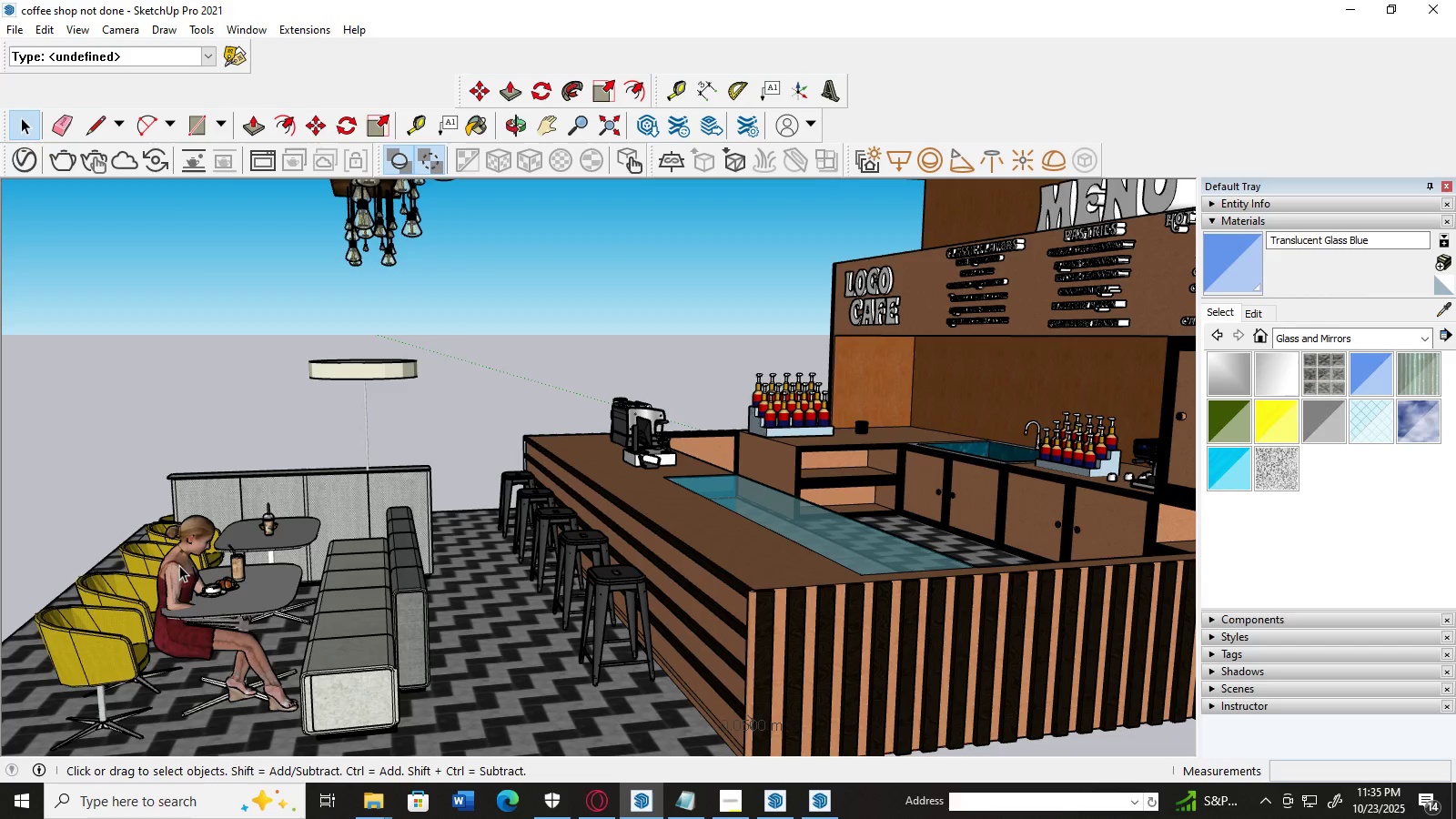 
left_click([183, 571])
 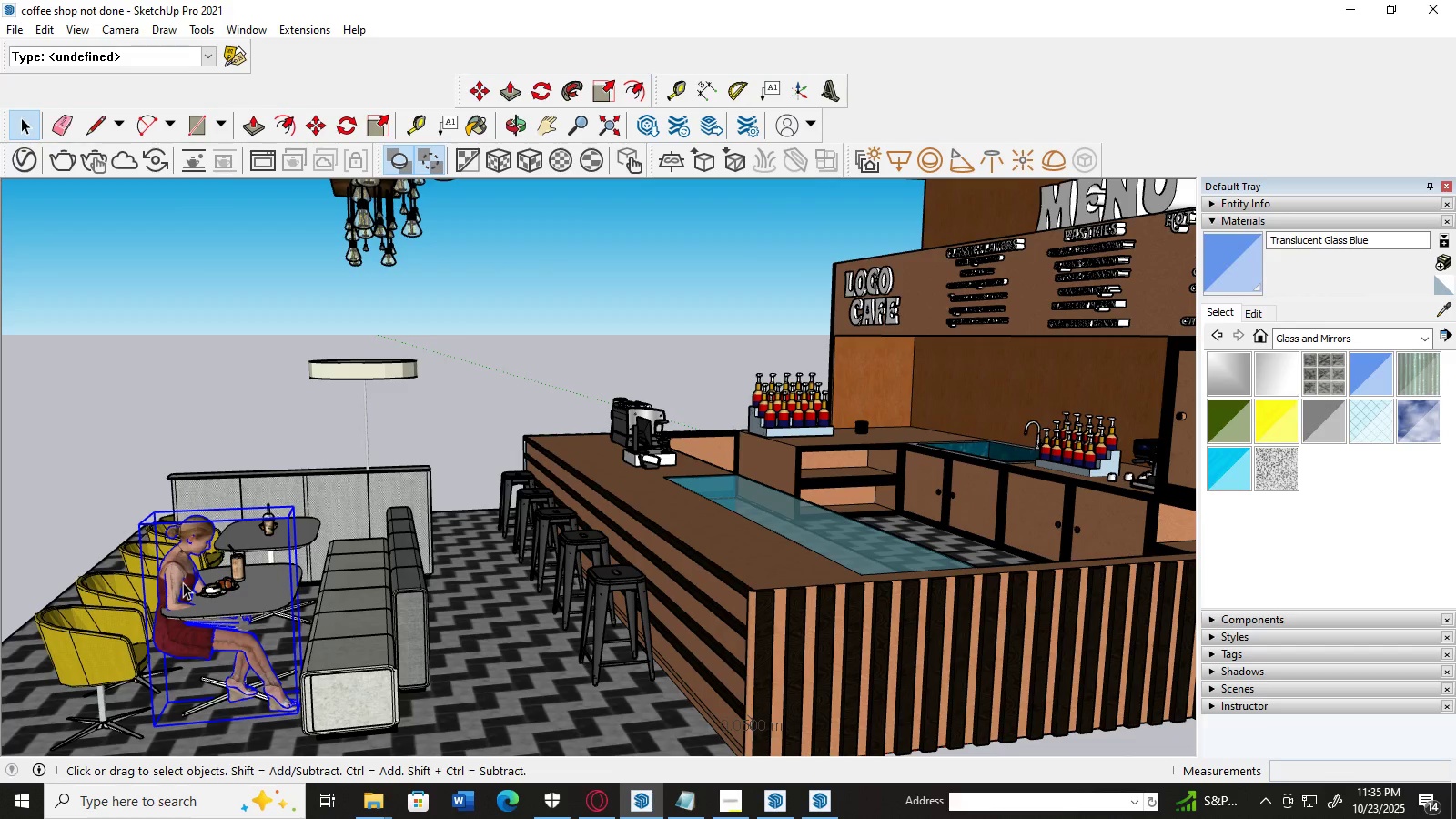 
key(M)
 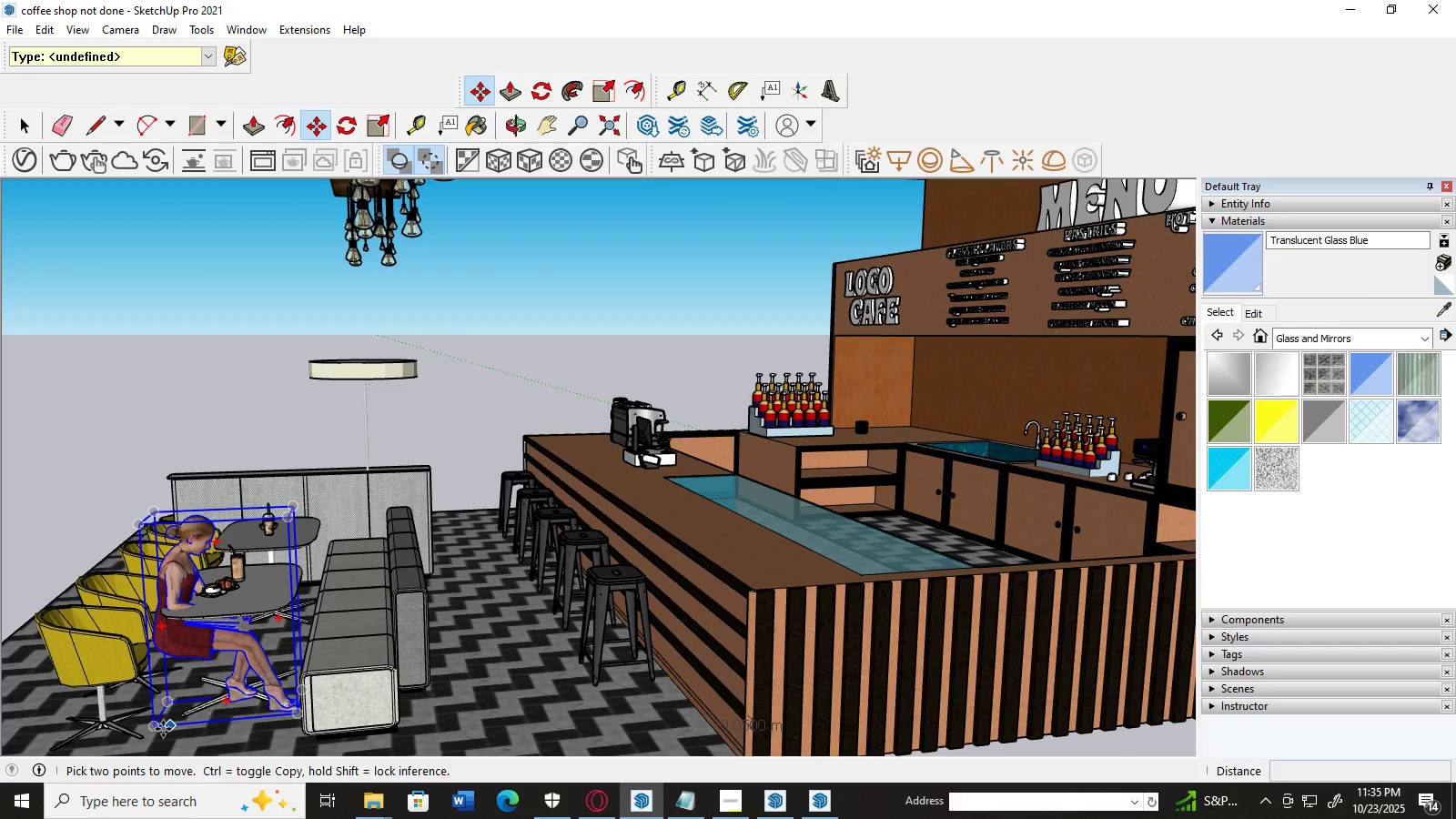 
left_click_drag(start_coordinate=[159, 730], to_coordinate=[64, 731])
 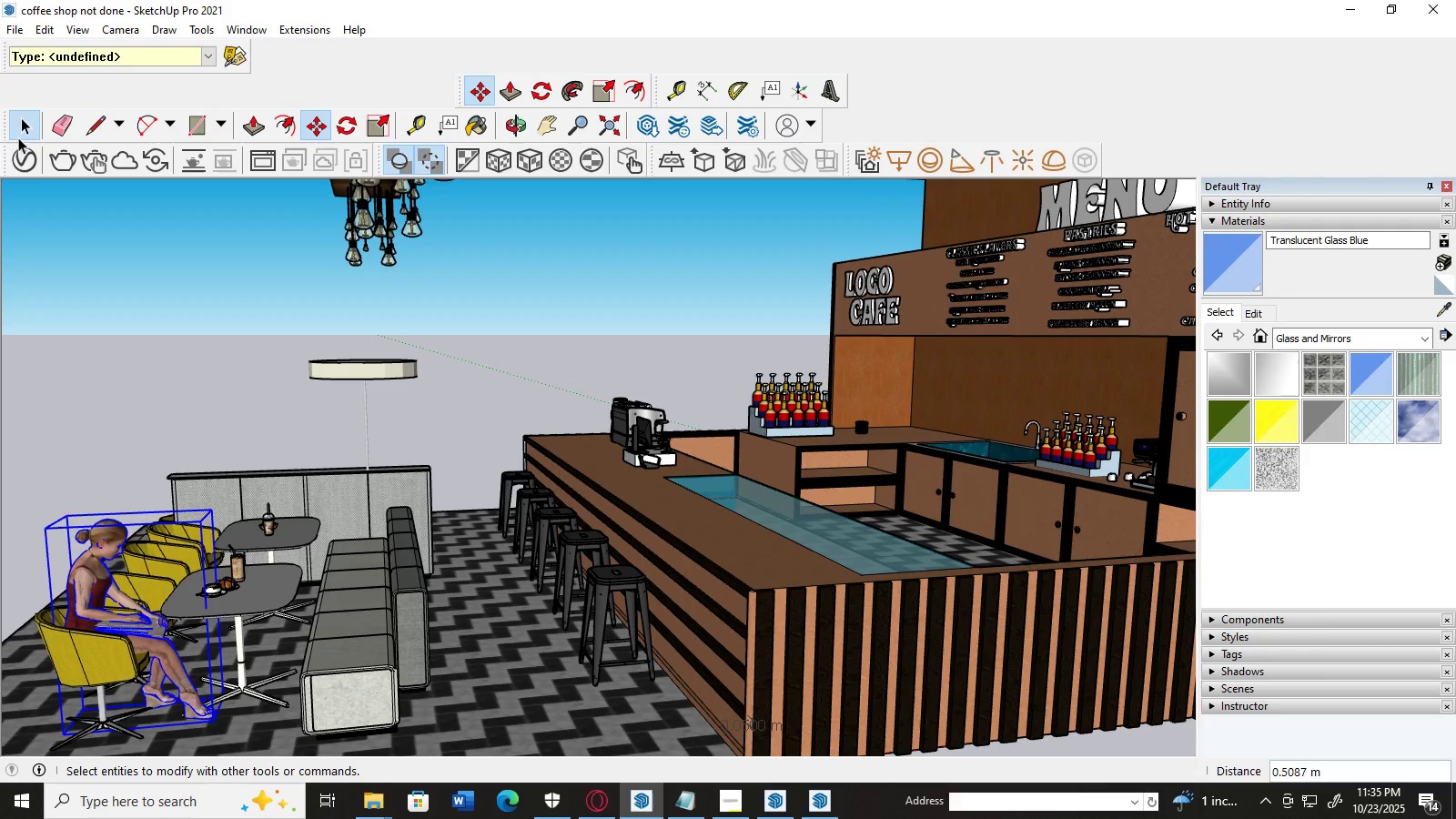 
double_click([95, 465])
 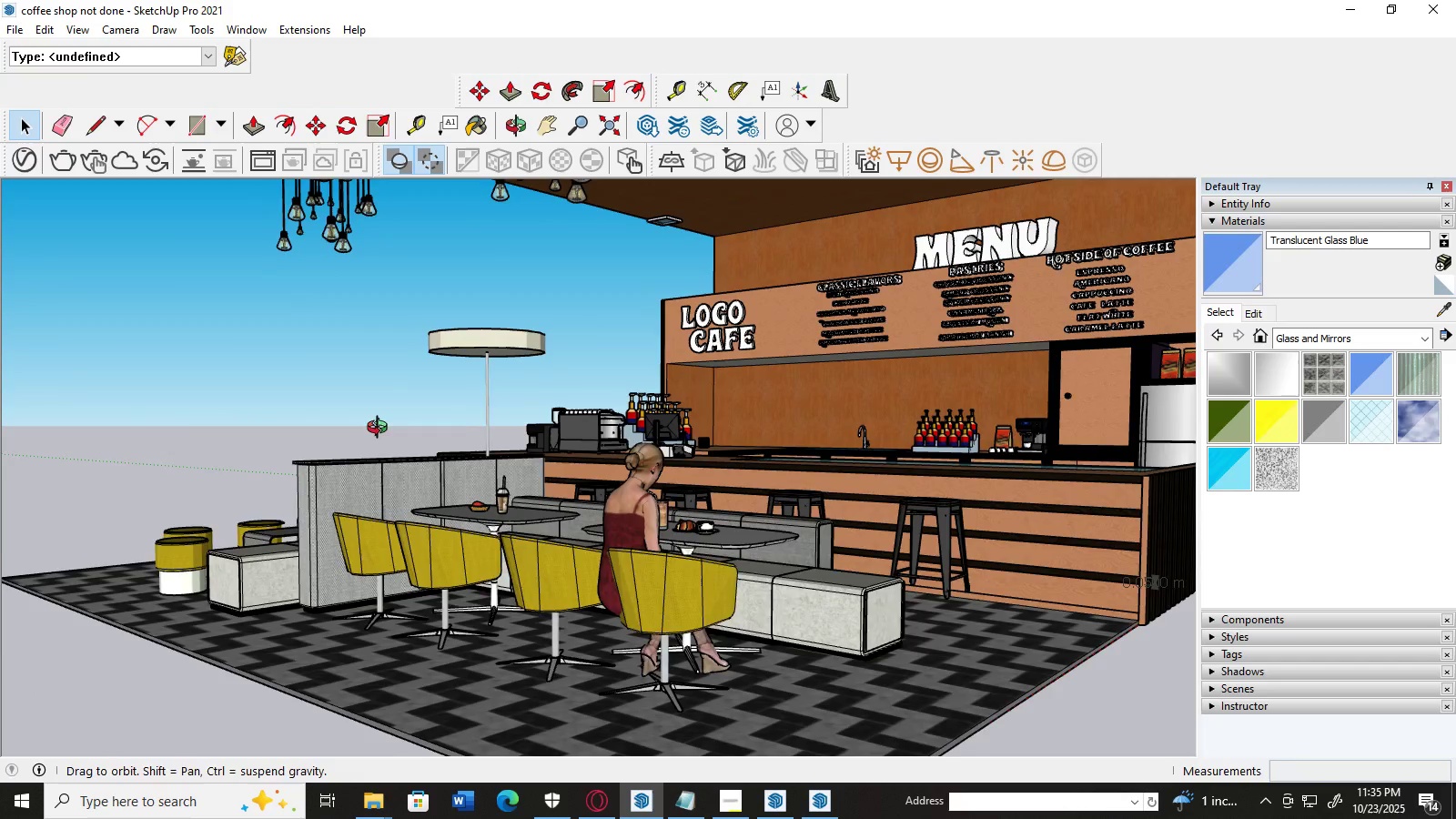 
scroll: coordinate [632, 592], scroll_direction: up, amount: 5.0
 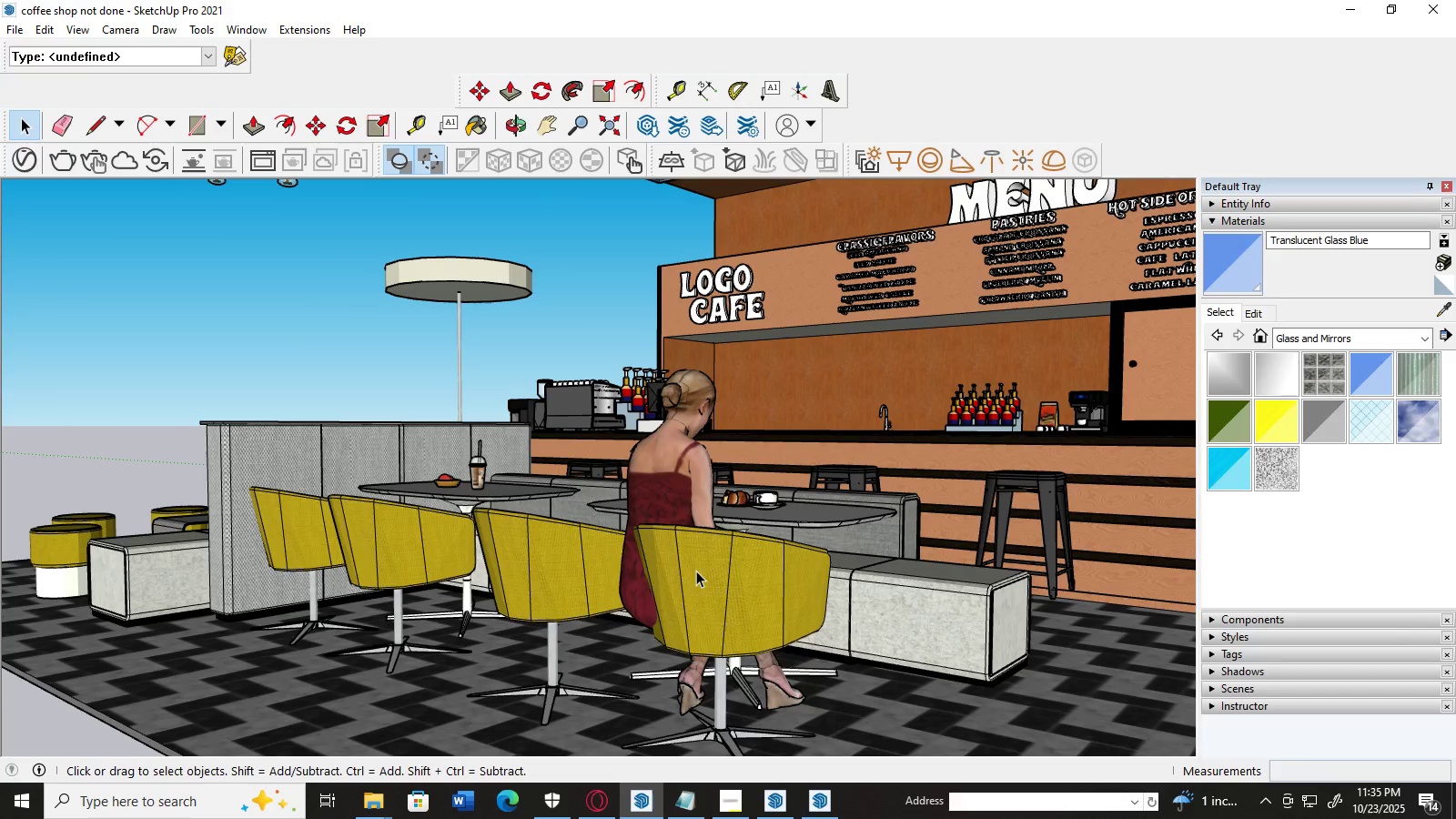 
key(M)
 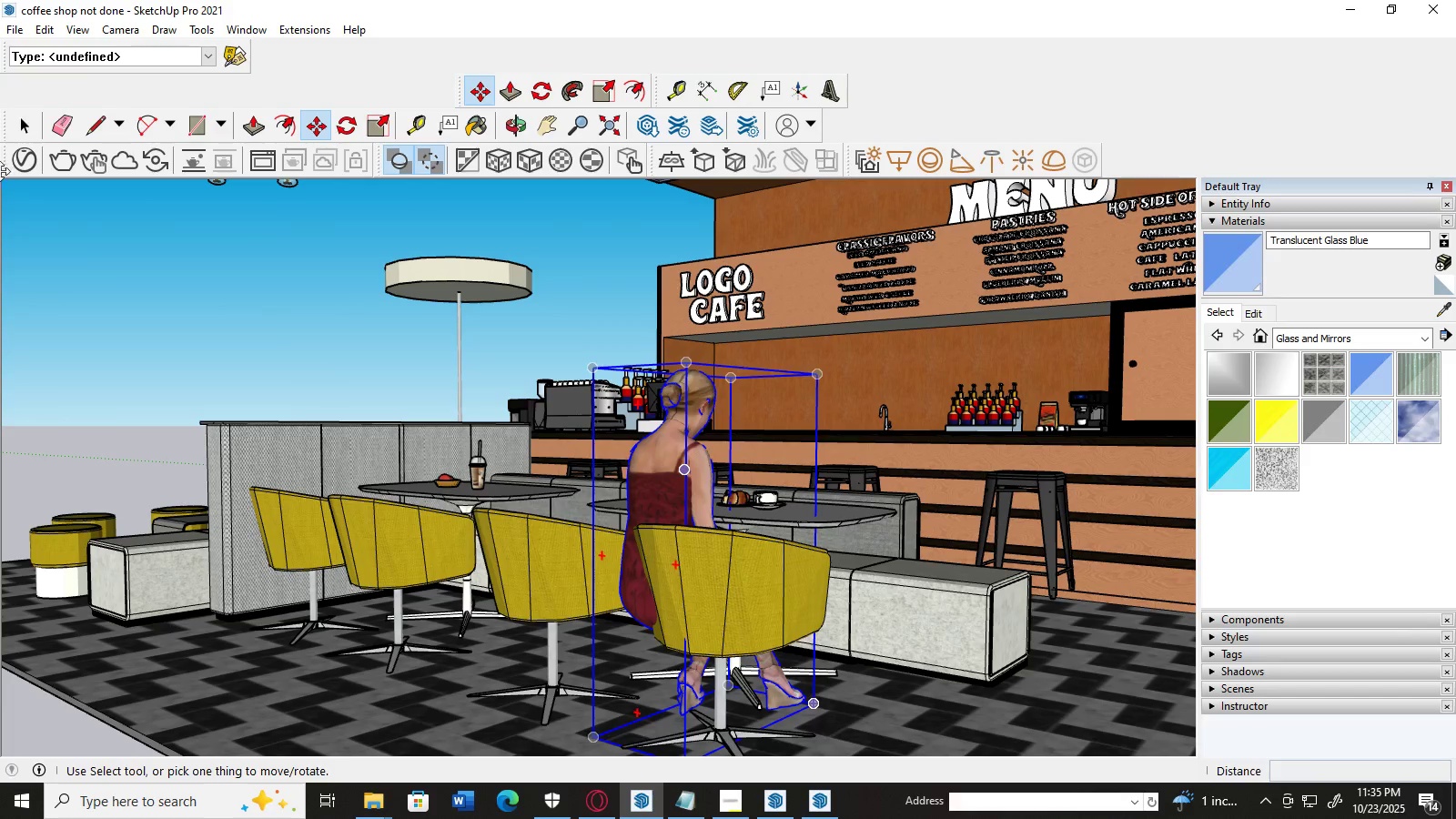 
left_click([21, 120])
 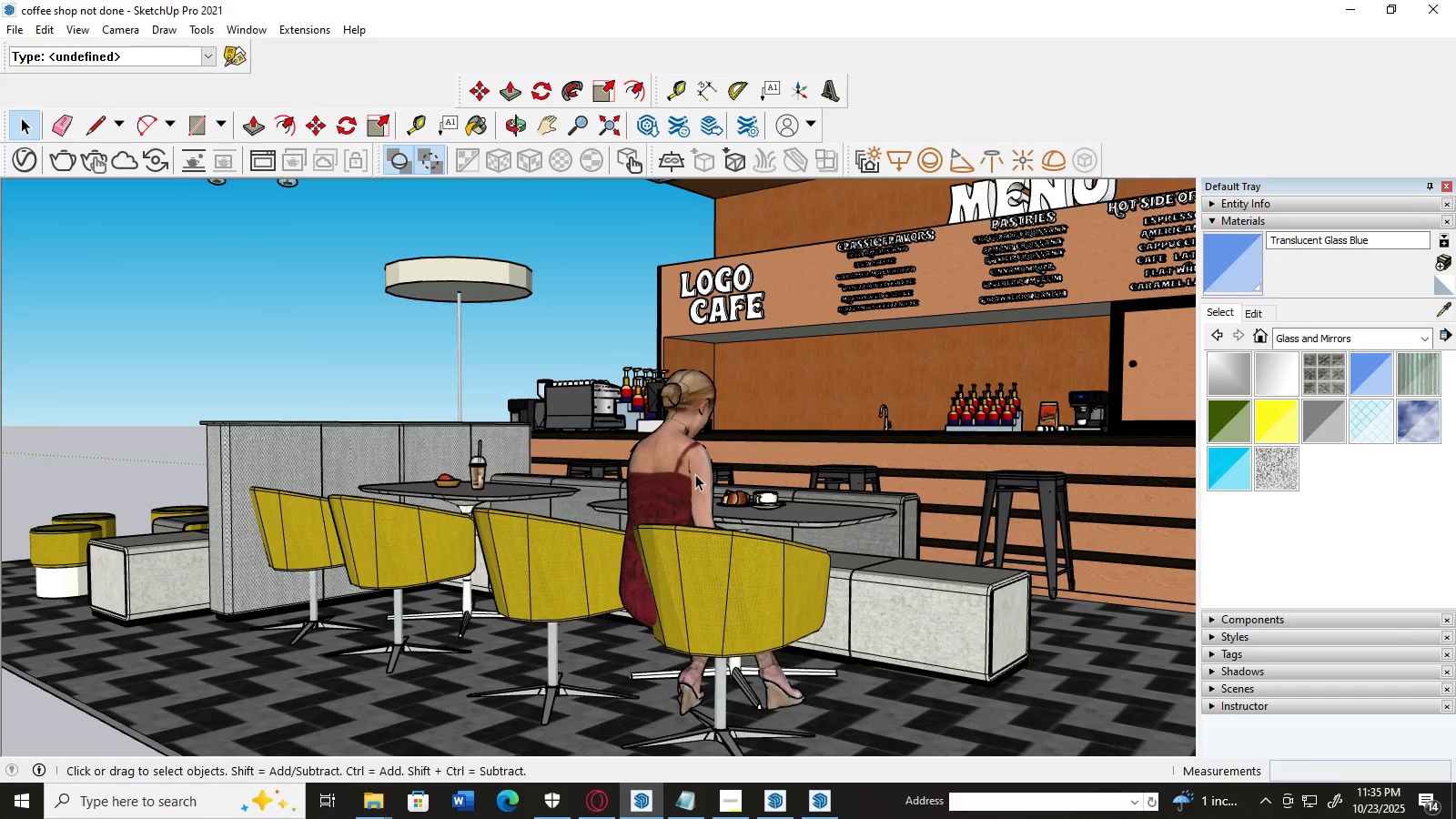 
left_click([695, 474])
 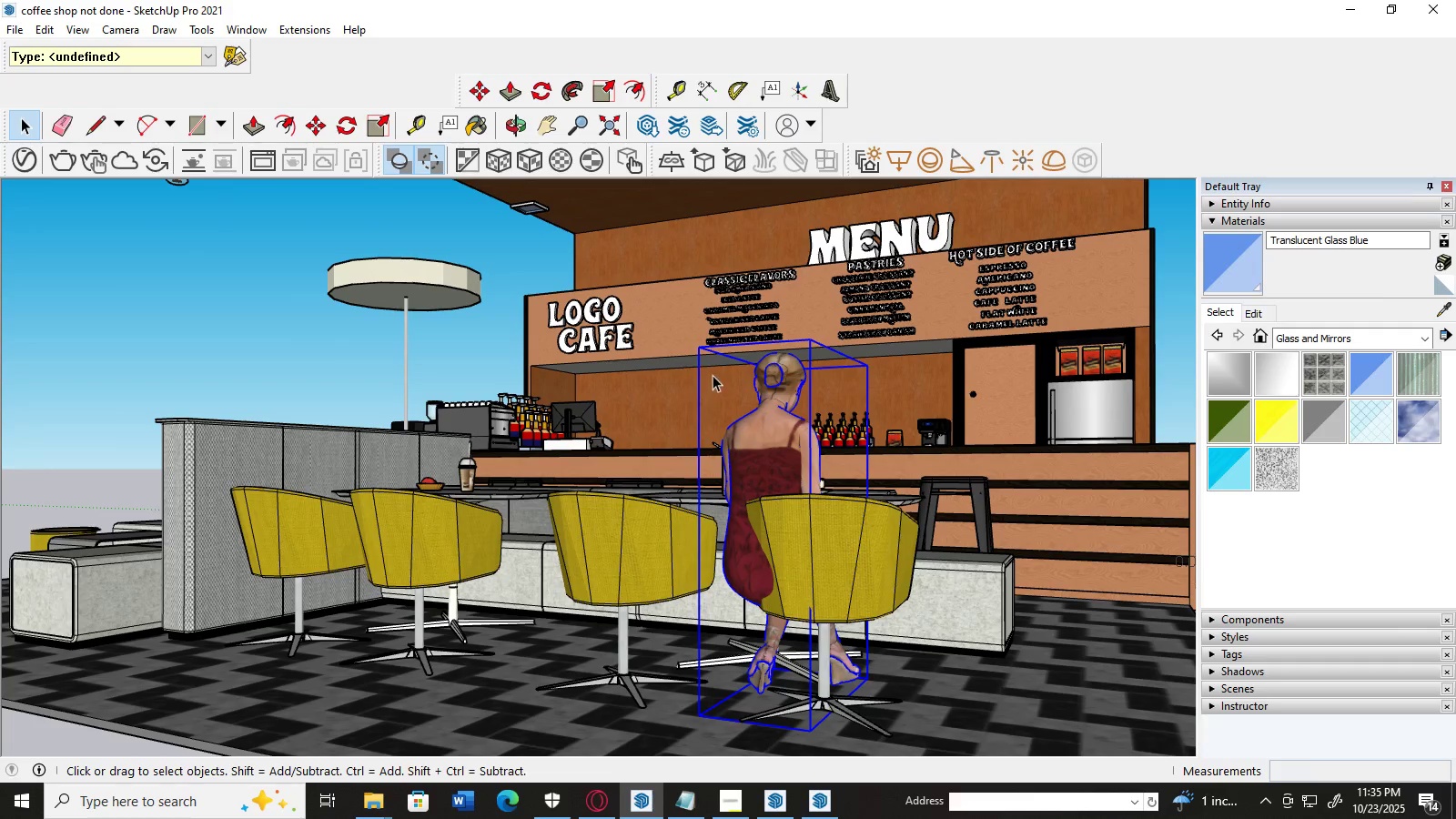 
wait(6.2)
 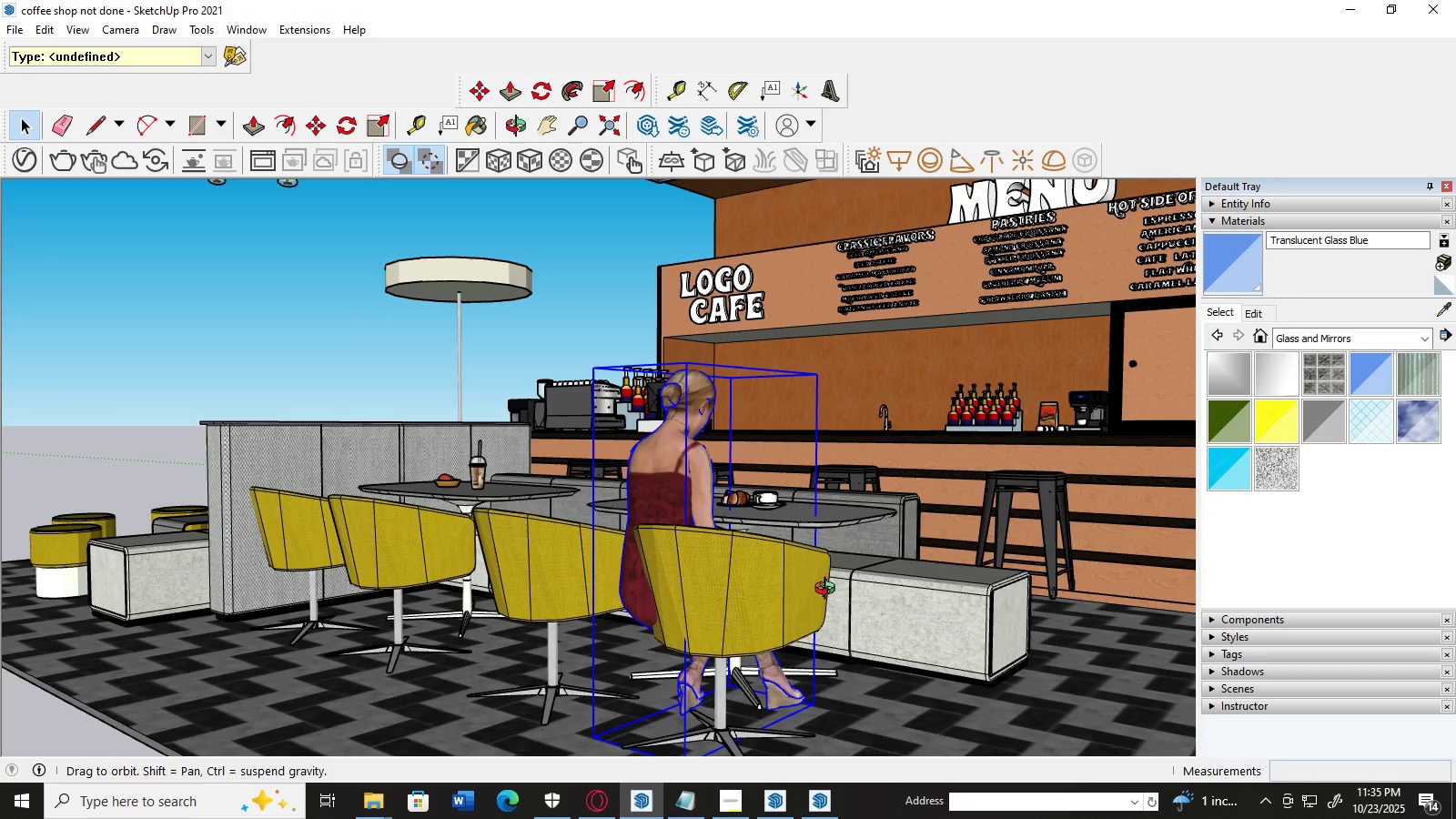 
key(M)
 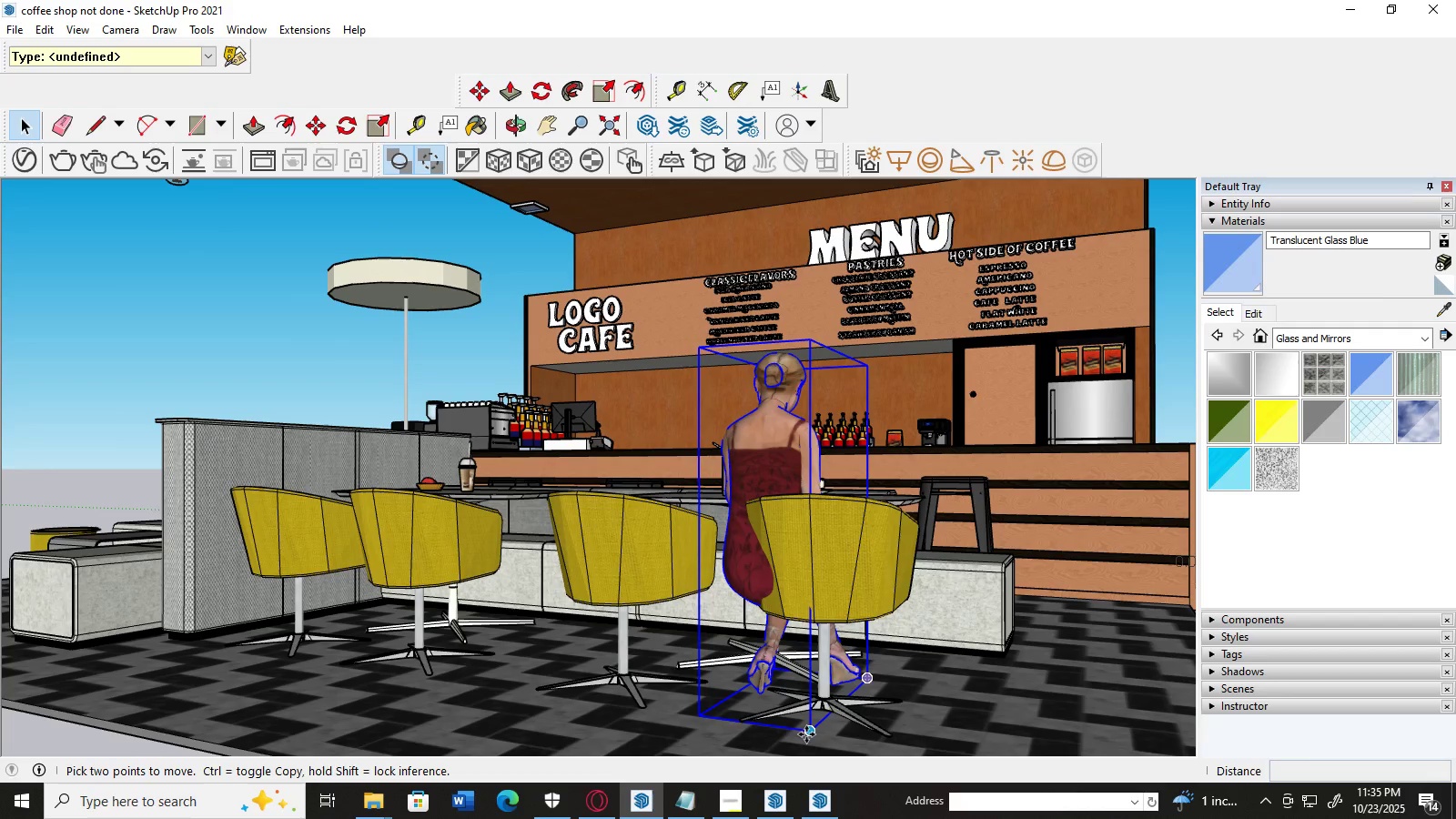 
left_click_drag(start_coordinate=[808, 732], to_coordinate=[863, 747])
 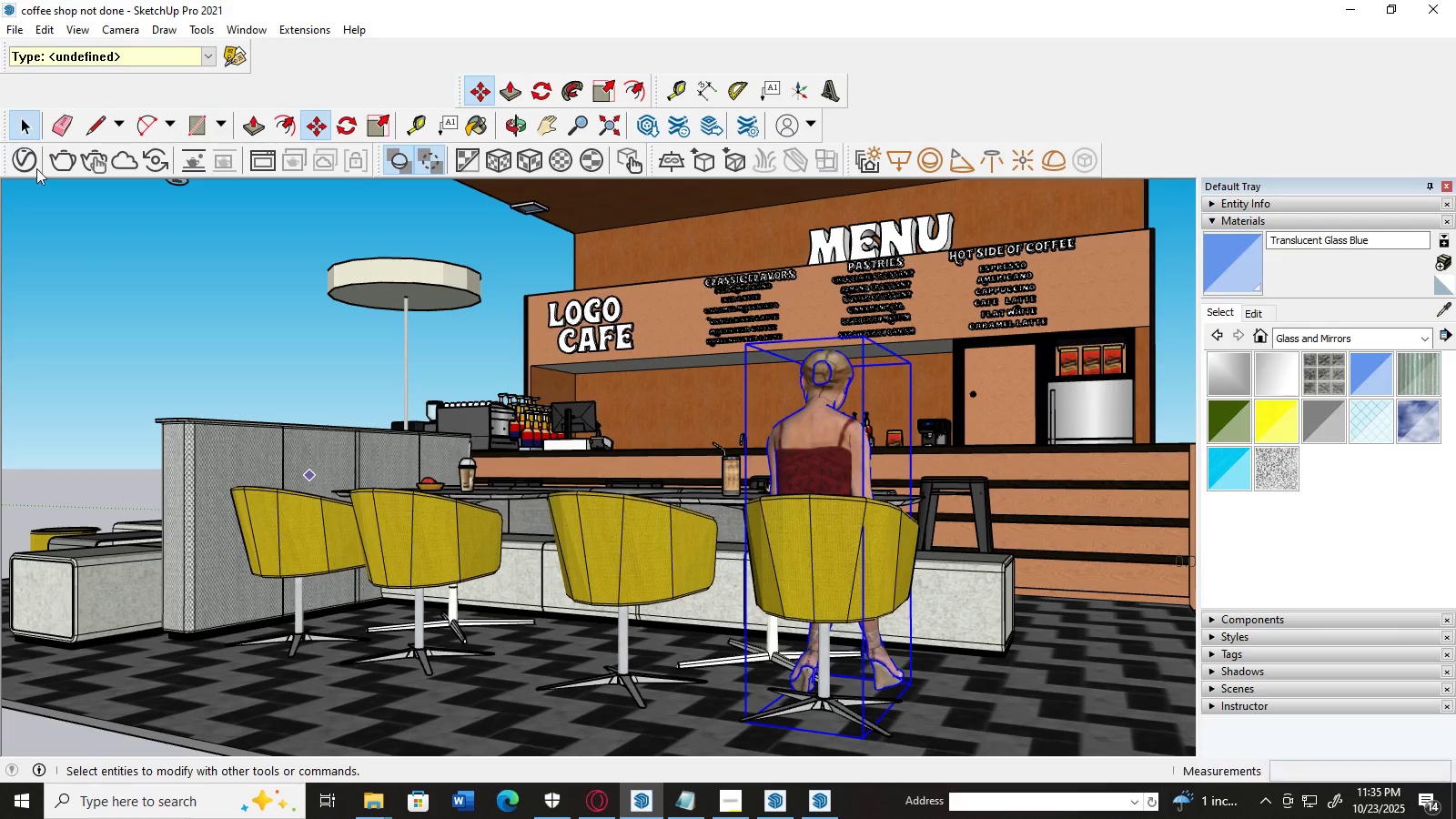 
double_click([71, 267])
 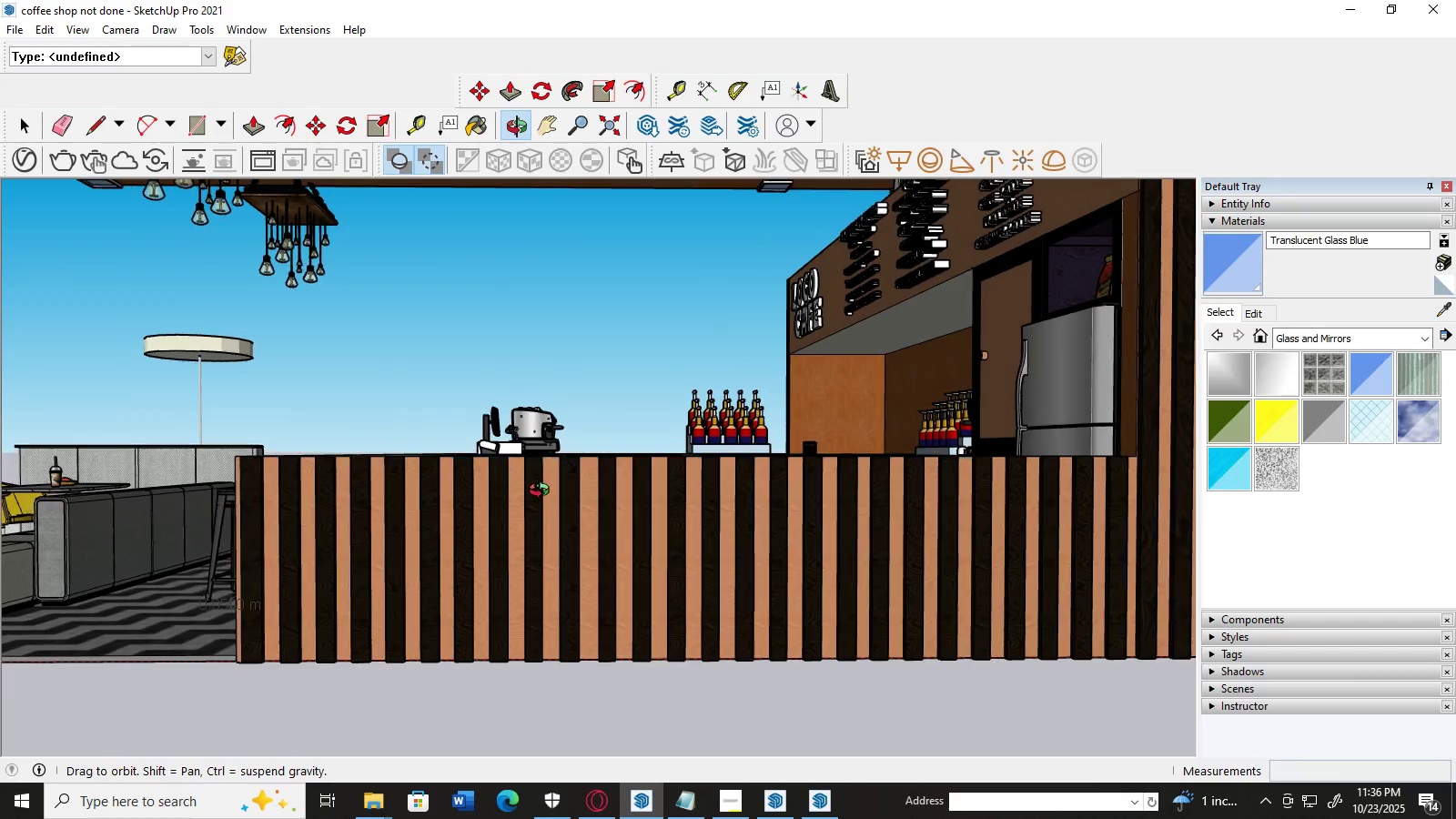 
key(H)
 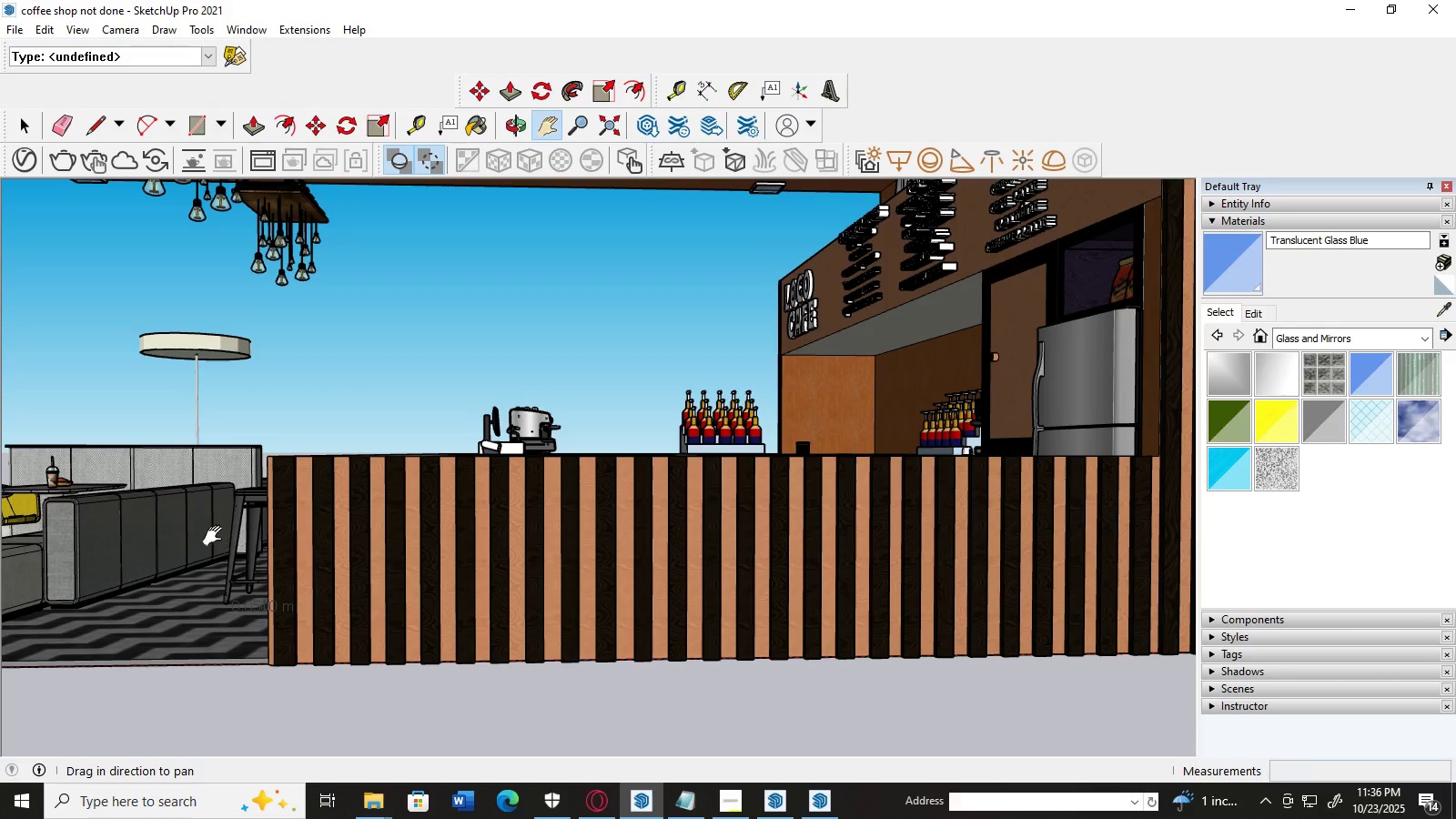 
left_click_drag(start_coordinate=[208, 534], to_coordinate=[460, 555])
 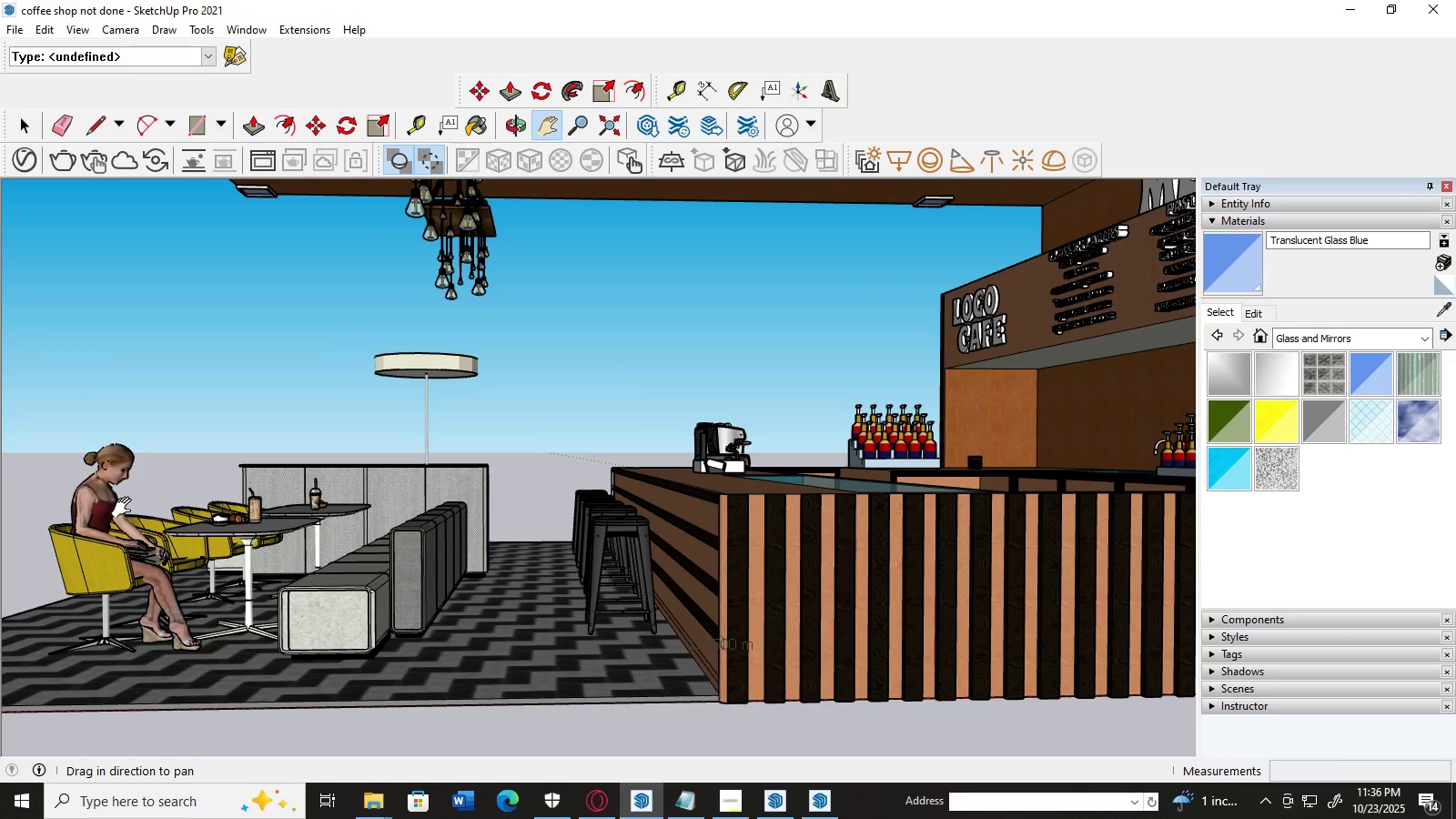 
scroll: coordinate [136, 508], scroll_direction: up, amount: 5.0
 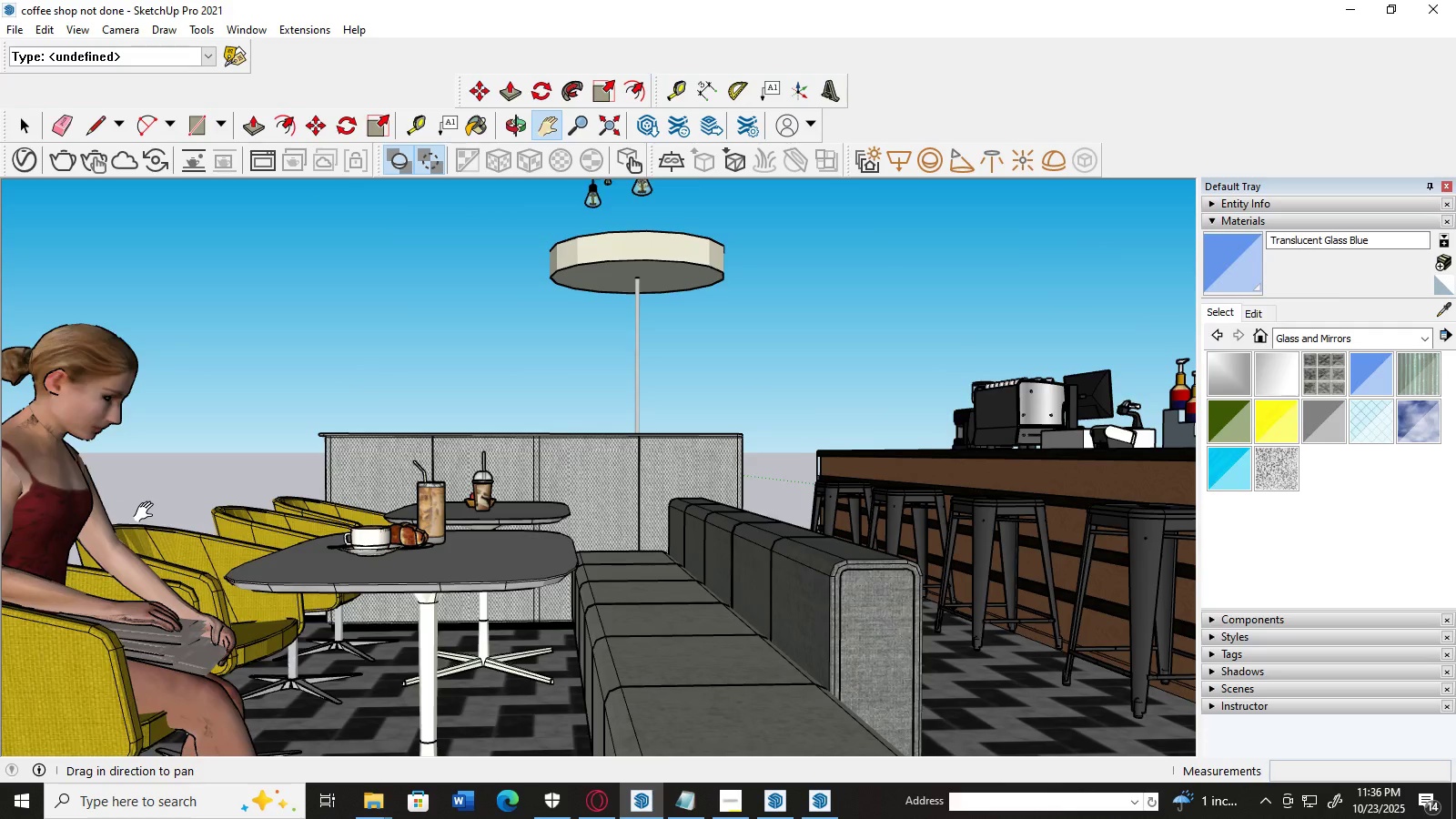 
scroll: coordinate [147, 512], scroll_direction: down, amount: 1.0
 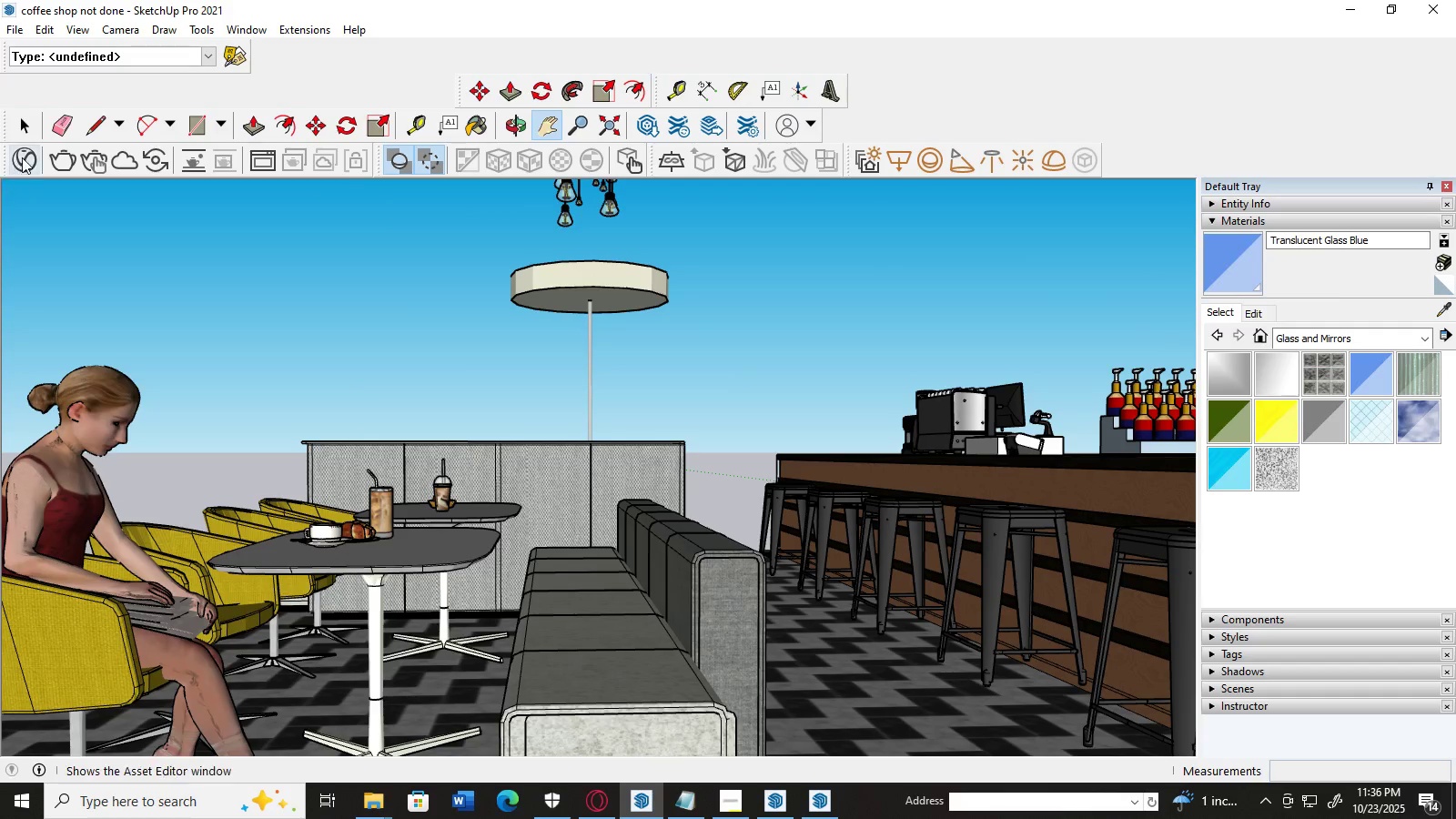 
left_click([27, 125])
 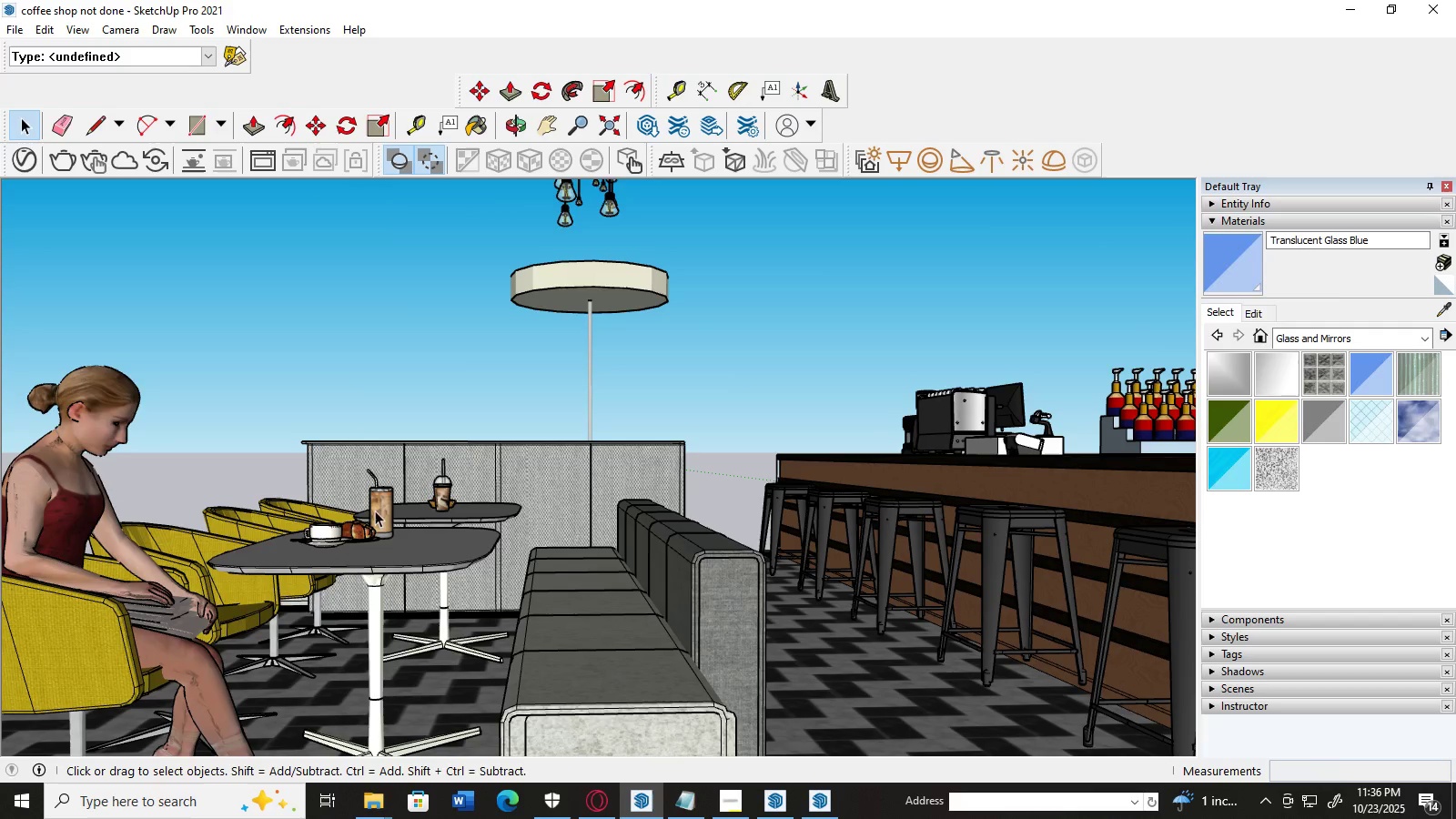 
left_click([375, 514])
 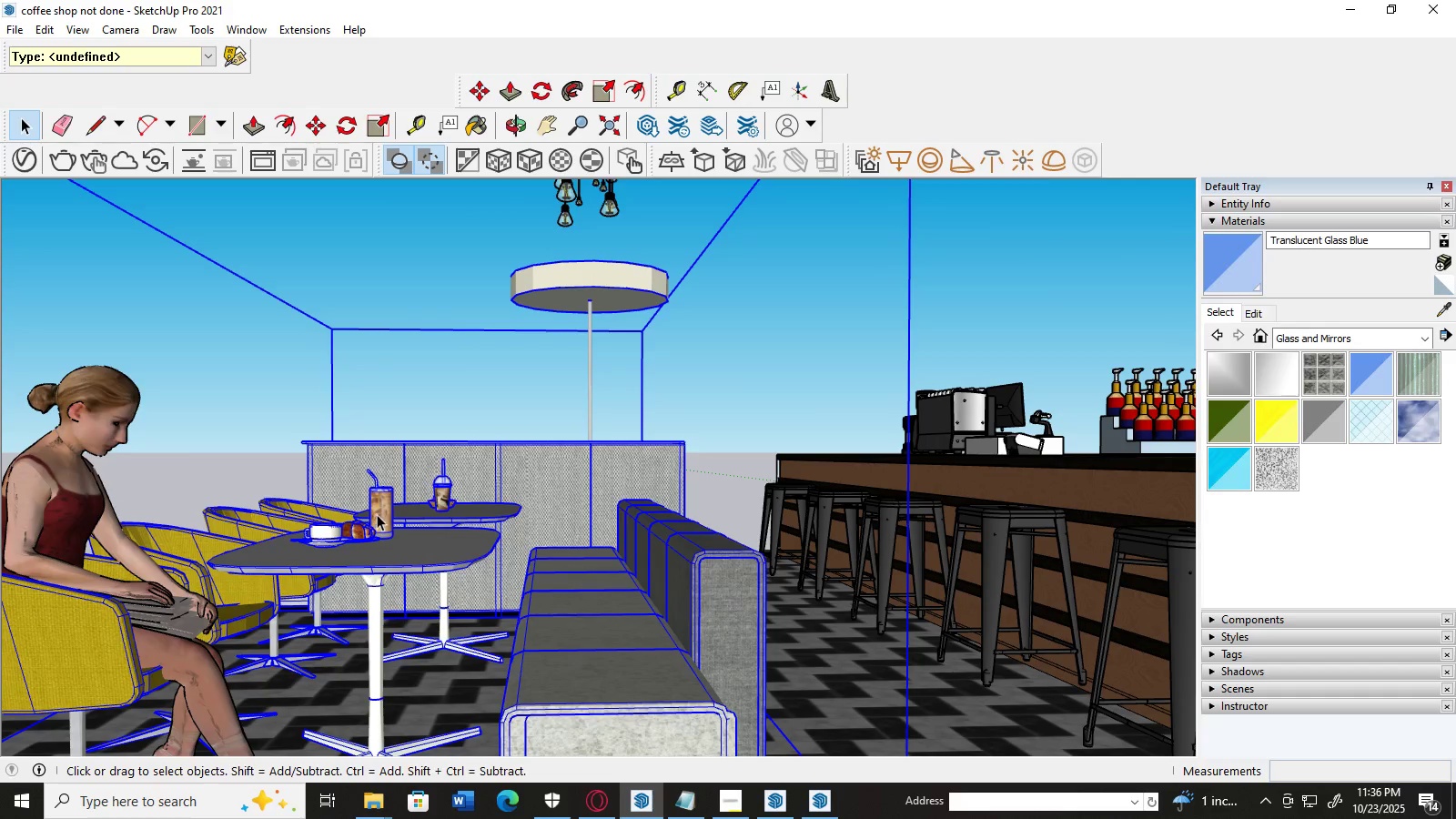 
scroll: coordinate [378, 513], scroll_direction: down, amount: 11.0
 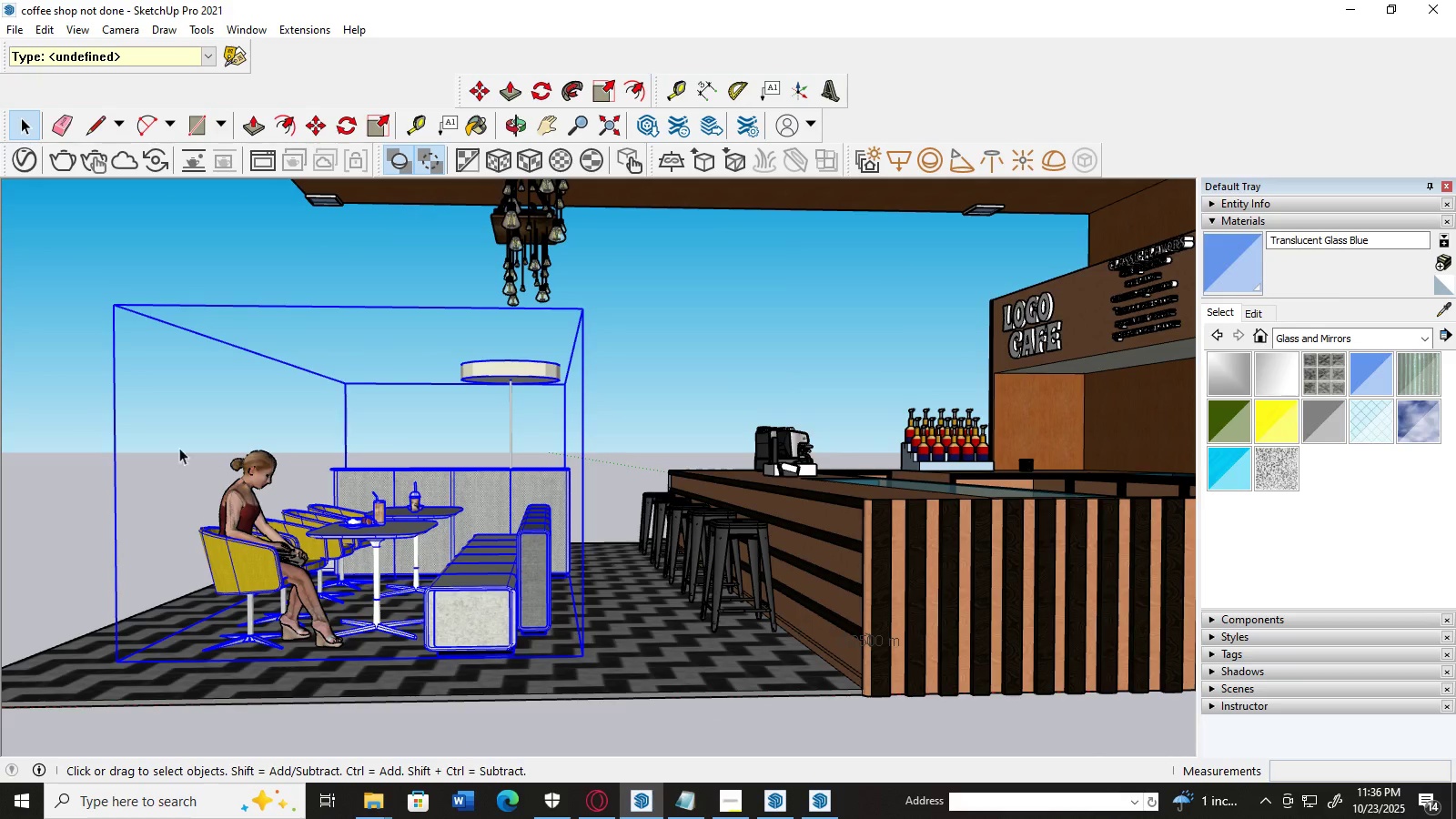 
left_click([25, 474])
 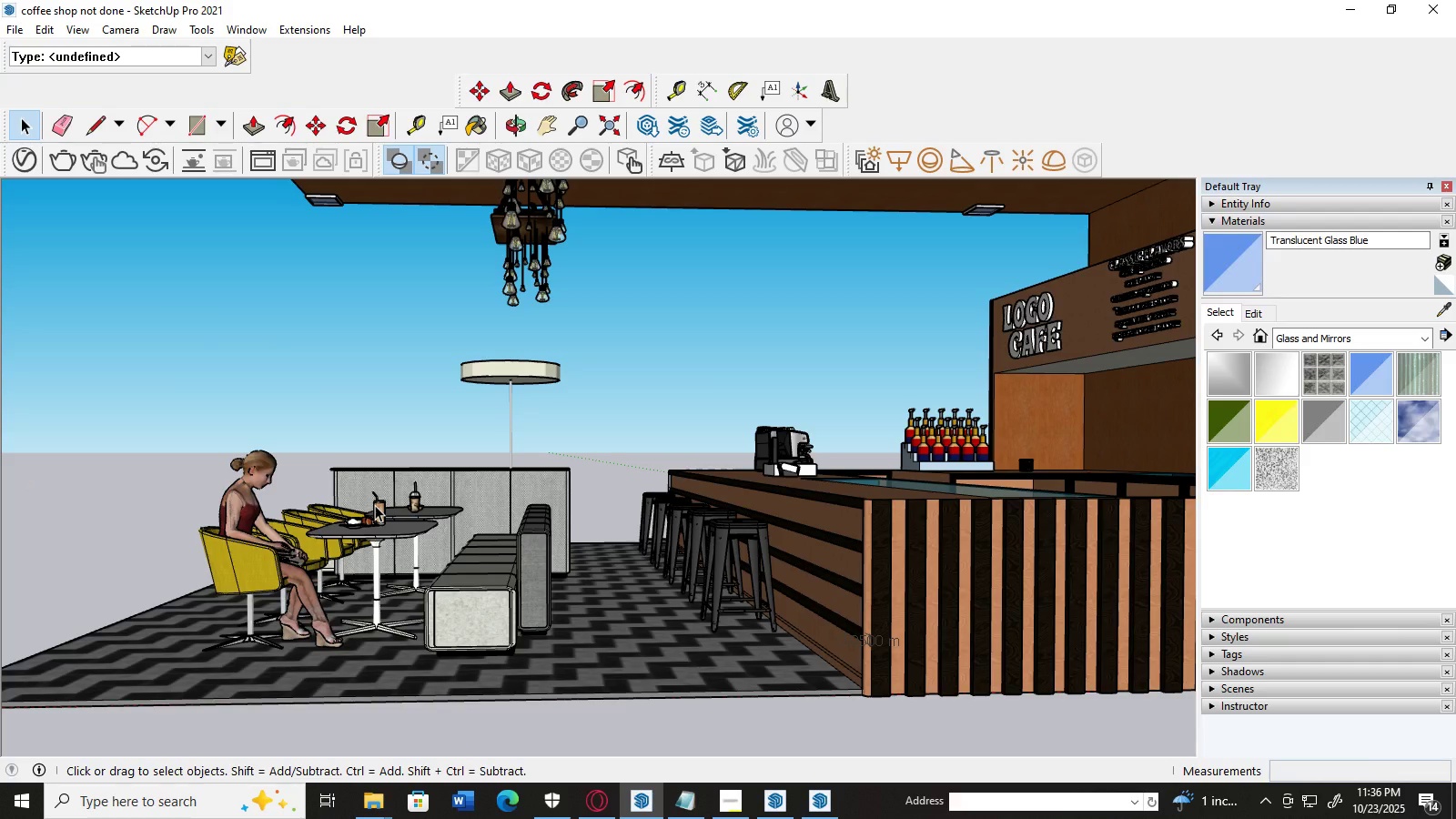 
left_click([375, 505])
 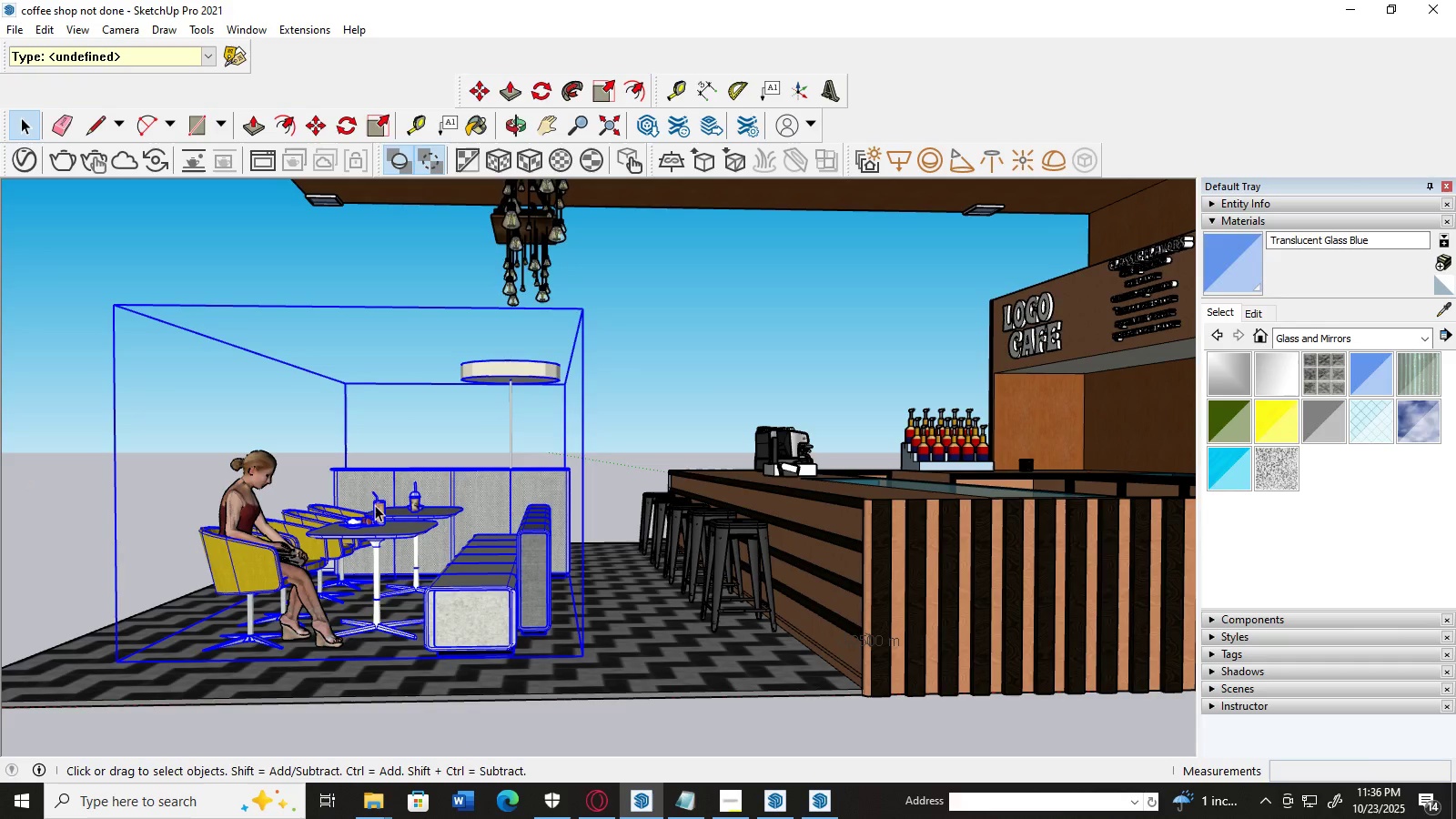 
right_click([375, 505])
 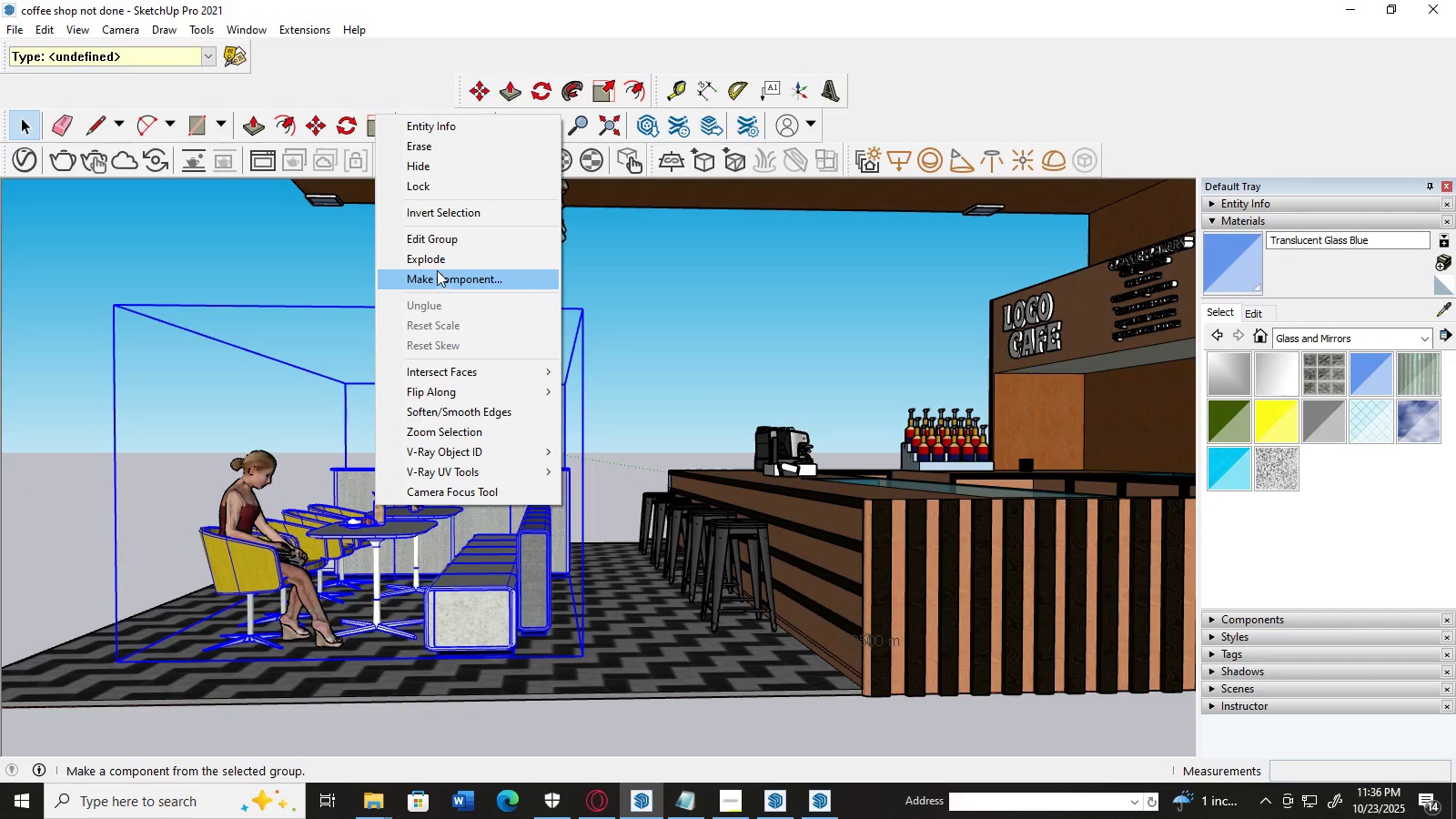 
left_click([440, 265])
 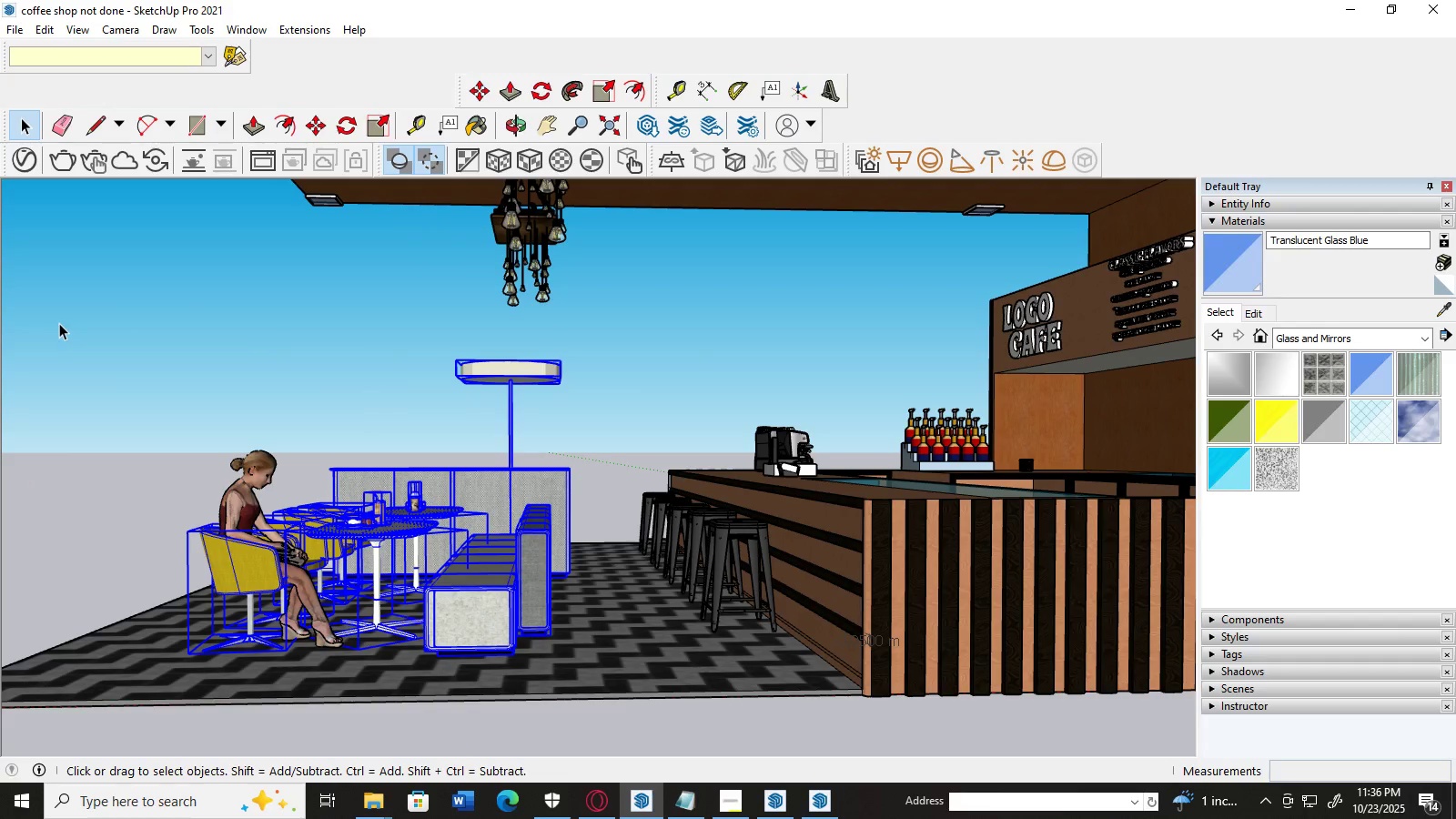 
left_click([59, 323])
 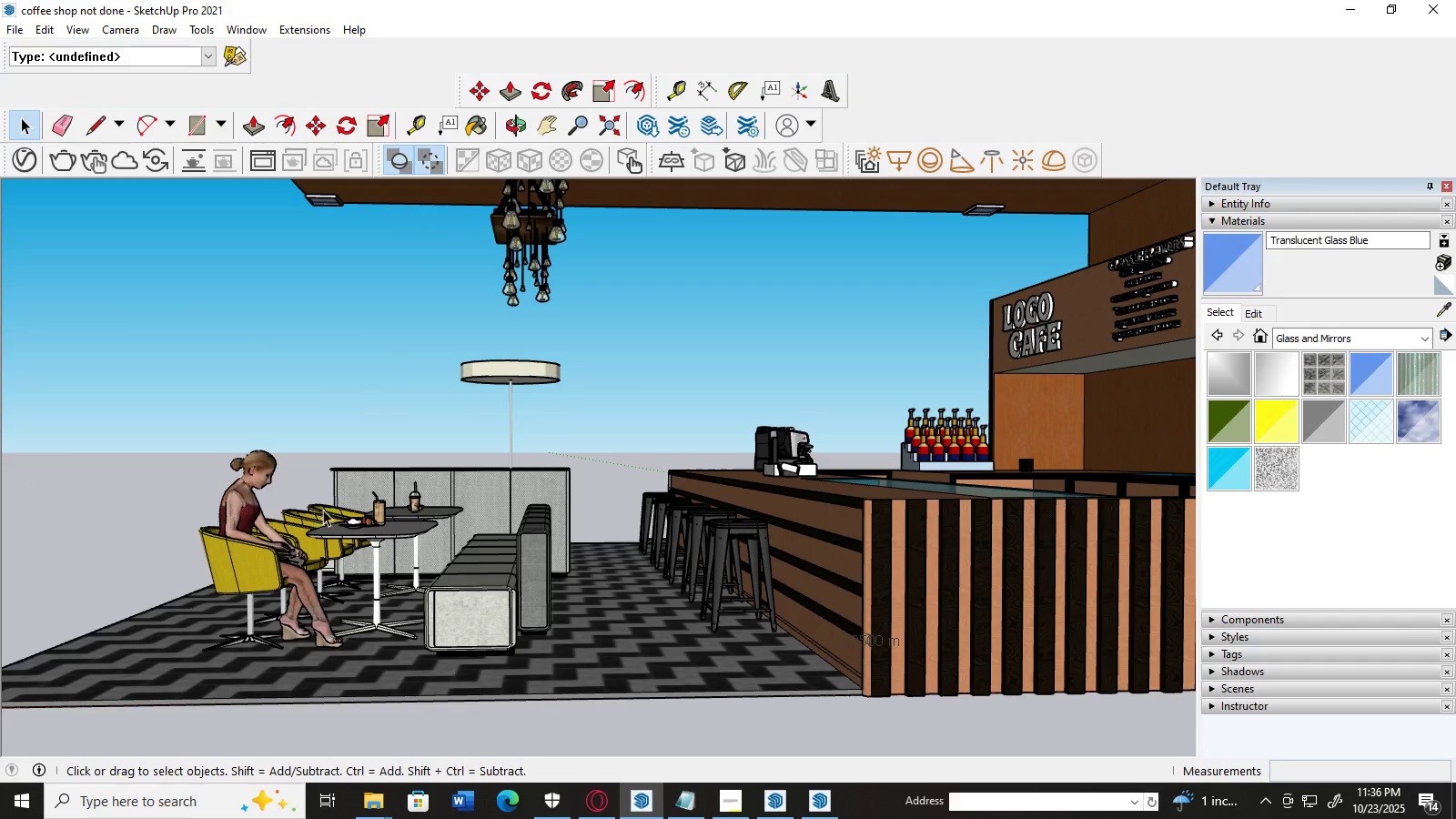 
scroll: coordinate [373, 528], scroll_direction: up, amount: 3.0
 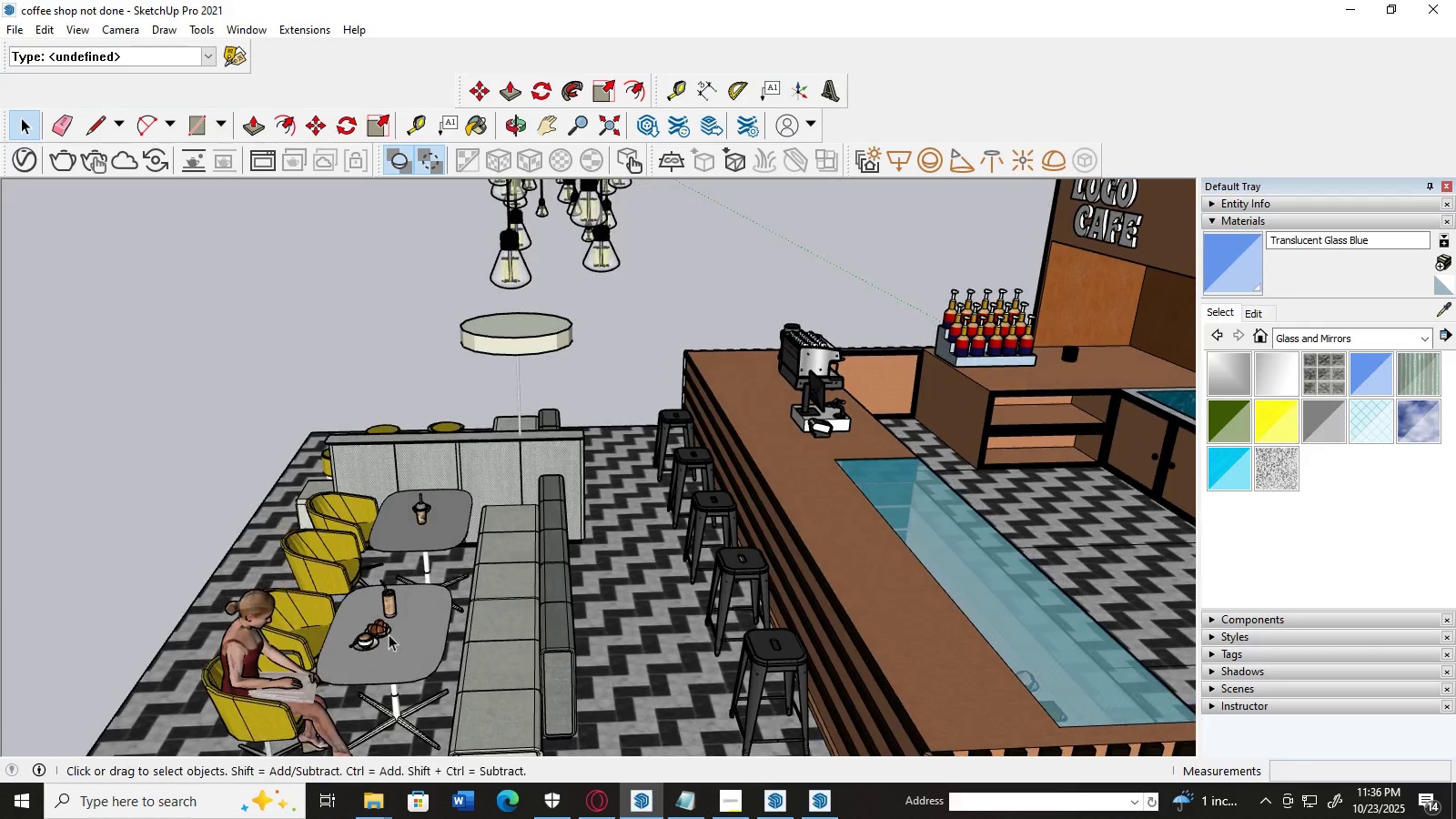 
left_click([388, 602])
 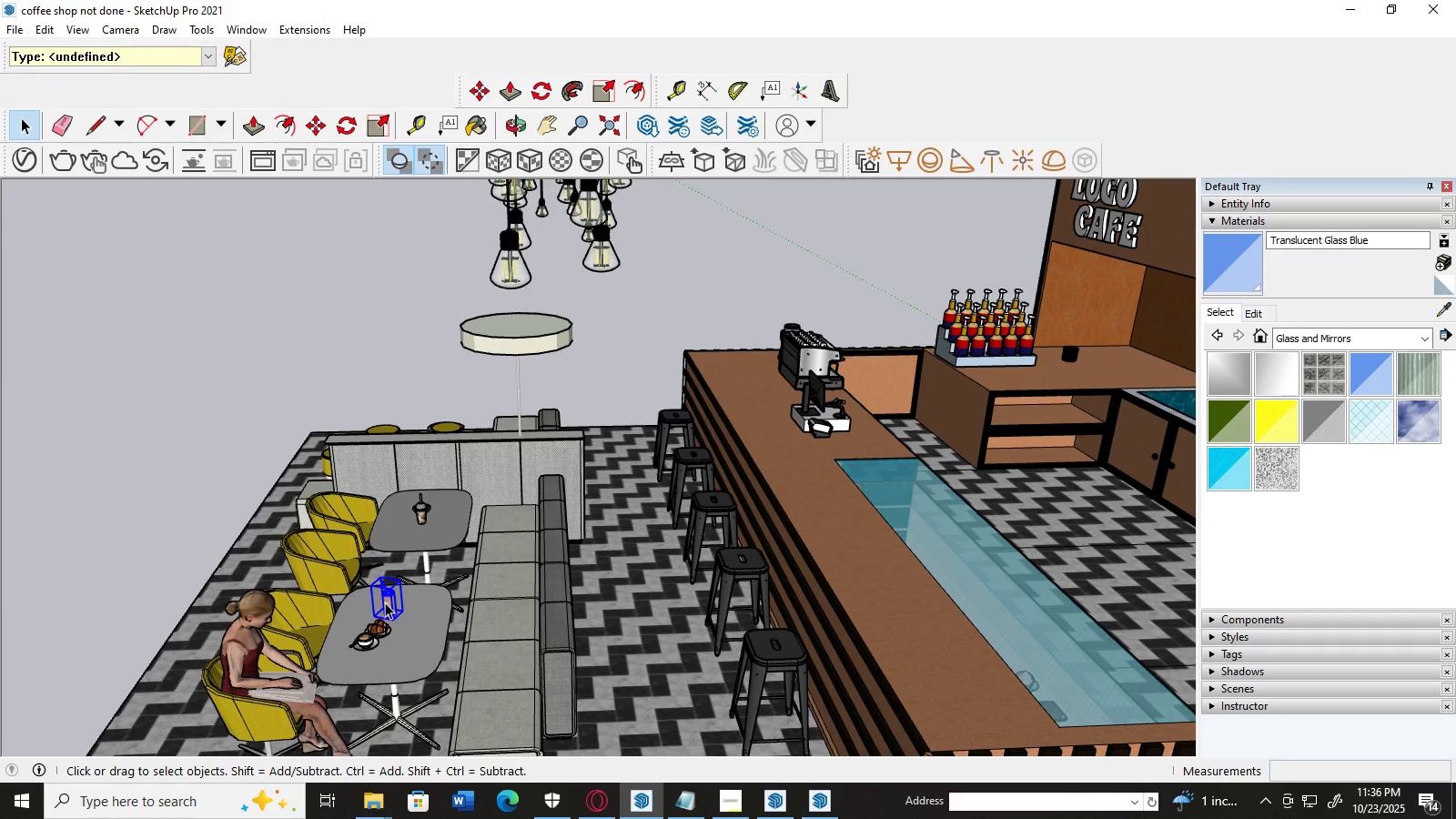 
key(M)
 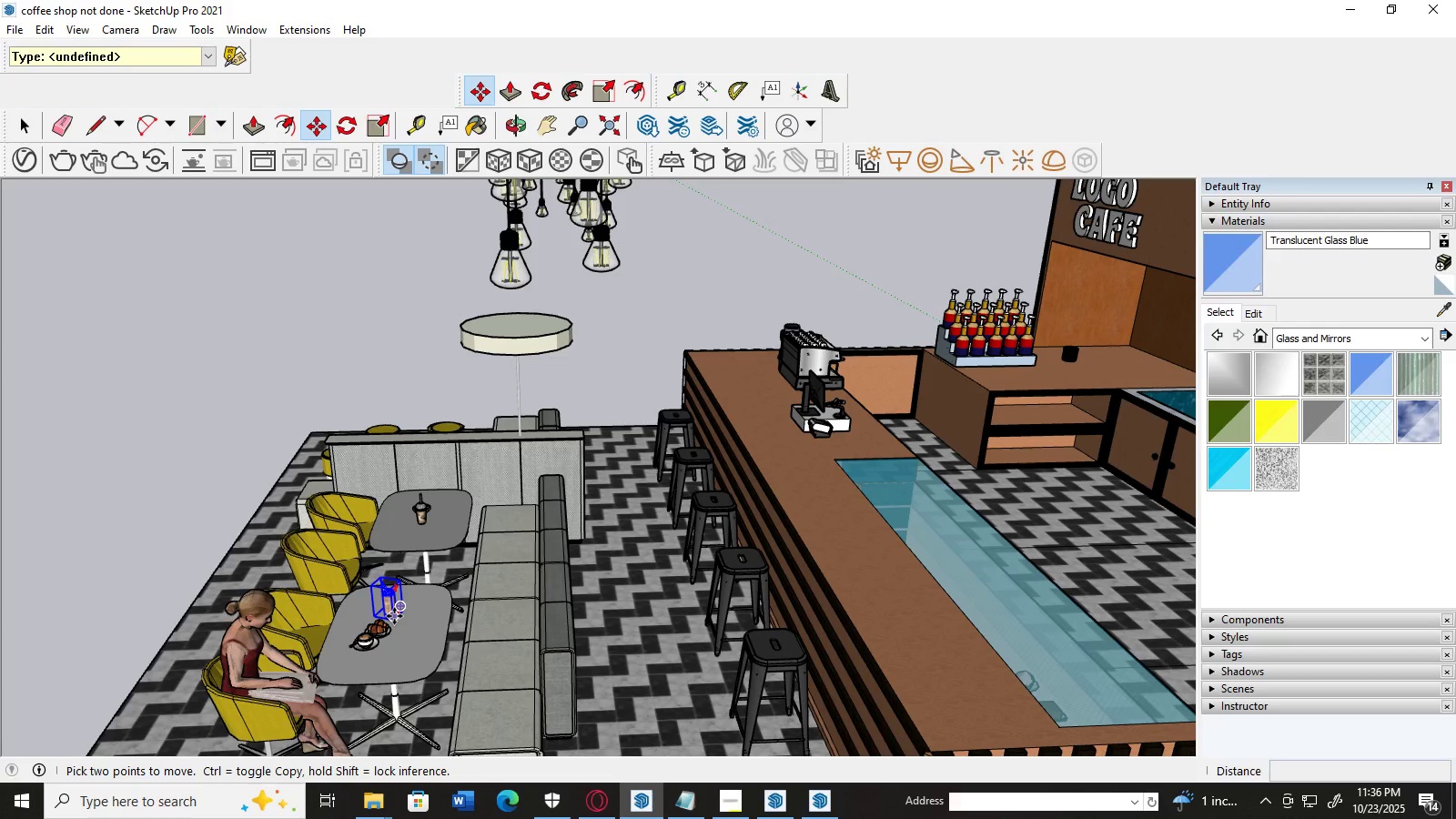 
left_click([394, 615])
 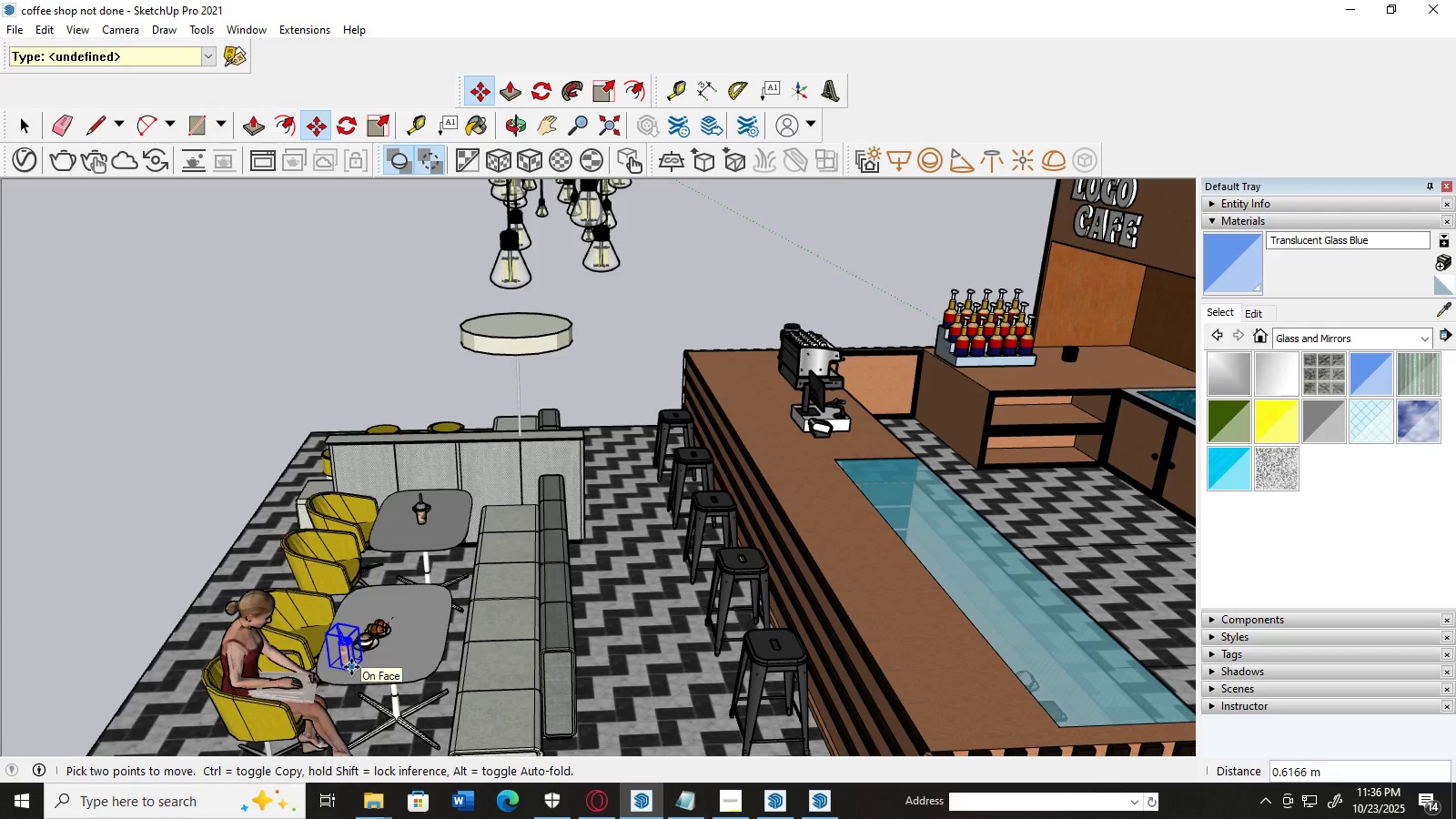 
wait(8.64)
 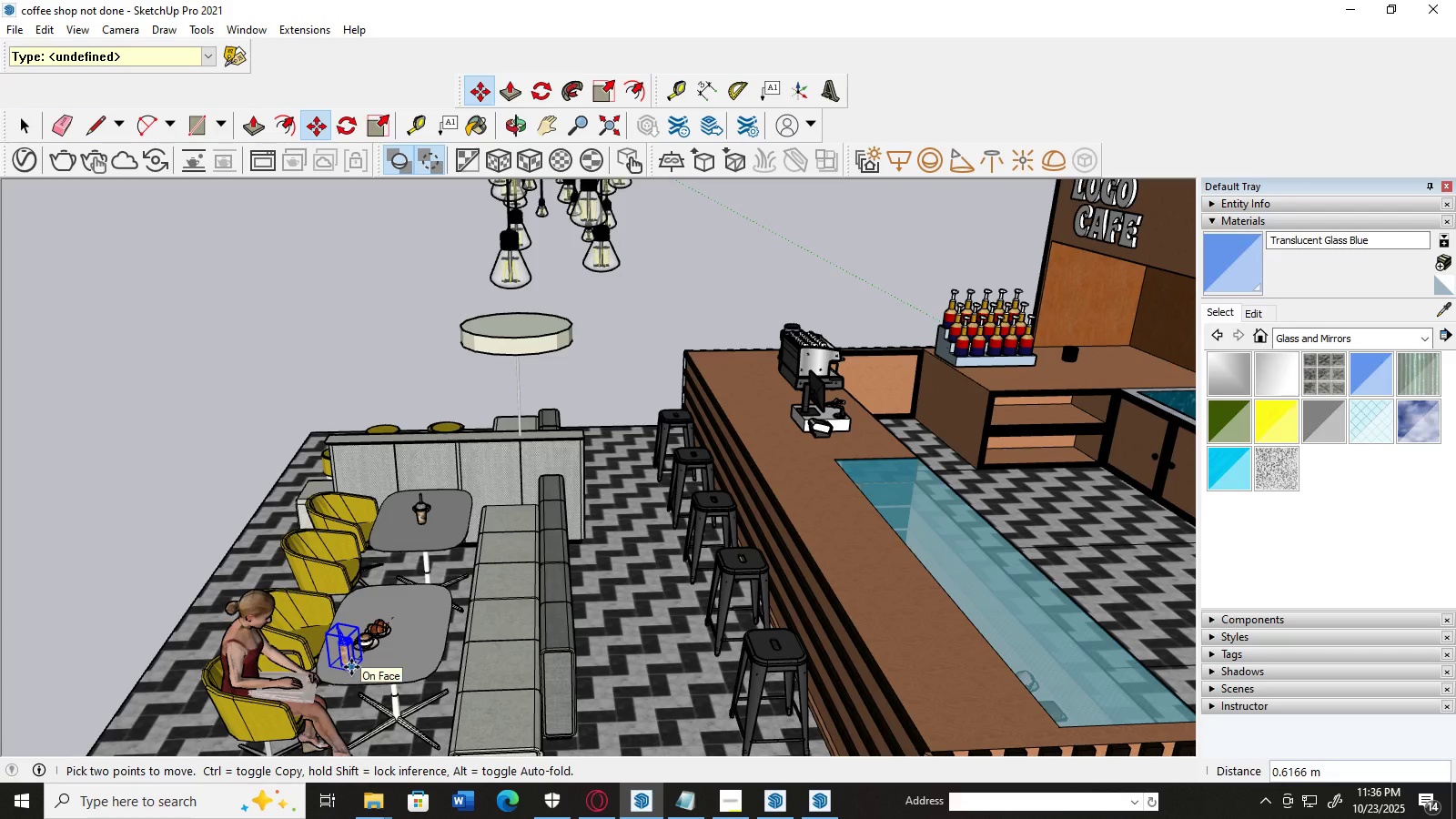 
left_click([373, 670])
 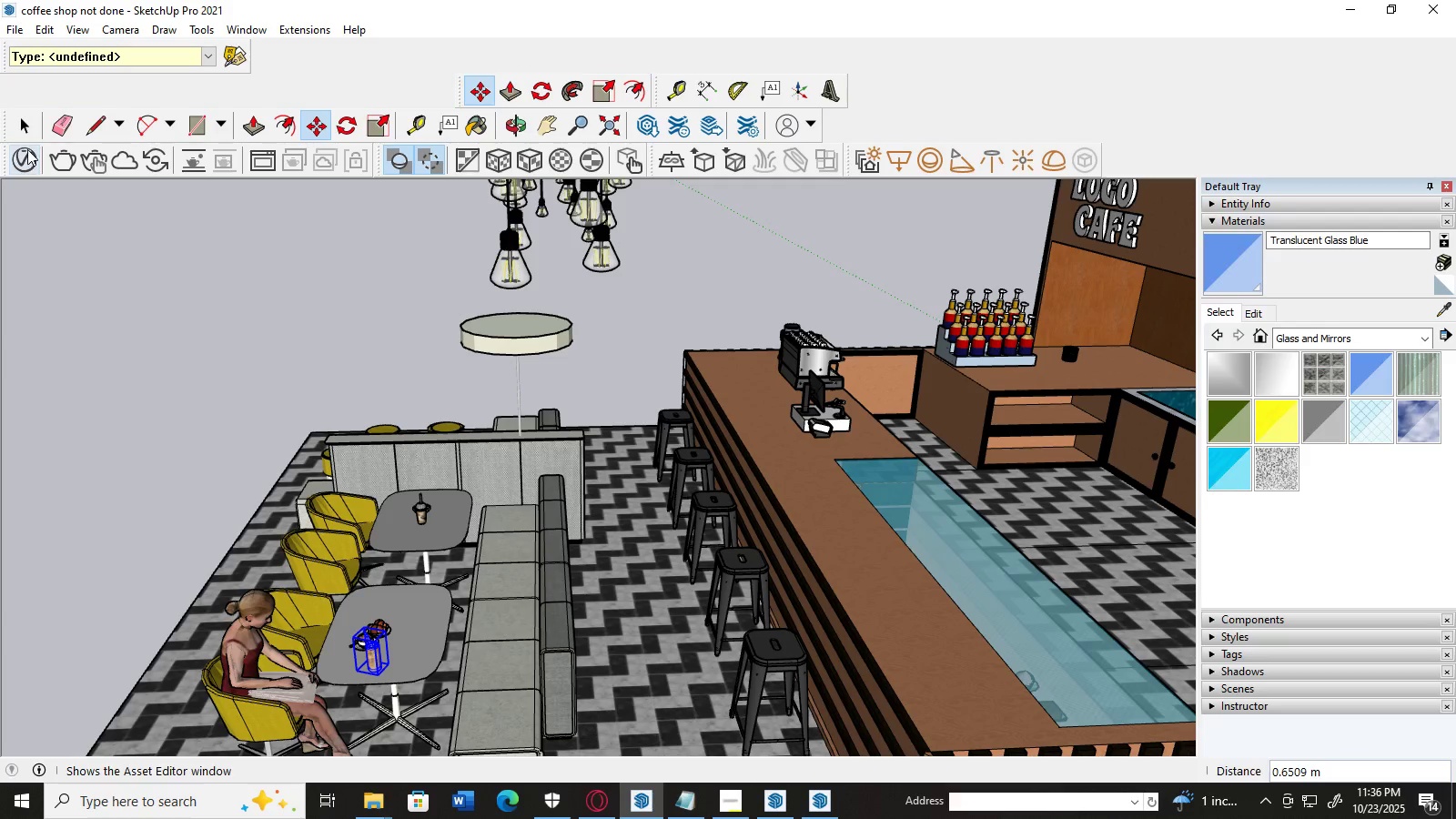 
left_click([25, 133])
 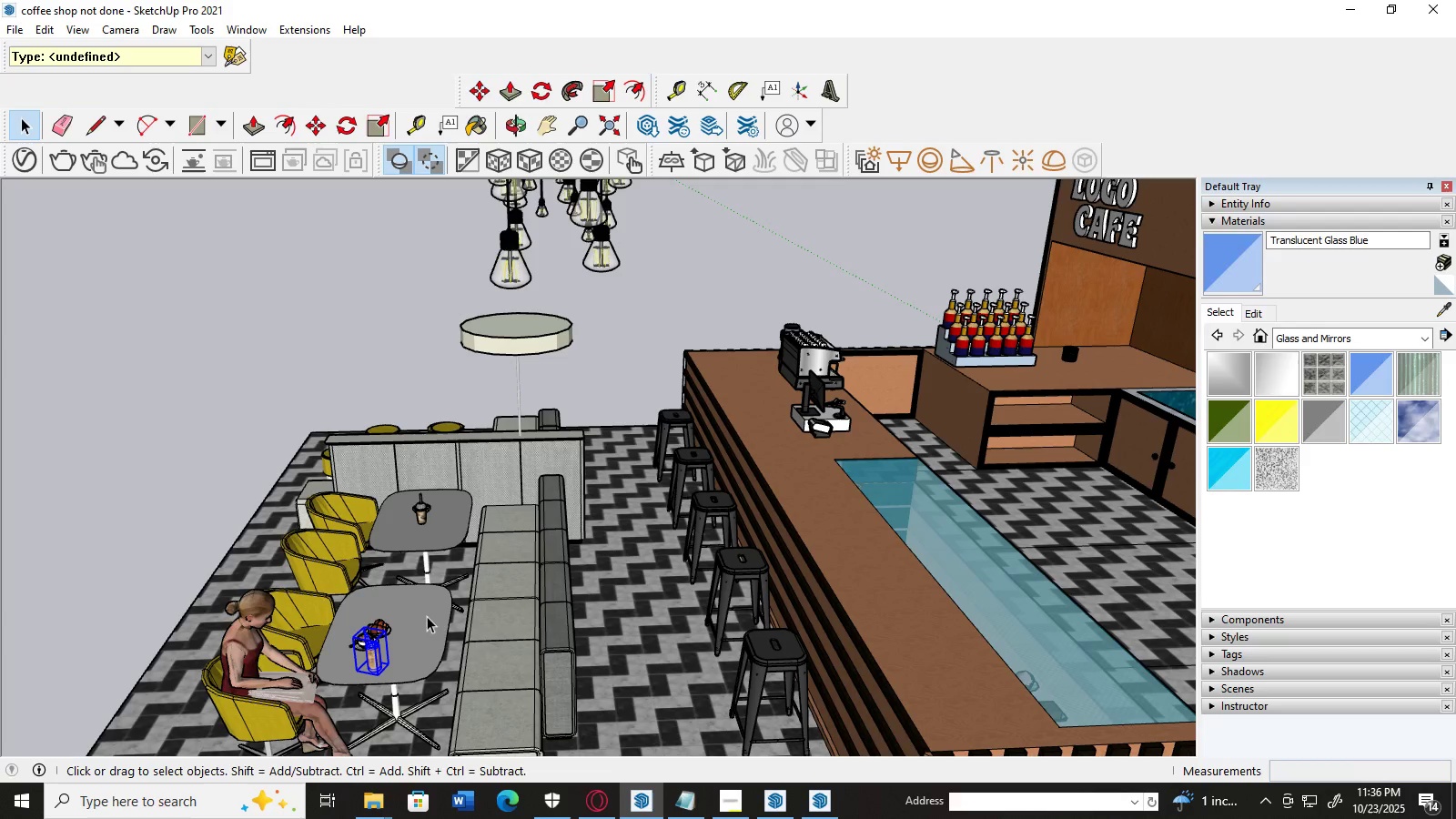 
scroll: coordinate [434, 692], scroll_direction: up, amount: 8.0
 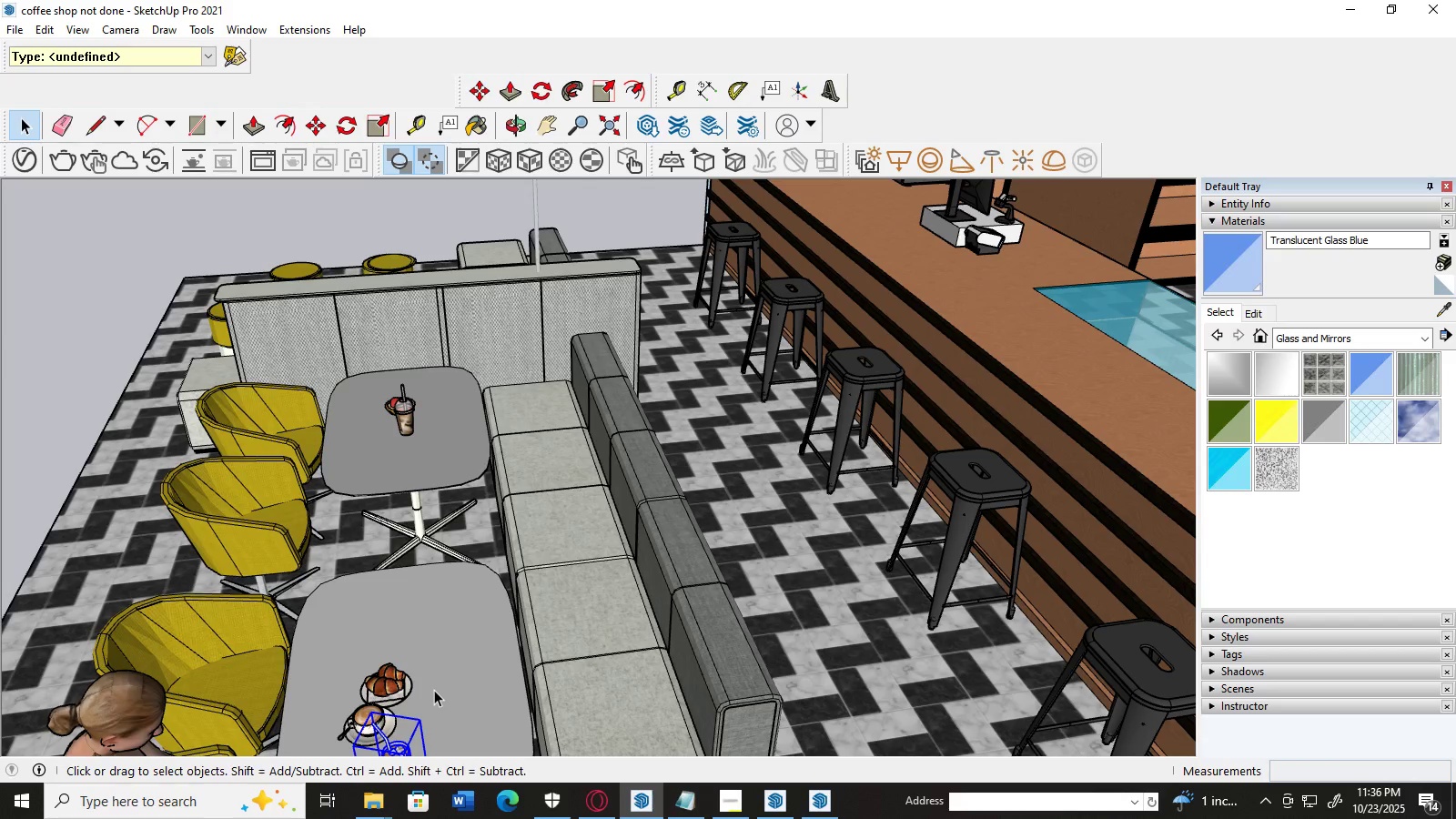 
scroll: coordinate [443, 612], scroll_direction: down, amount: 5.0
 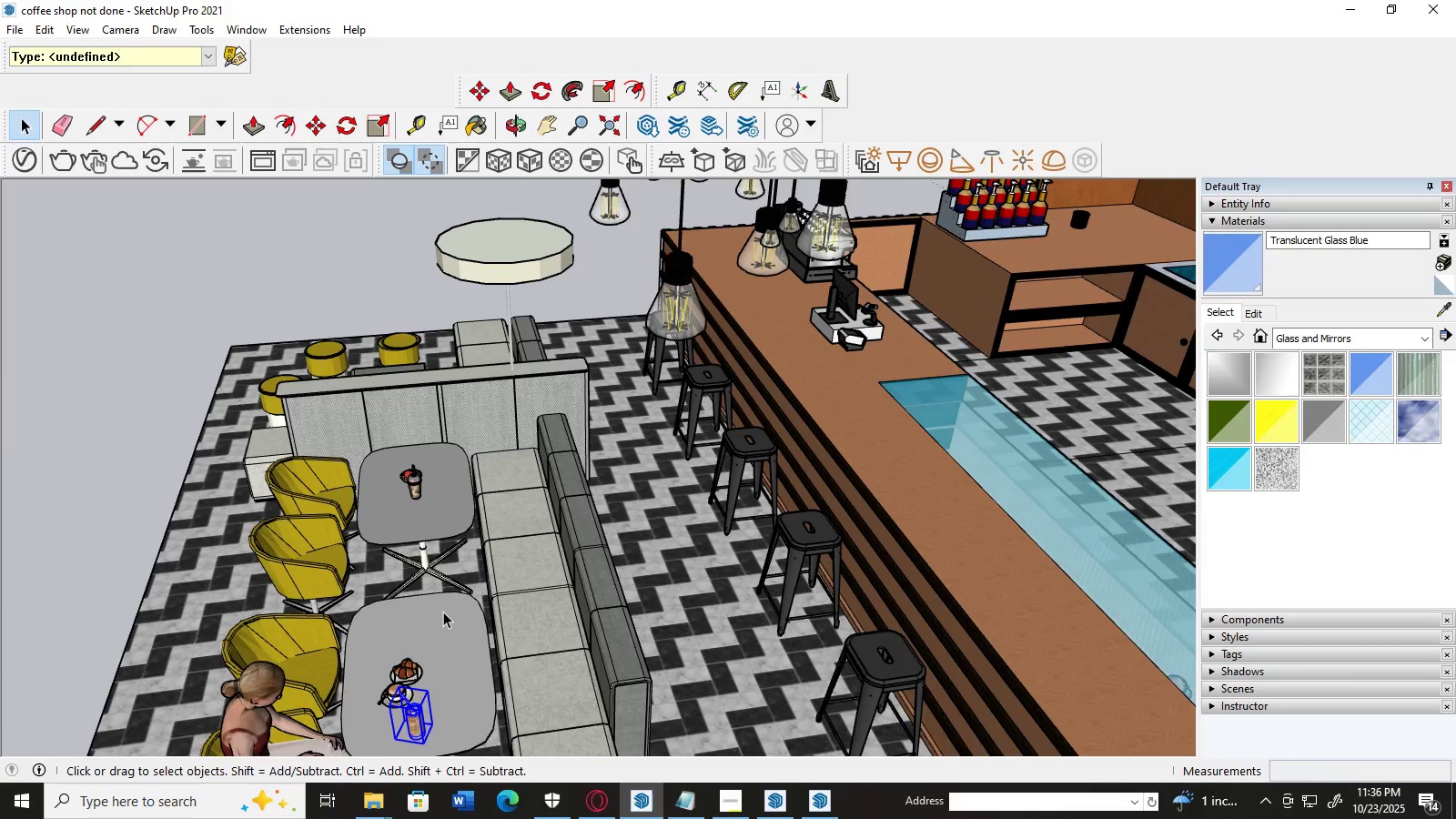 
scroll: coordinate [443, 612], scroll_direction: up, amount: 2.0
 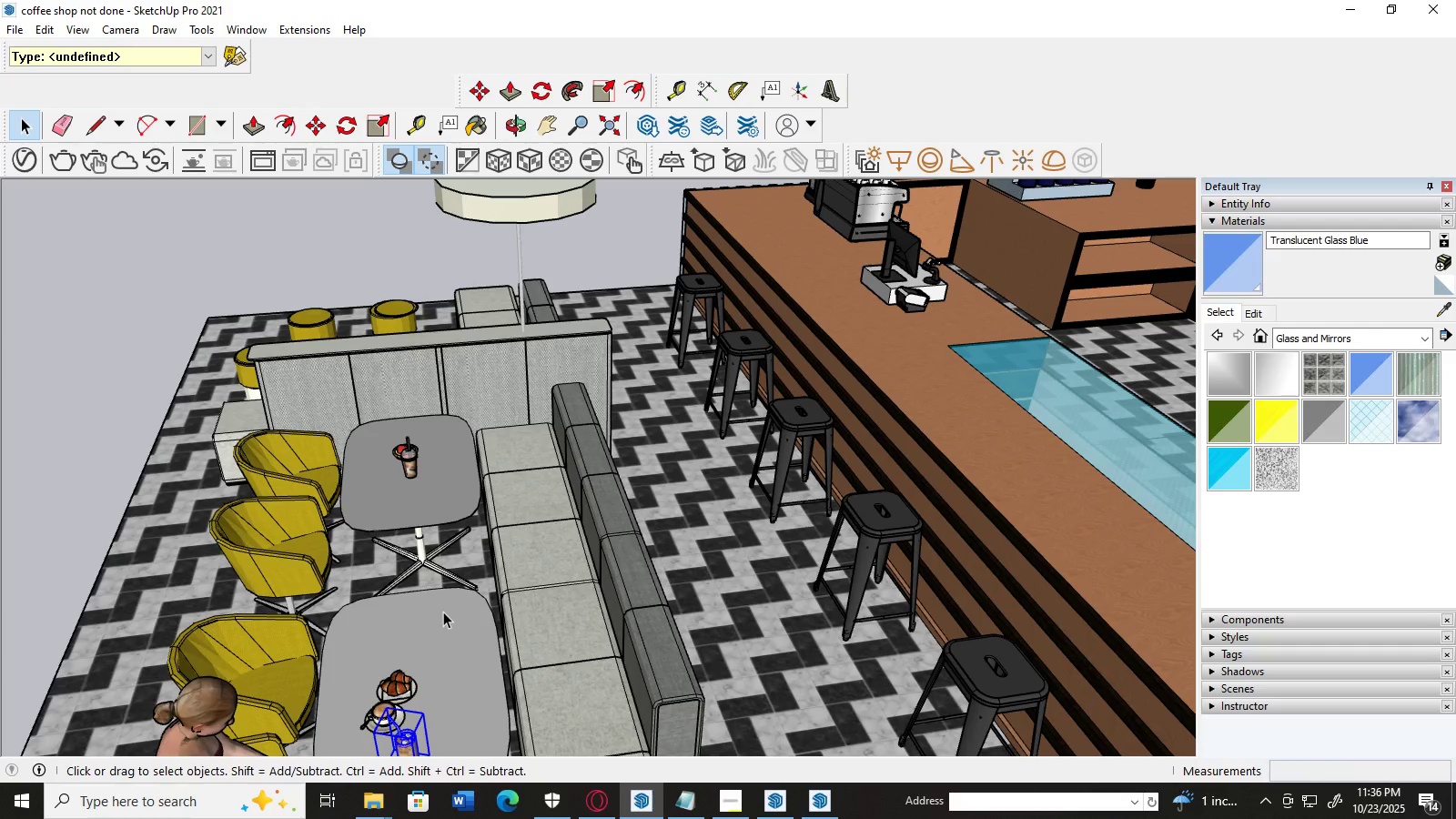 
scroll: coordinate [444, 611], scroll_direction: down, amount: 3.0
 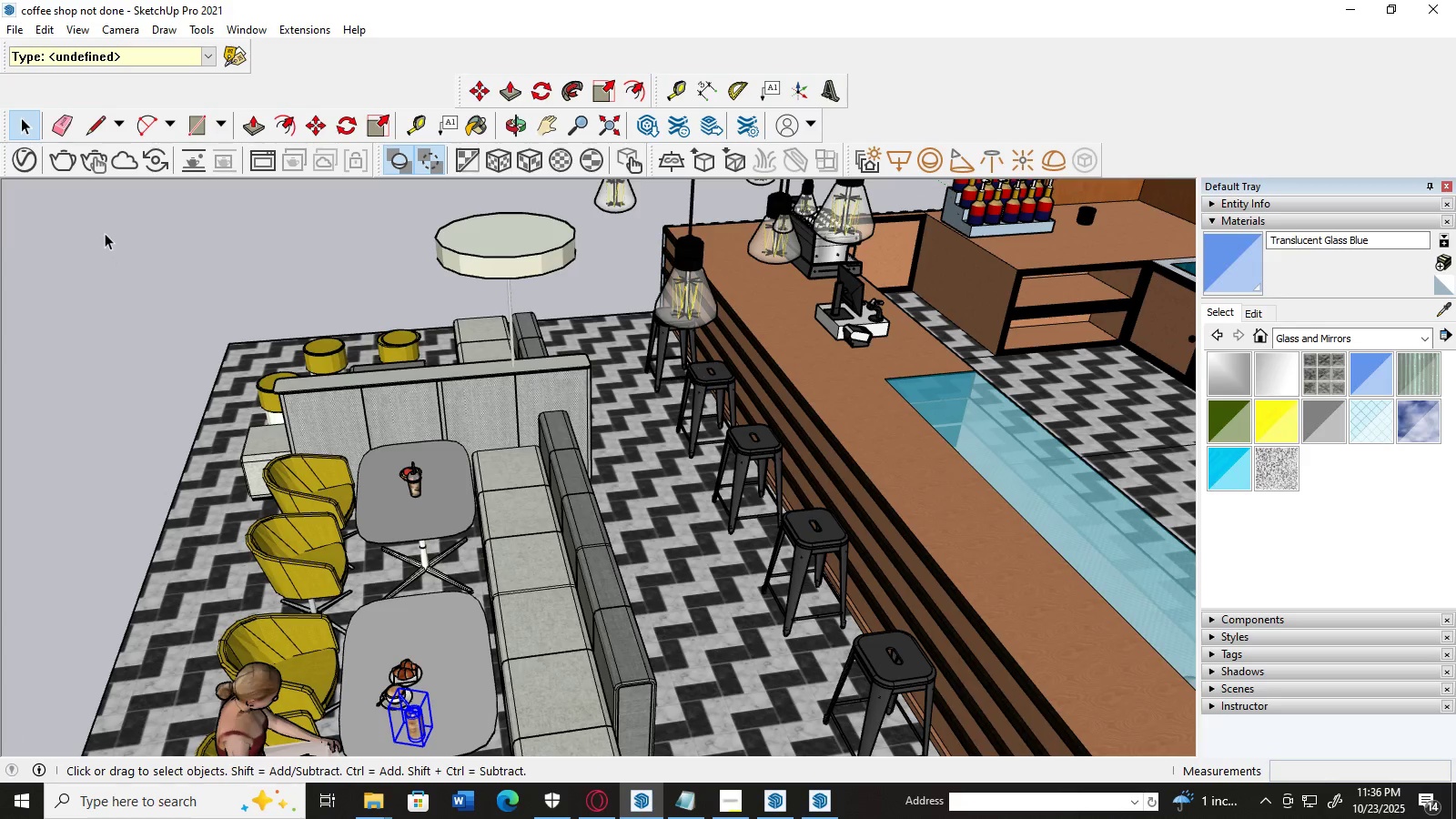 
left_click([96, 361])
 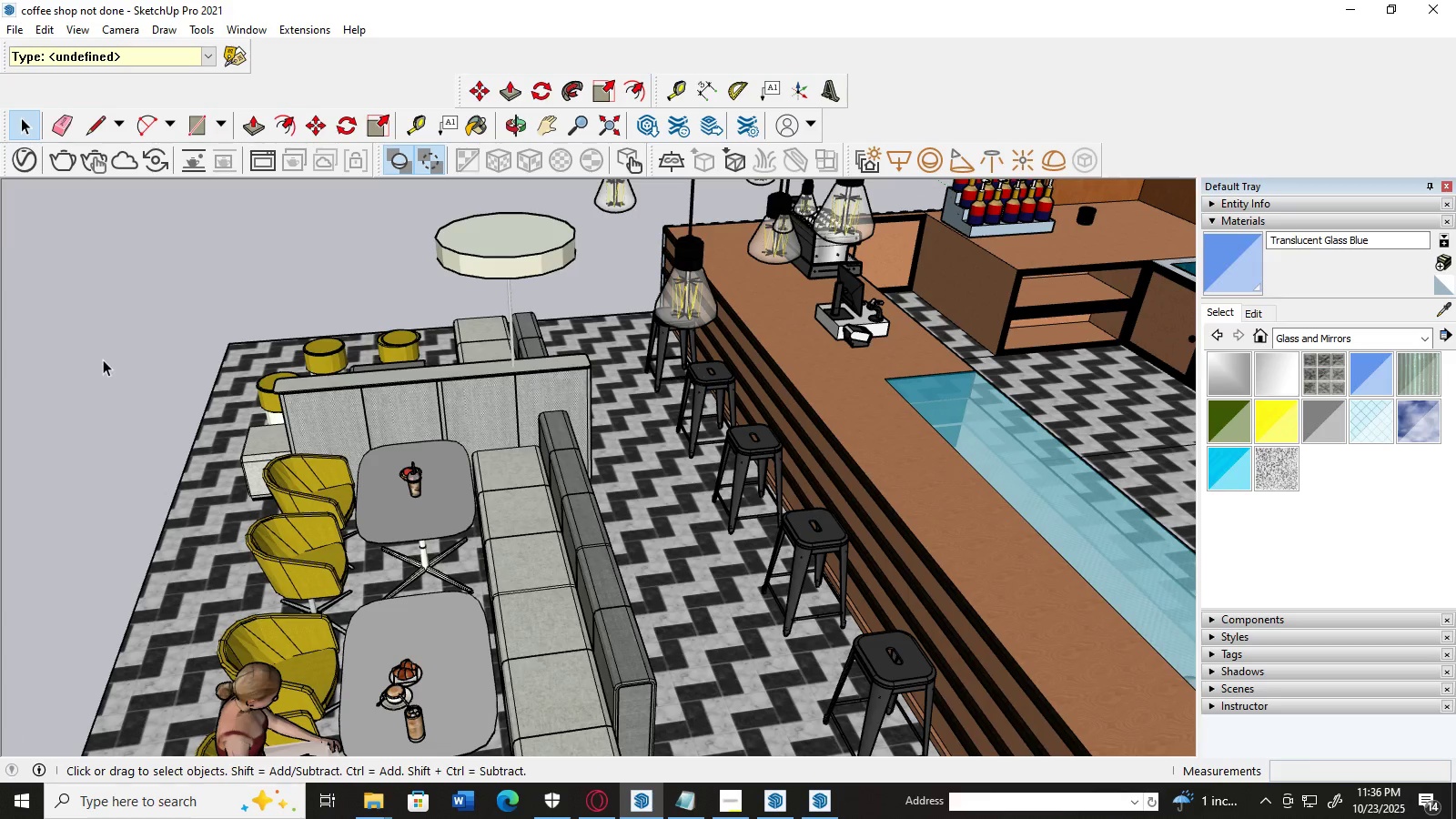 
scroll: coordinate [105, 359], scroll_direction: down, amount: 2.0
 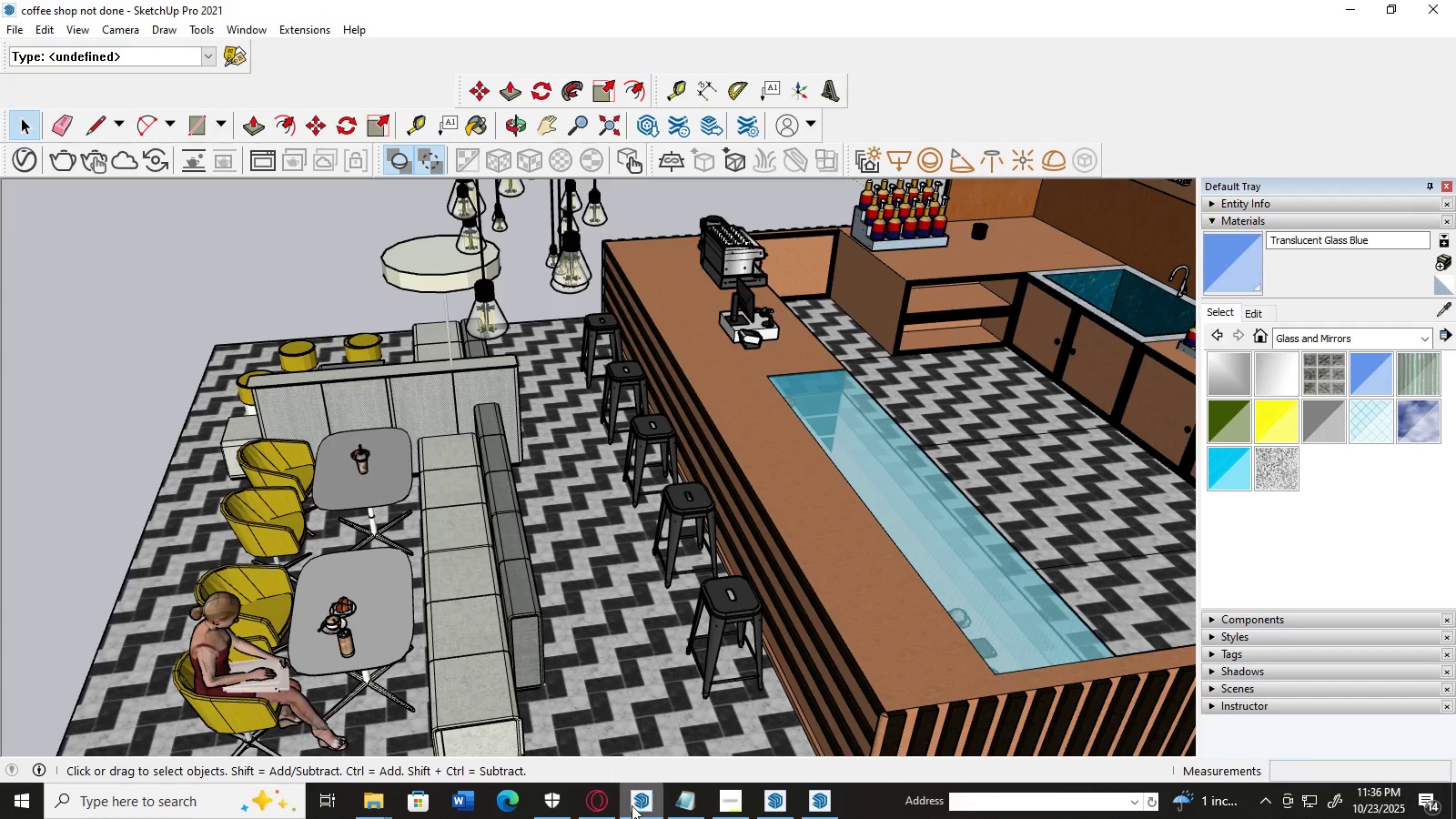 
left_click([633, 809])
 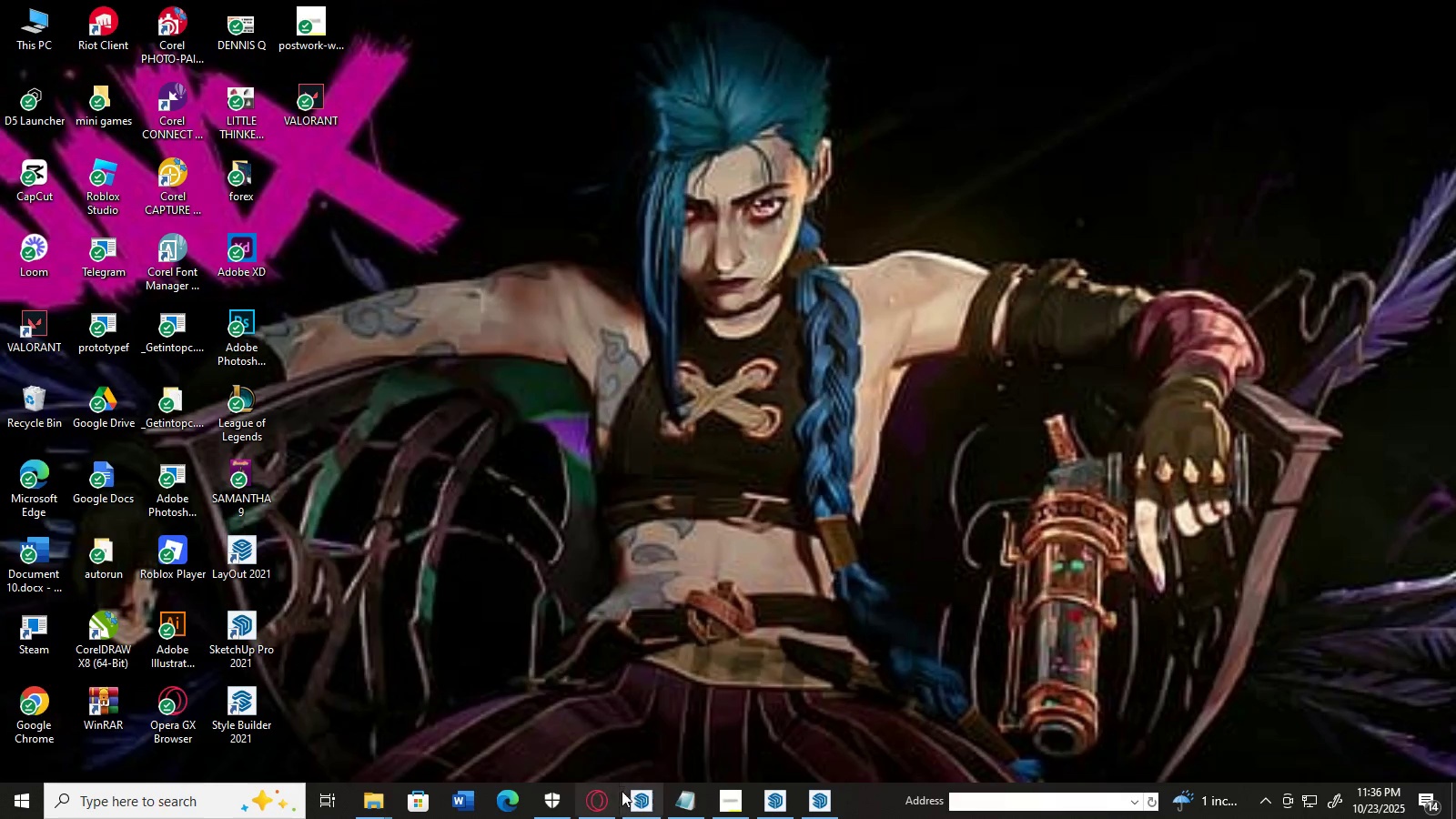 
left_click([632, 795])
 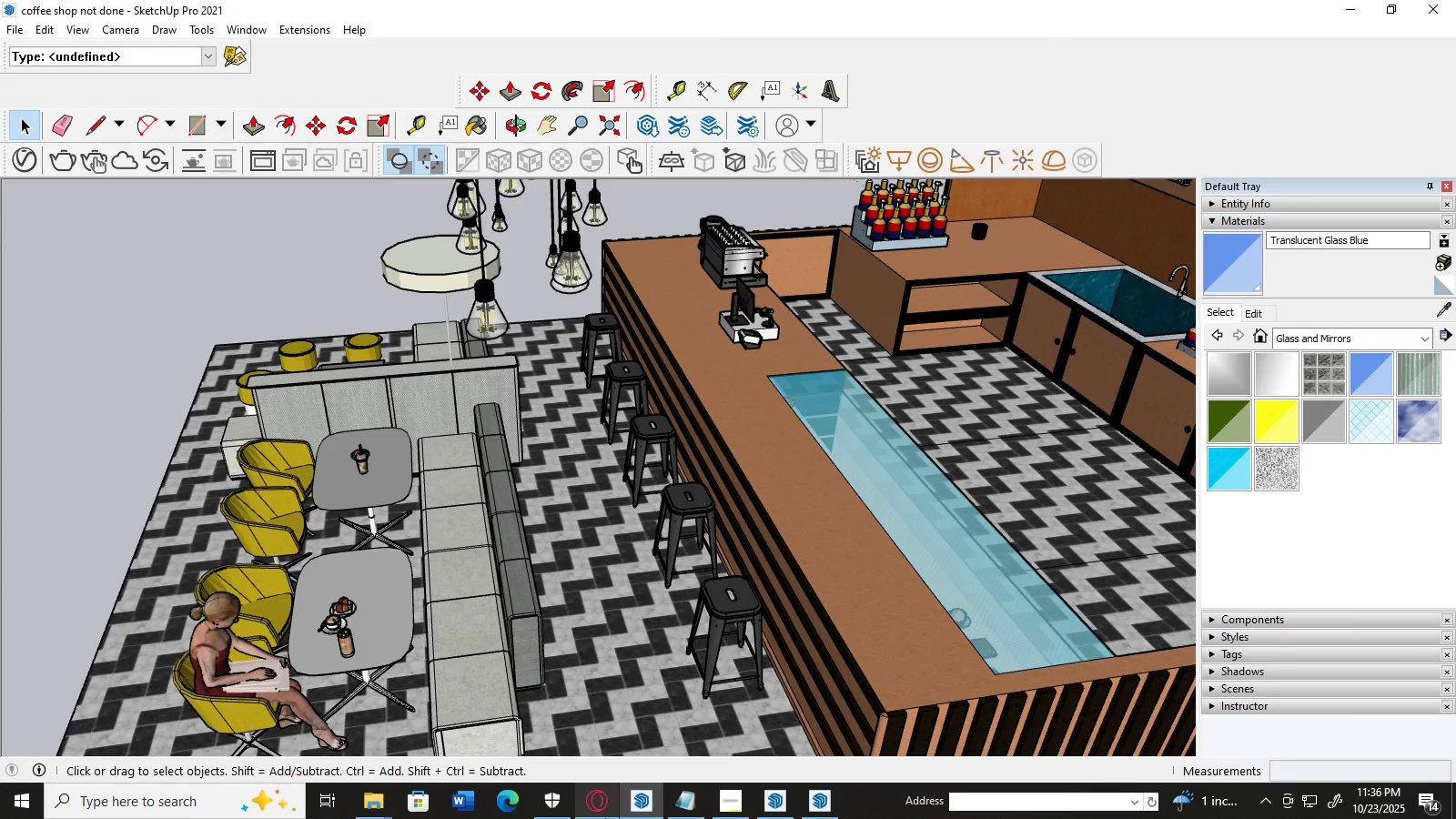 
left_click([597, 814])
 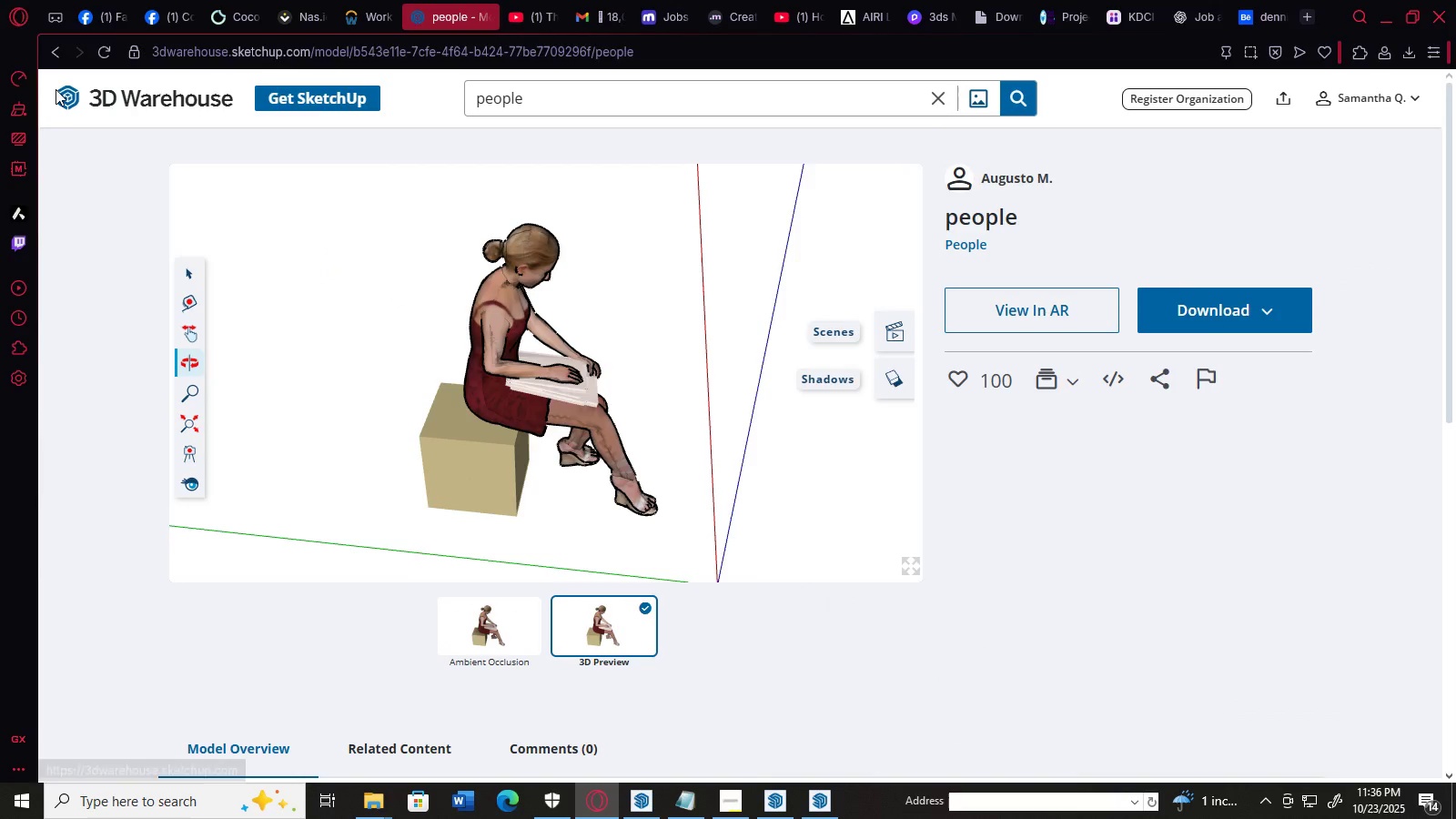 
left_click([50, 51])
 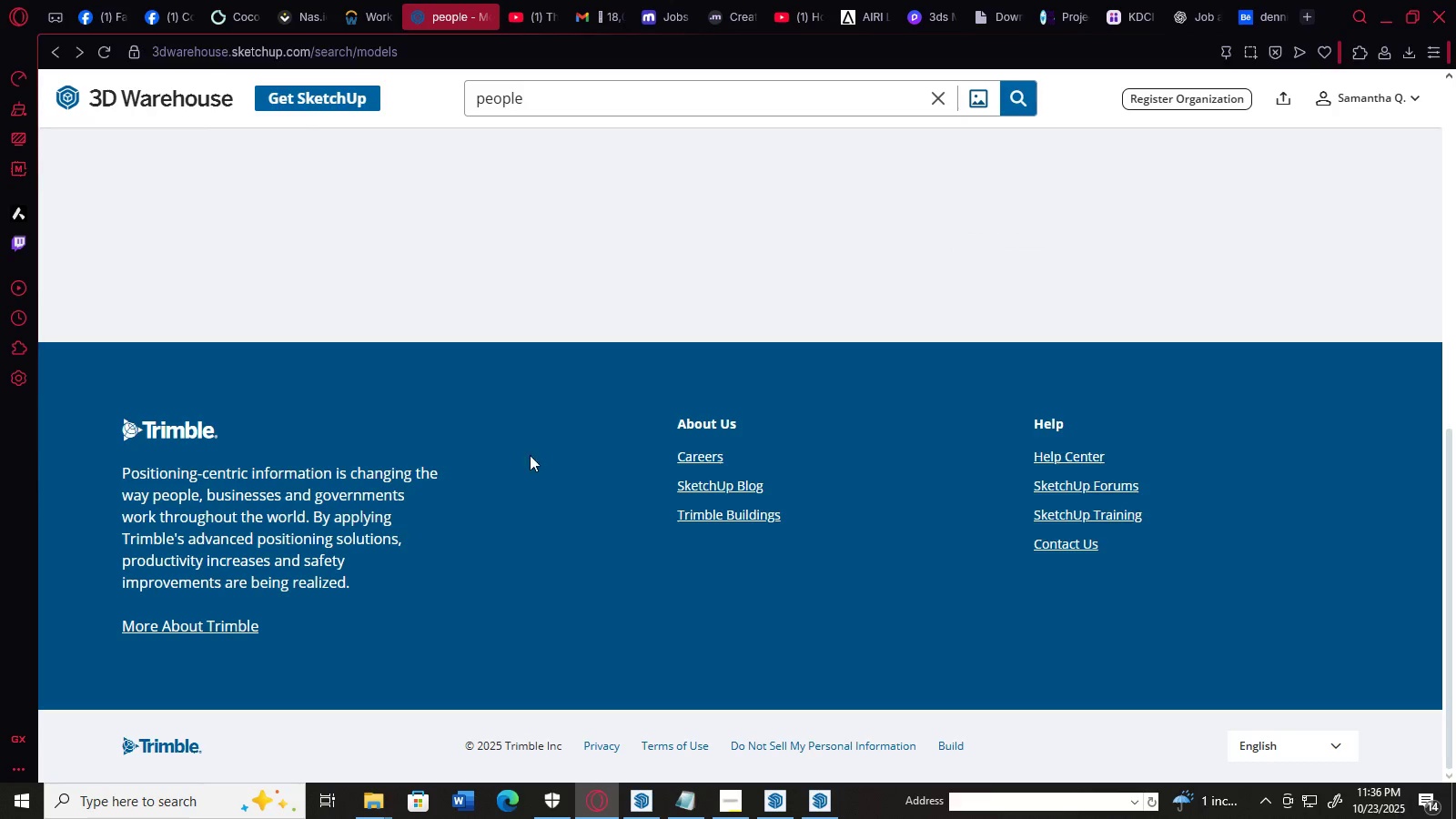 
scroll: coordinate [554, 443], scroll_direction: up, amount: 2.0
 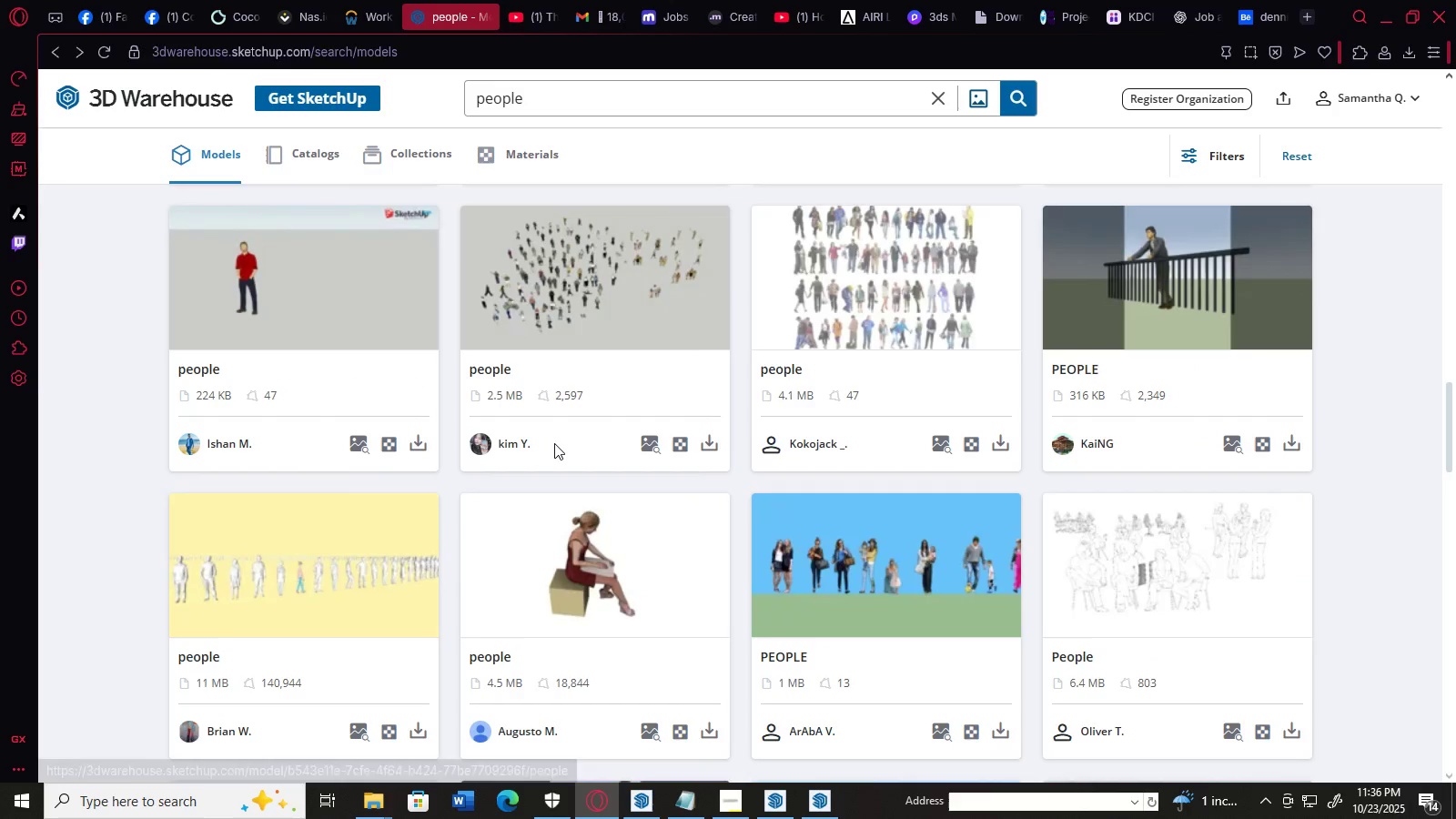 
scroll: coordinate [554, 443], scroll_direction: down, amount: 6.0
 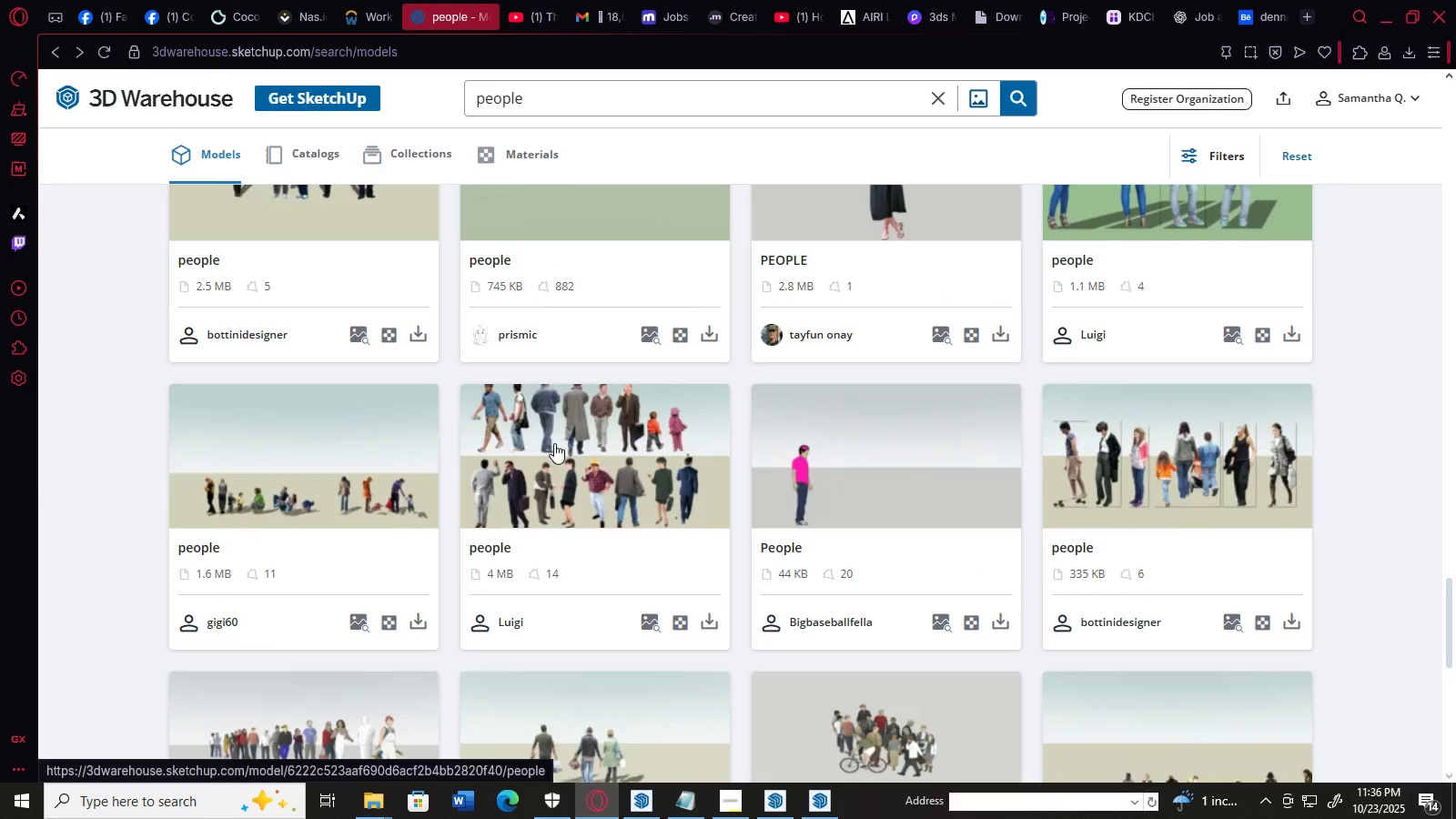 
scroll: coordinate [953, 342], scroll_direction: up, amount: 4.0
 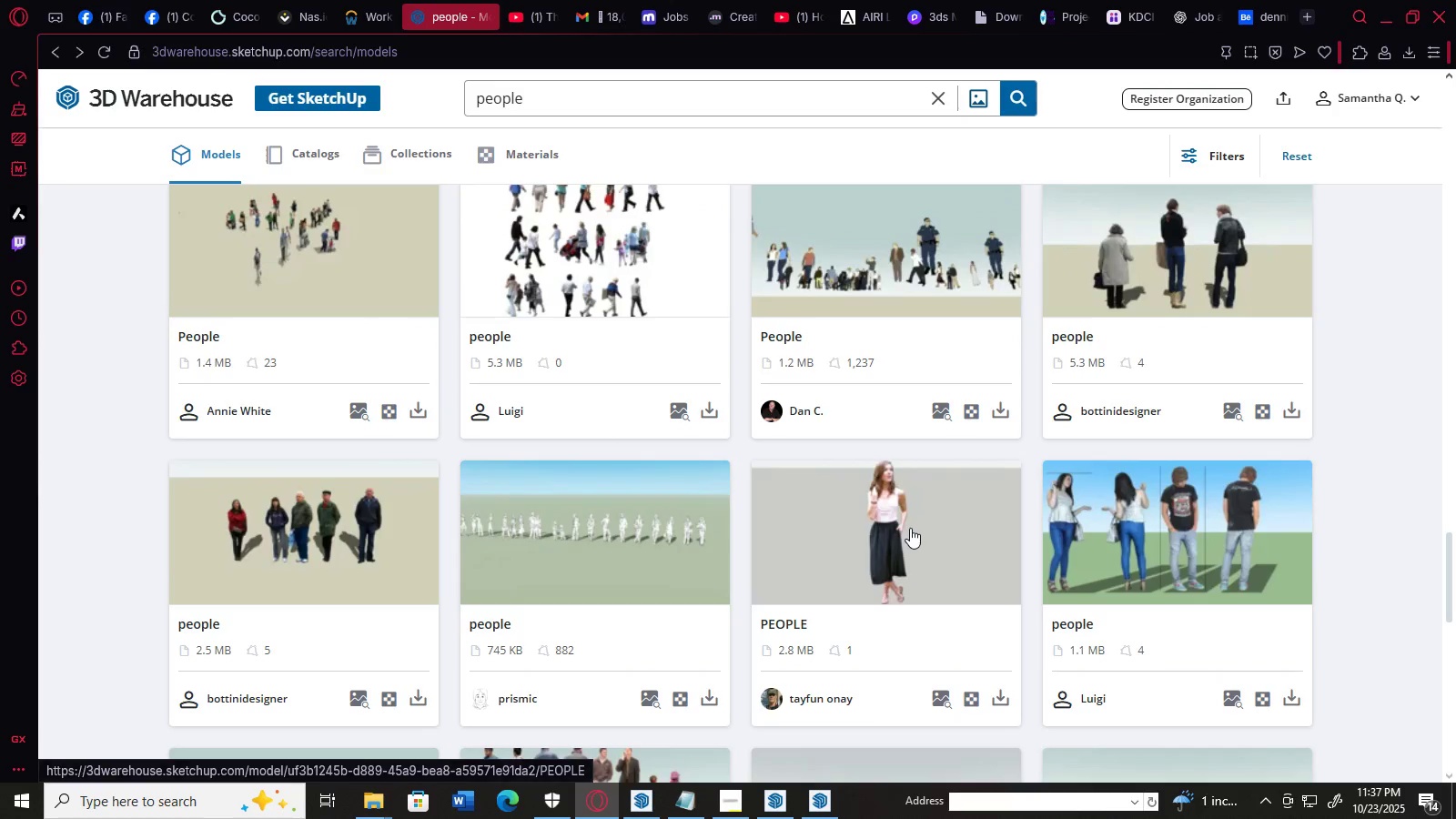 
left_click([910, 528])
 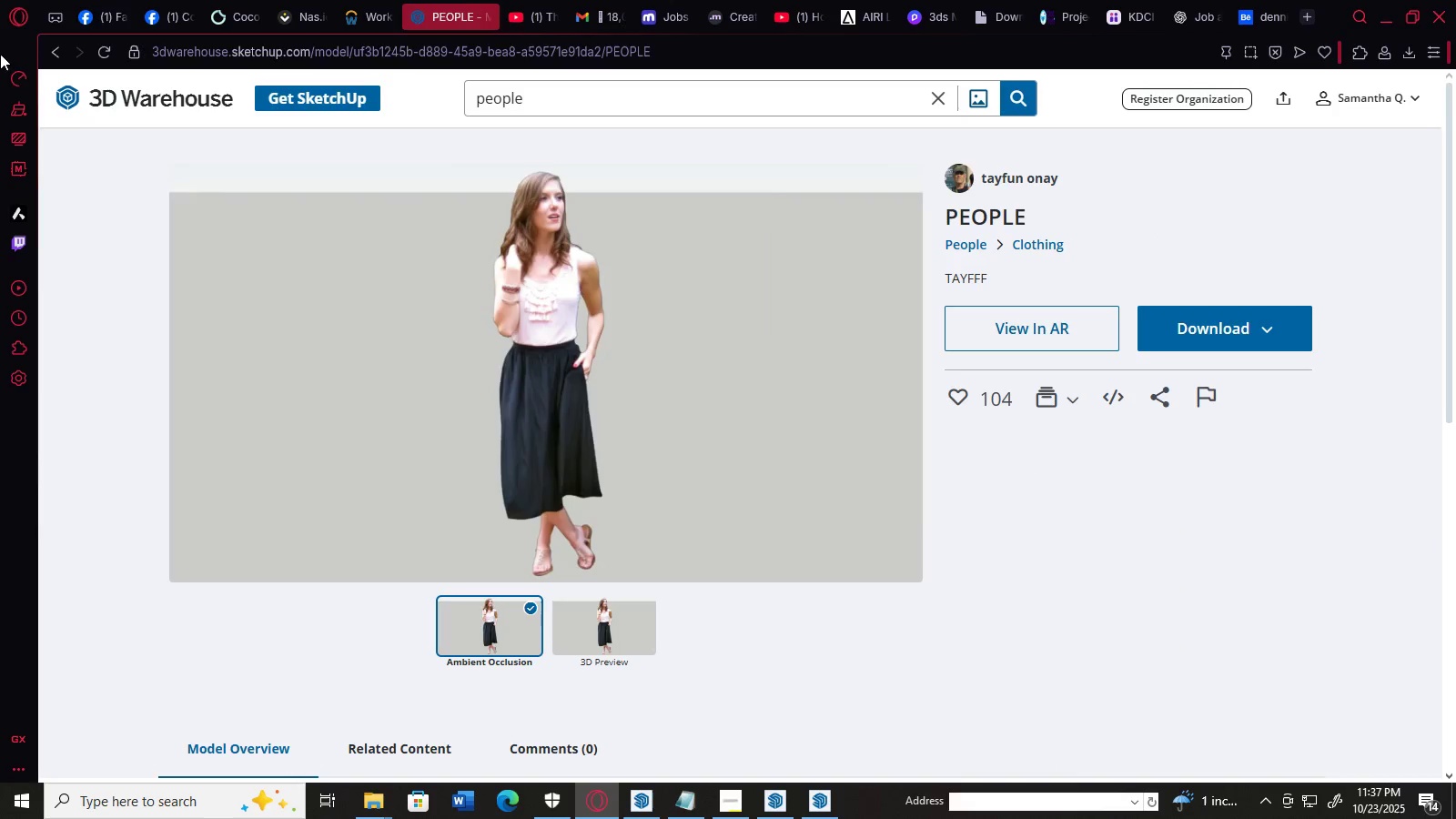 
left_click([55, 50])
 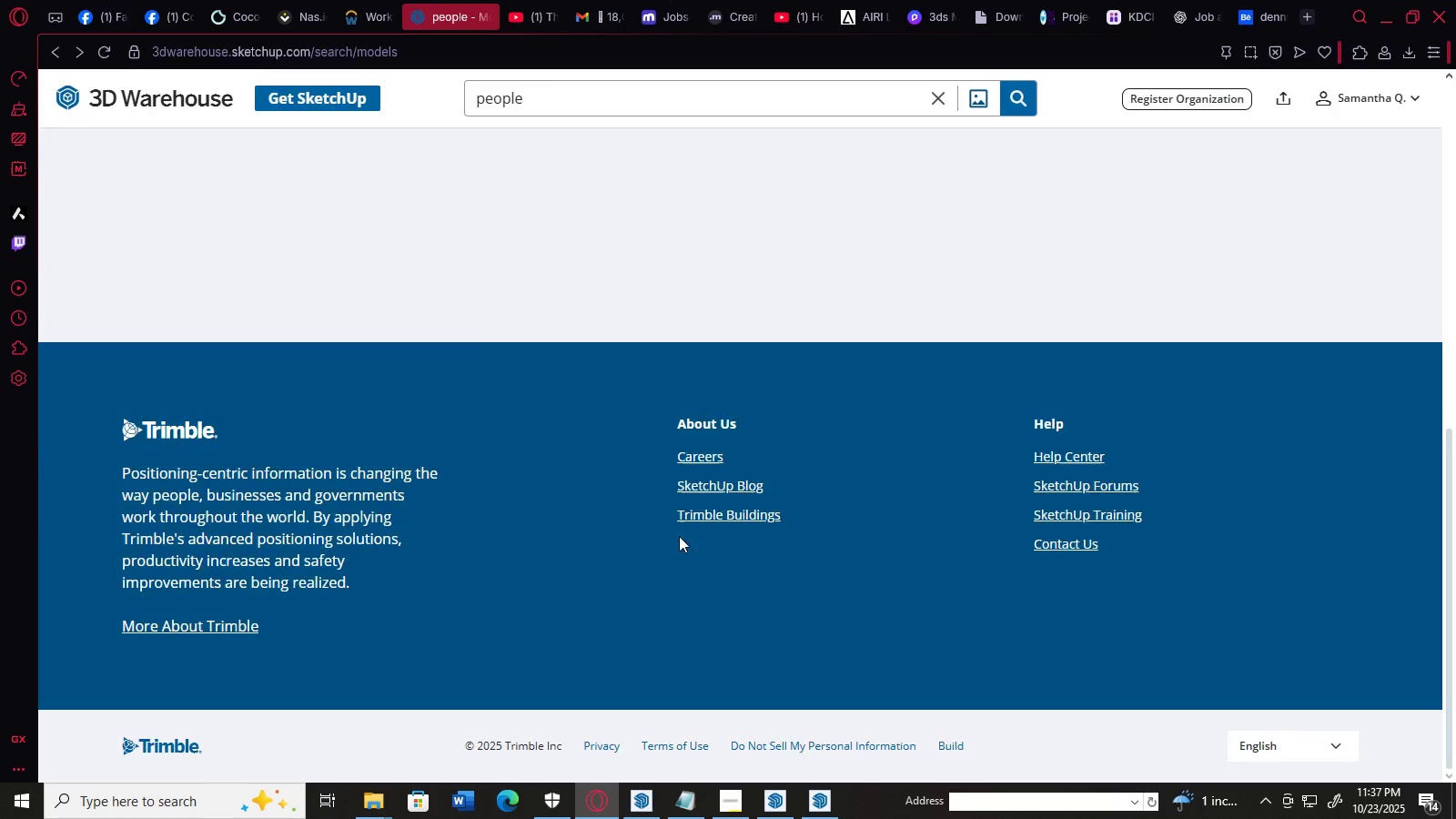 
scroll: coordinate [733, 537], scroll_direction: down, amount: 4.0
 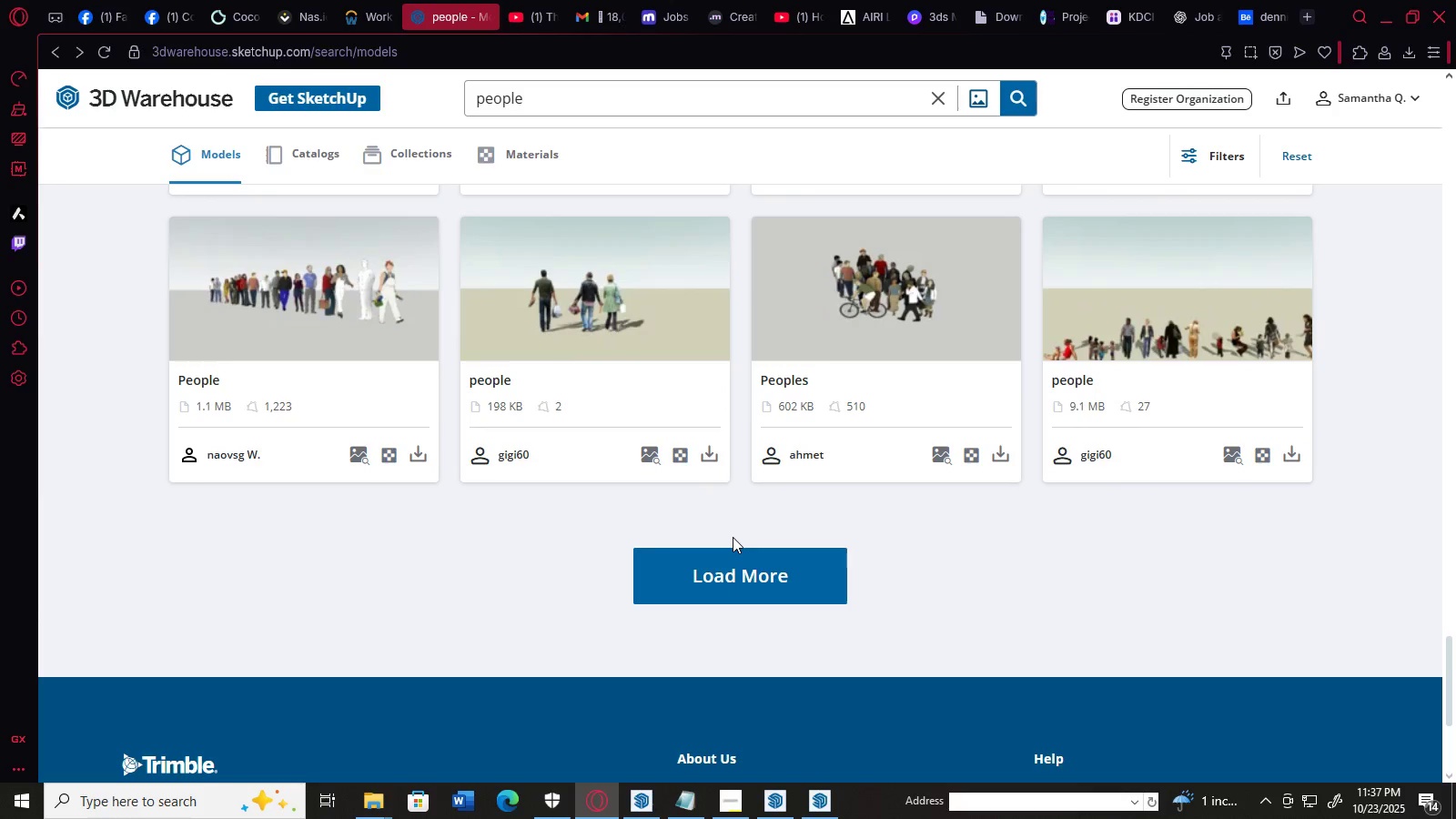 
left_click([732, 556])
 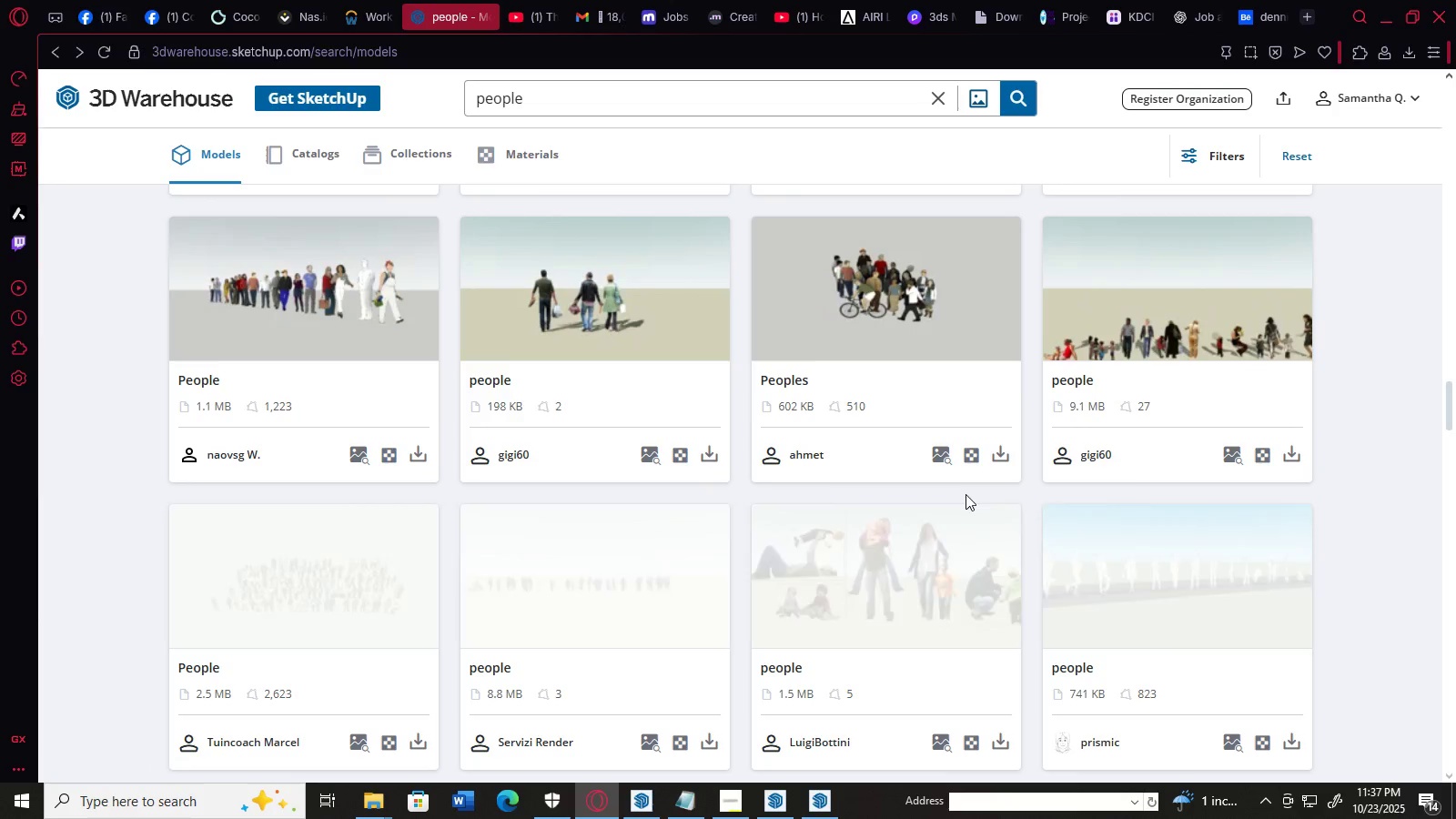 
scroll: coordinate [966, 494], scroll_direction: down, amount: 7.0
 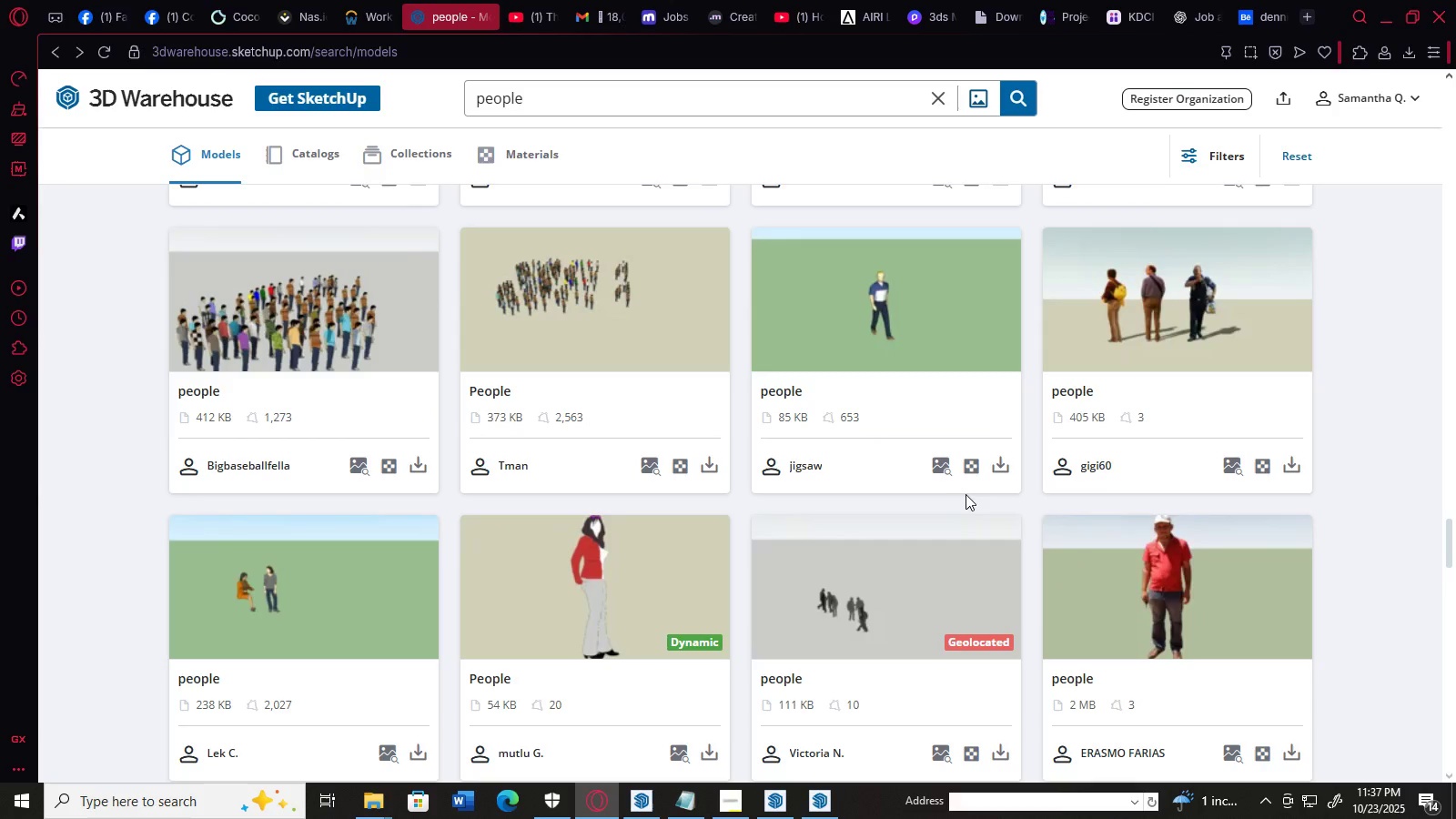 
left_click([542, 93])
 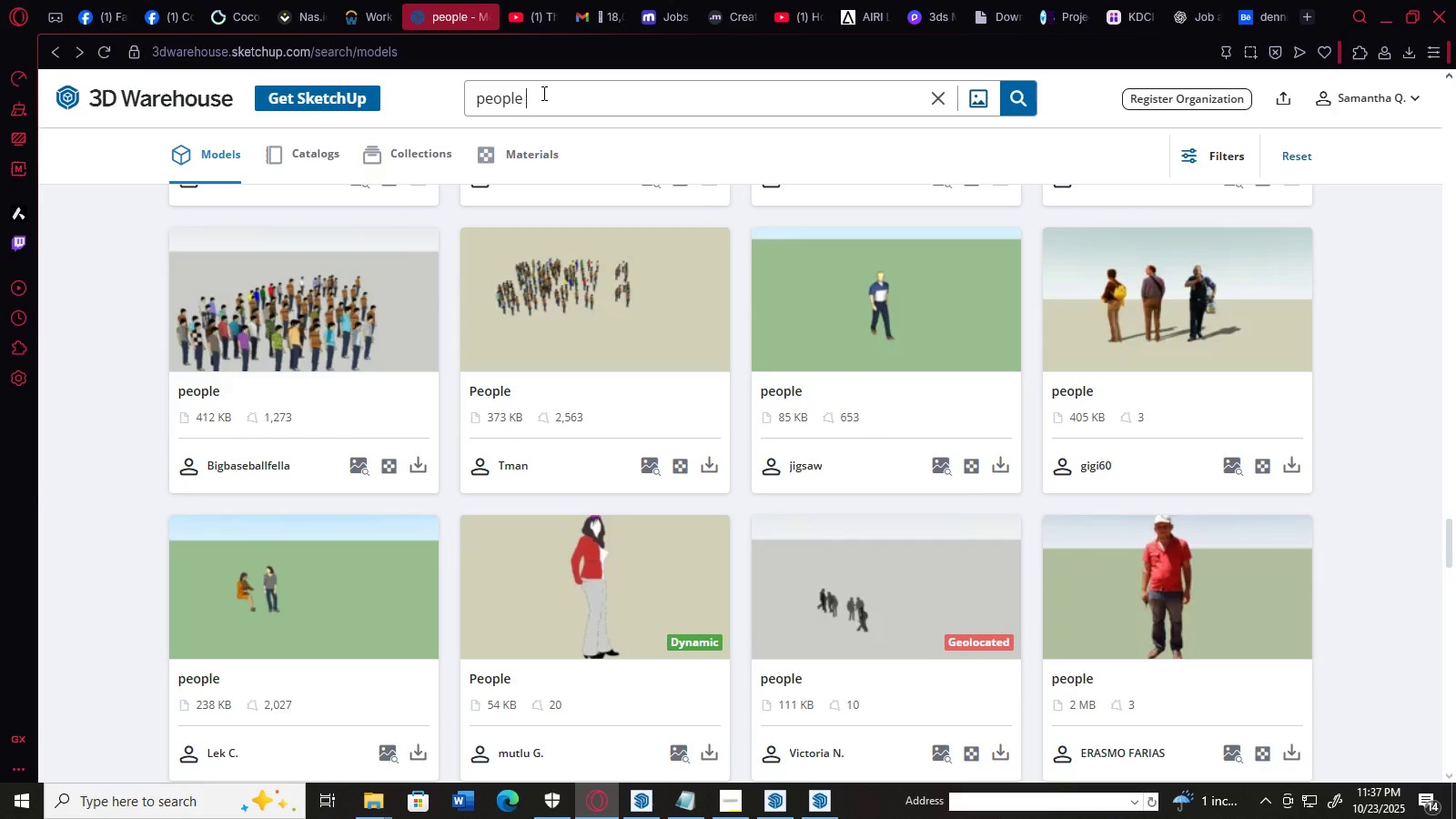 
type( seat )
key(NumpadEnter)
 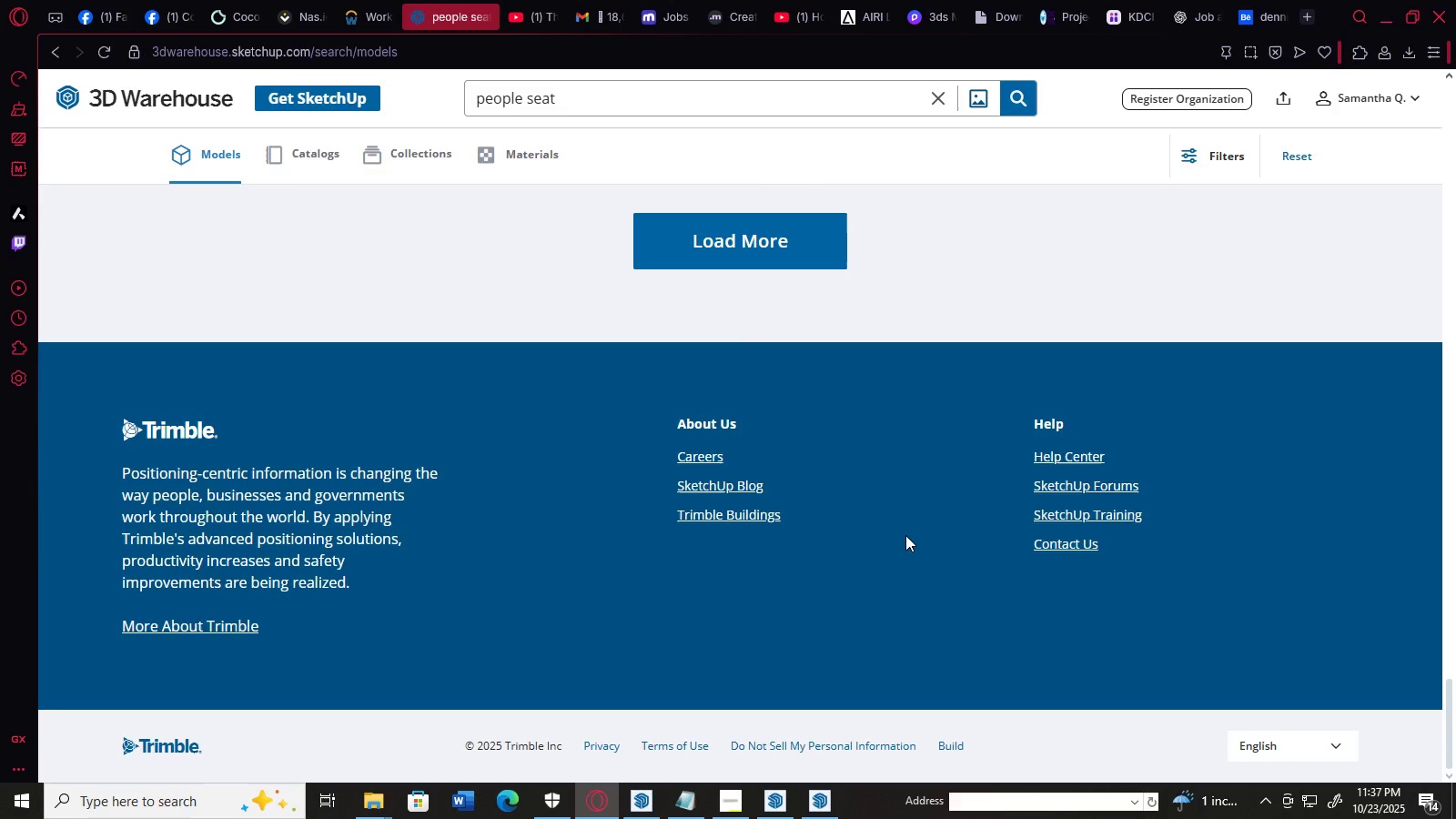 
scroll: coordinate [1129, 507], scroll_direction: up, amount: 15.0
 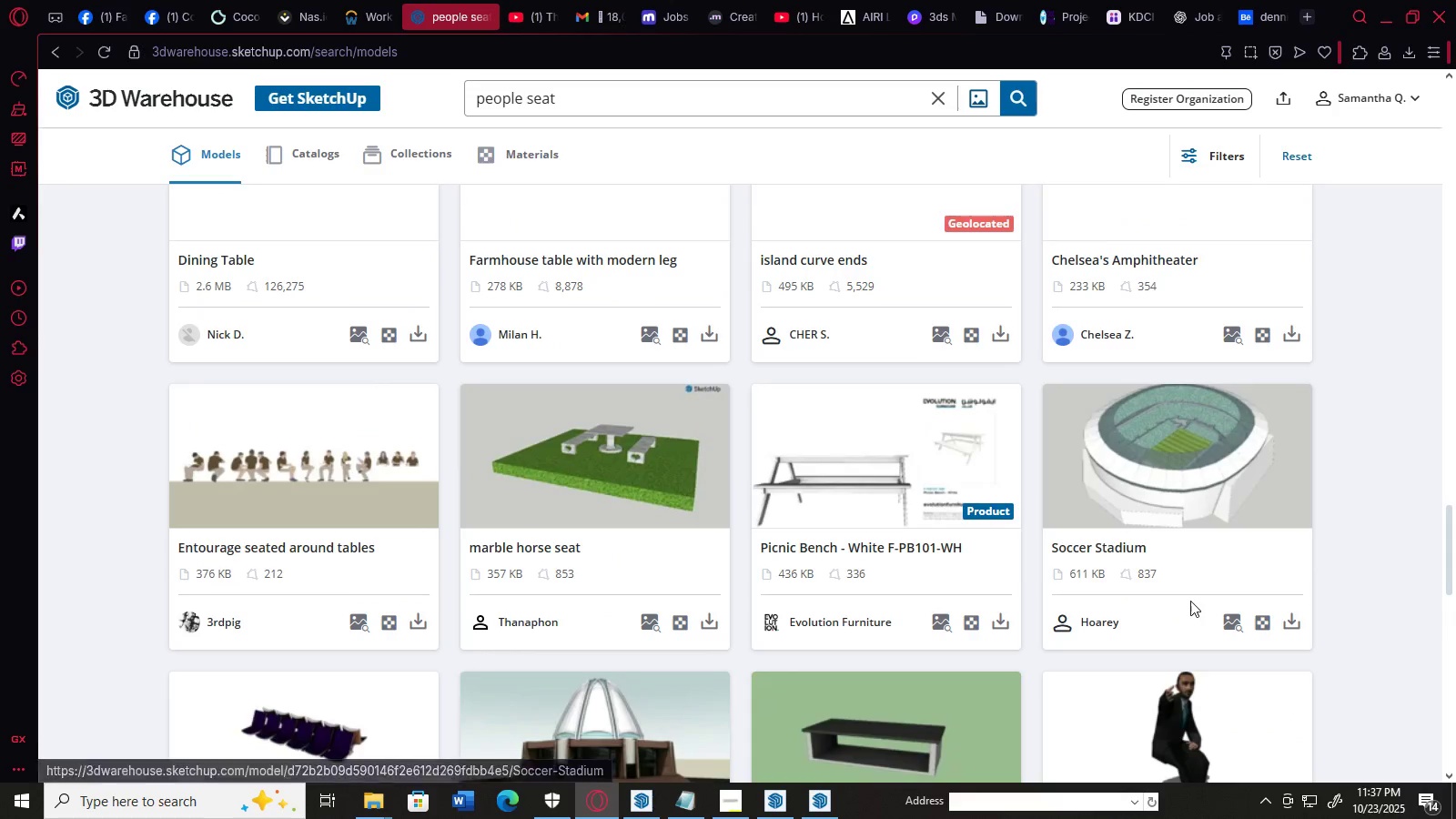 
scroll: coordinate [1193, 603], scroll_direction: down, amount: 3.0
 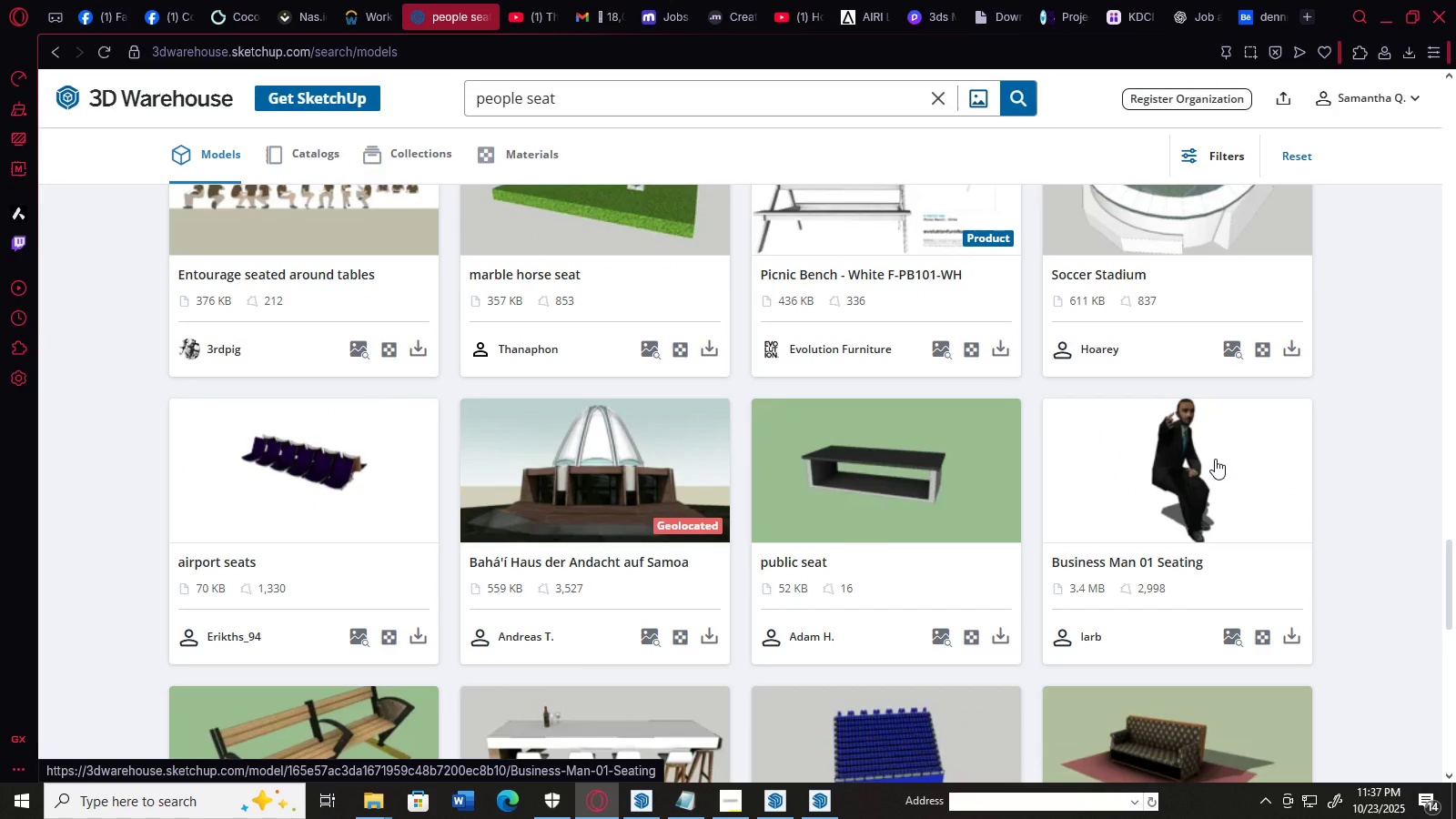 
left_click([1215, 459])
 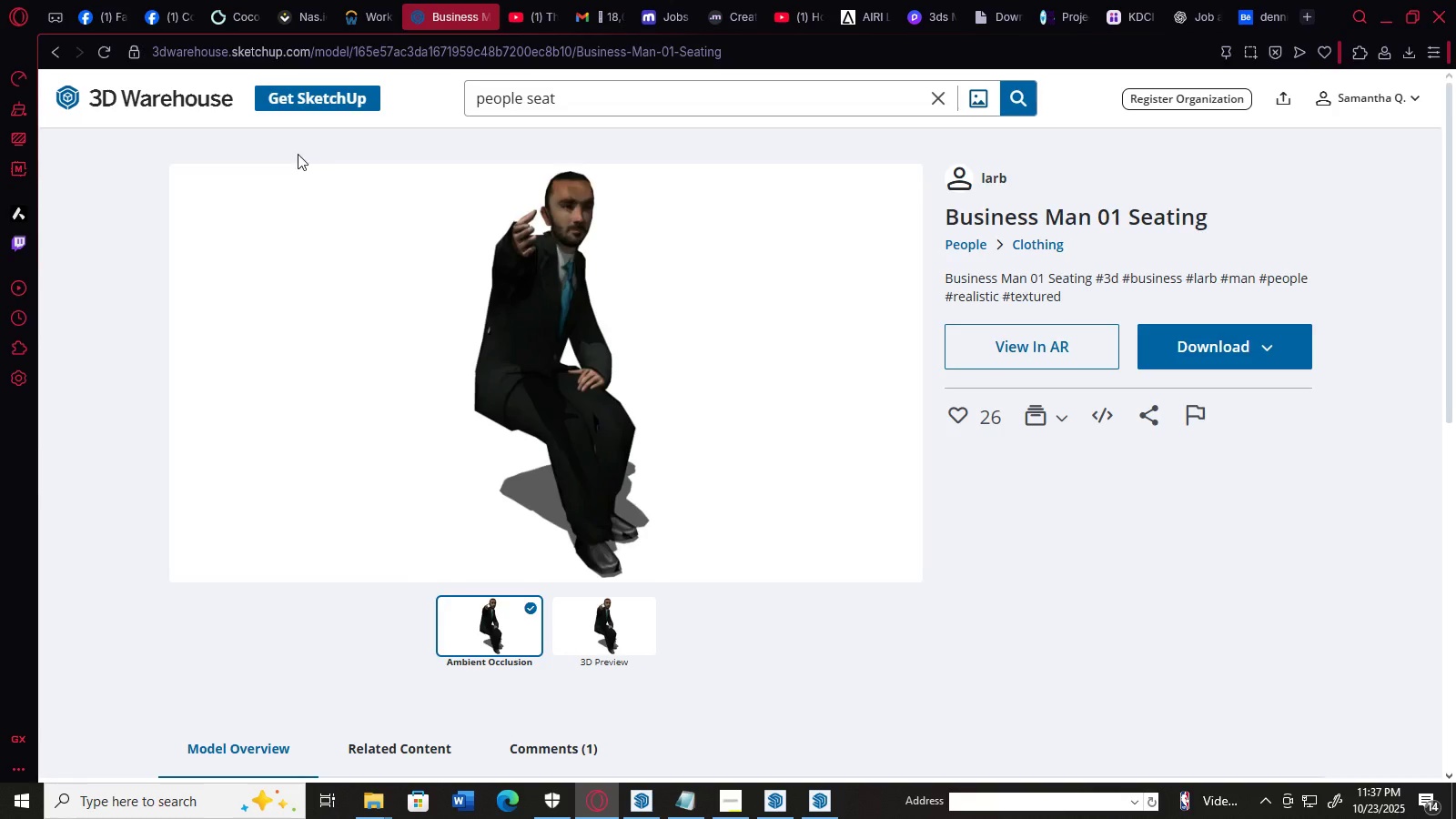 
wait(6.7)
 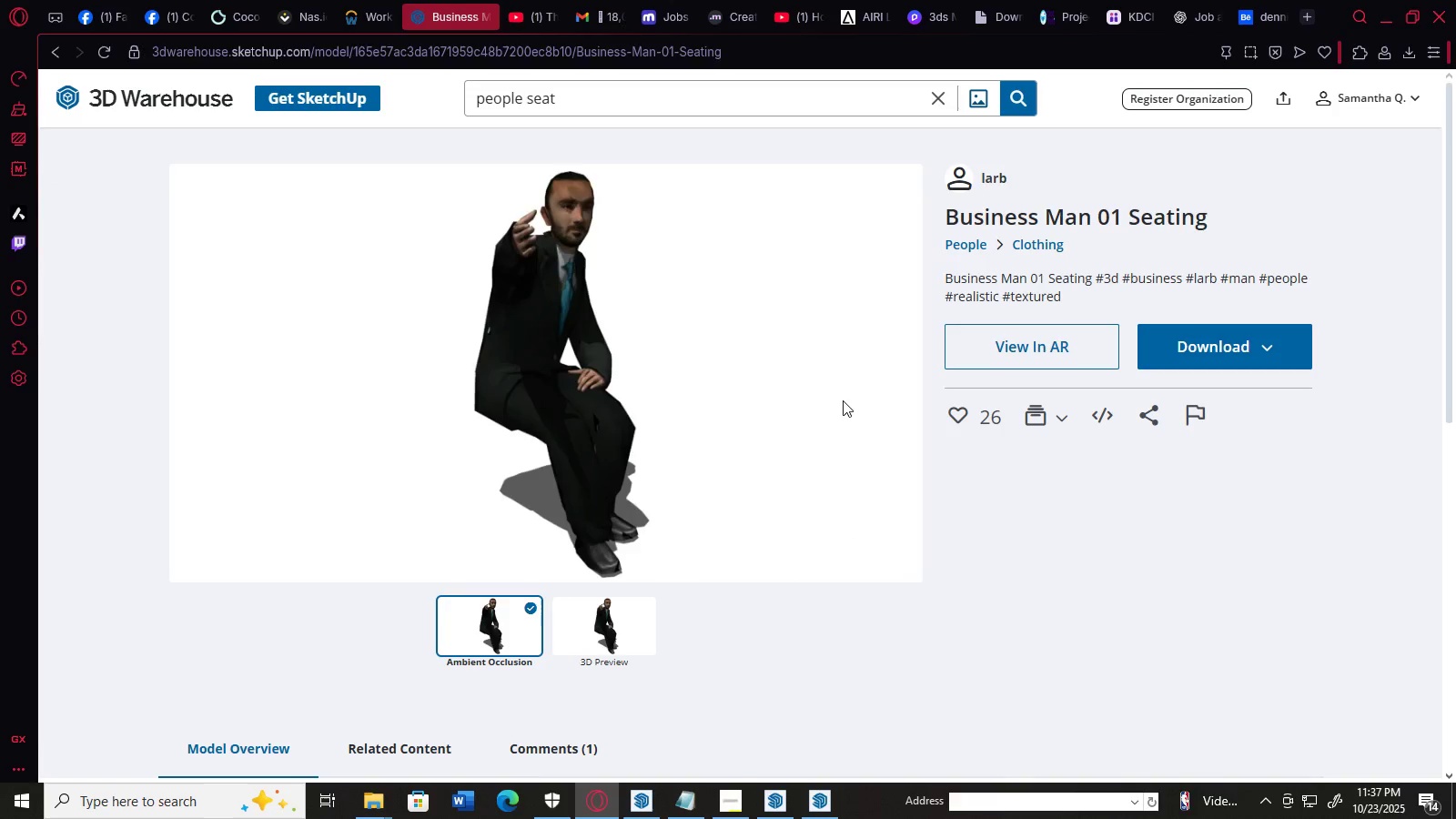 
left_click([581, 618])
 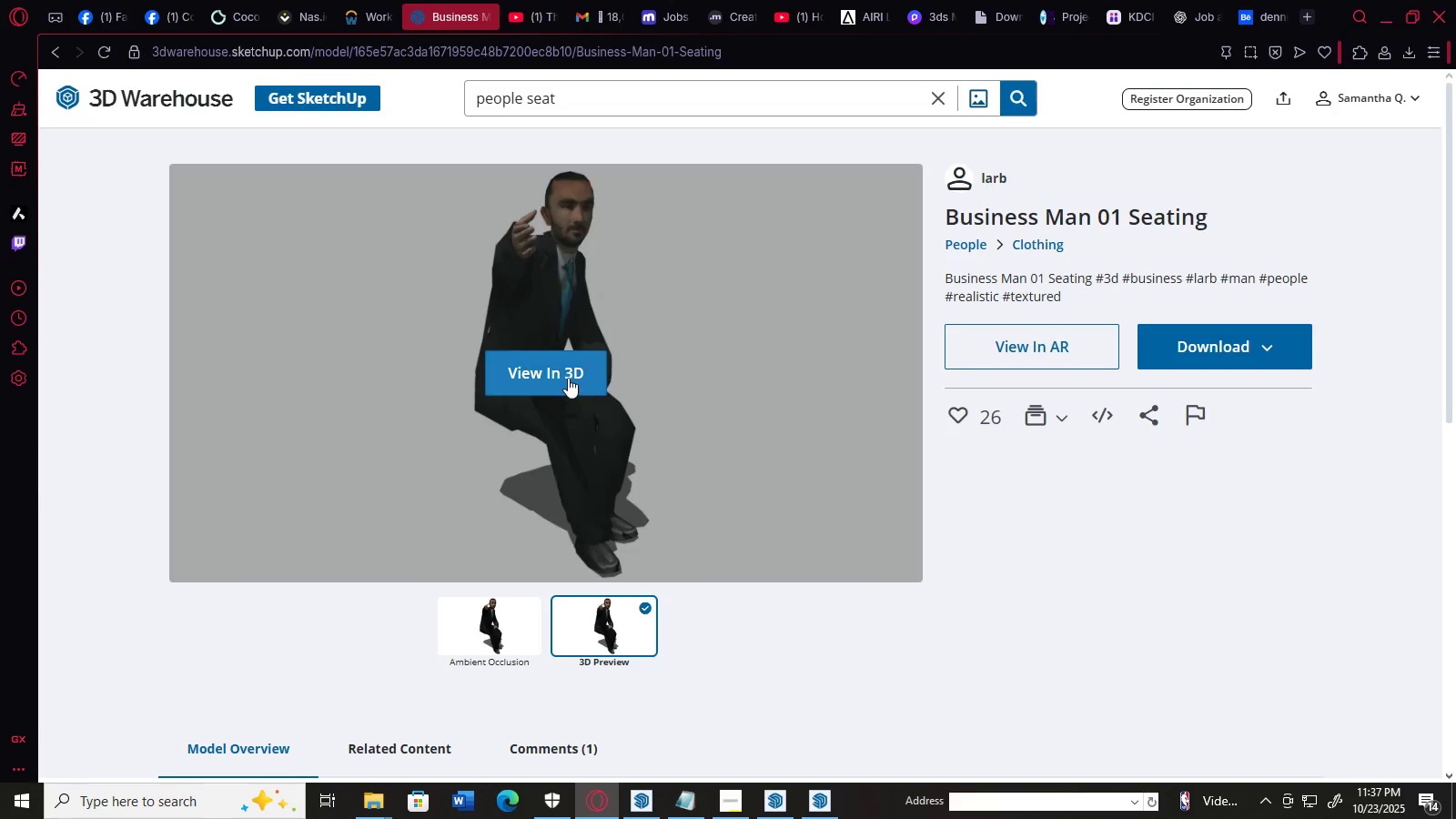 
left_click([567, 375])
 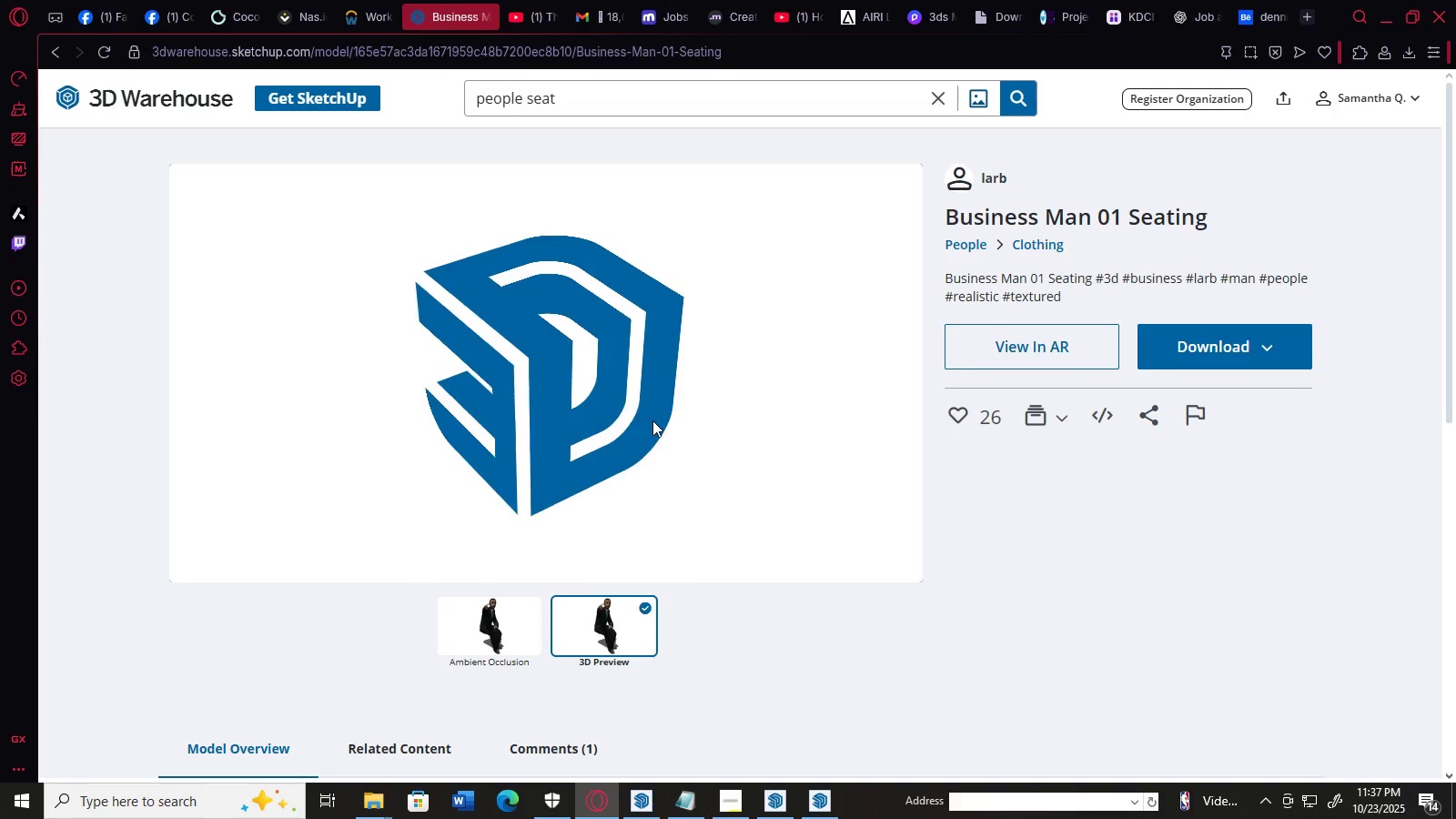 
wait(9.94)
 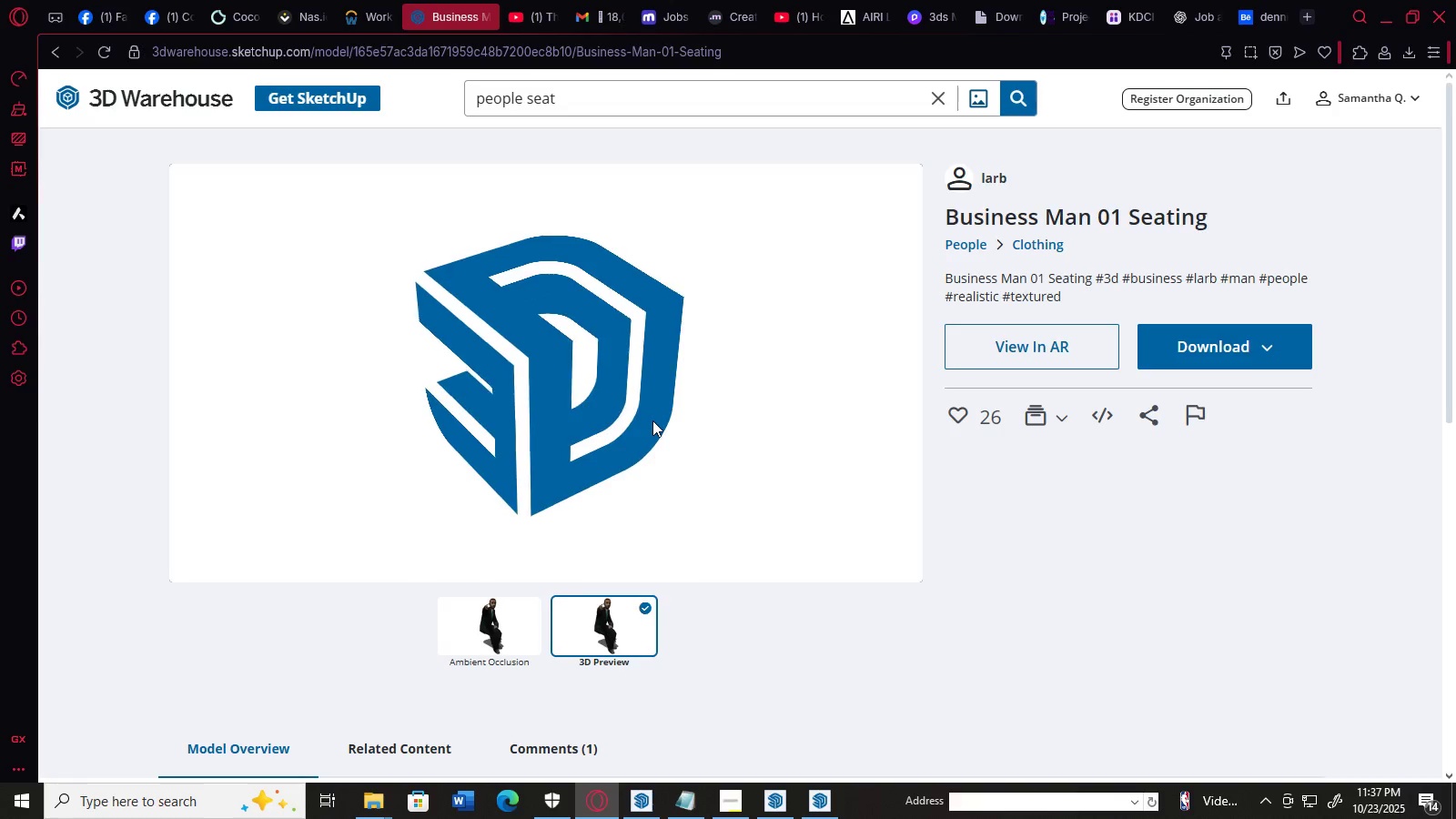 
left_click_drag(start_coordinate=[579, 394], to_coordinate=[864, 425])
 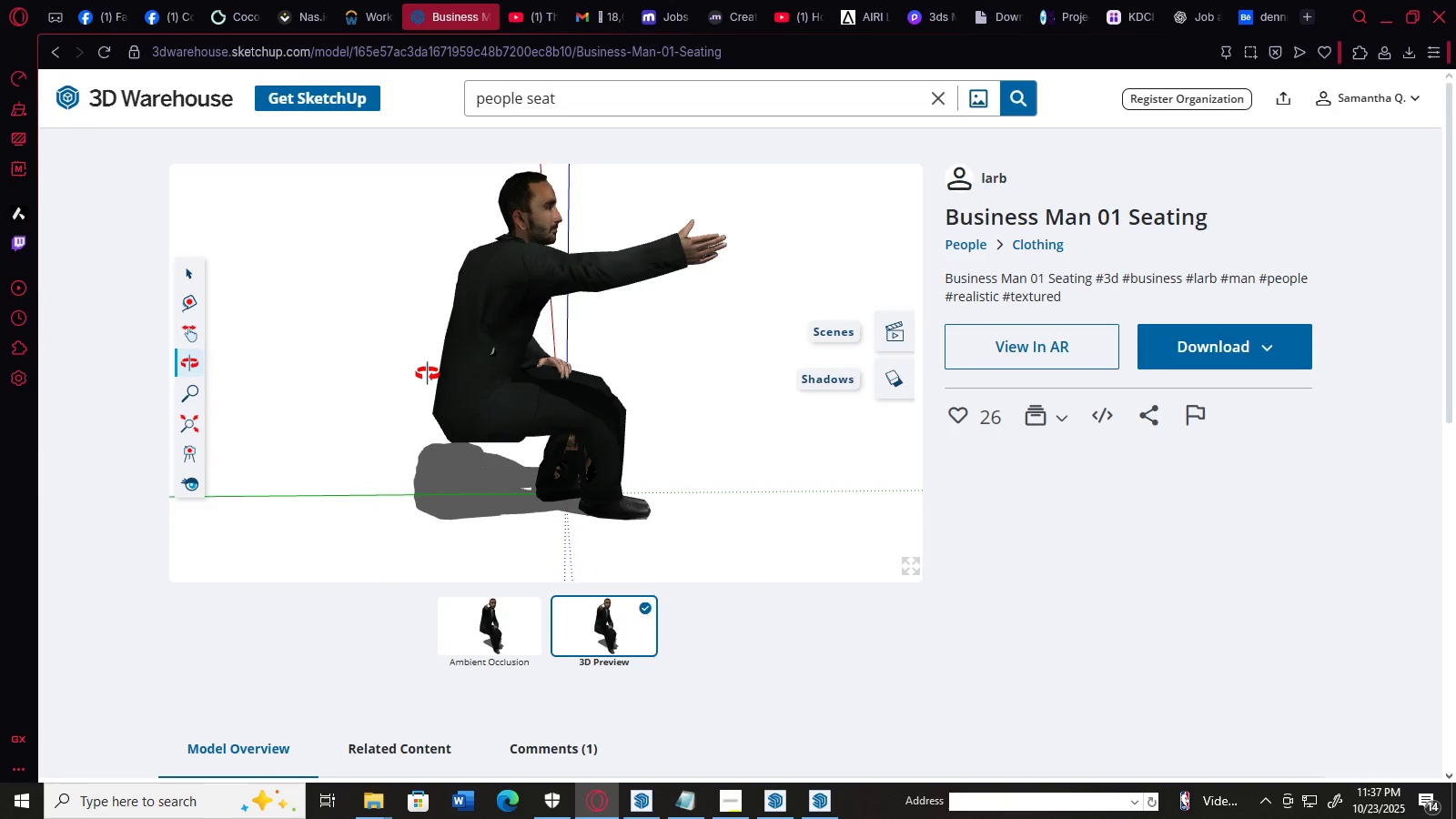 
left_click_drag(start_coordinate=[427, 373], to_coordinate=[842, 377])
 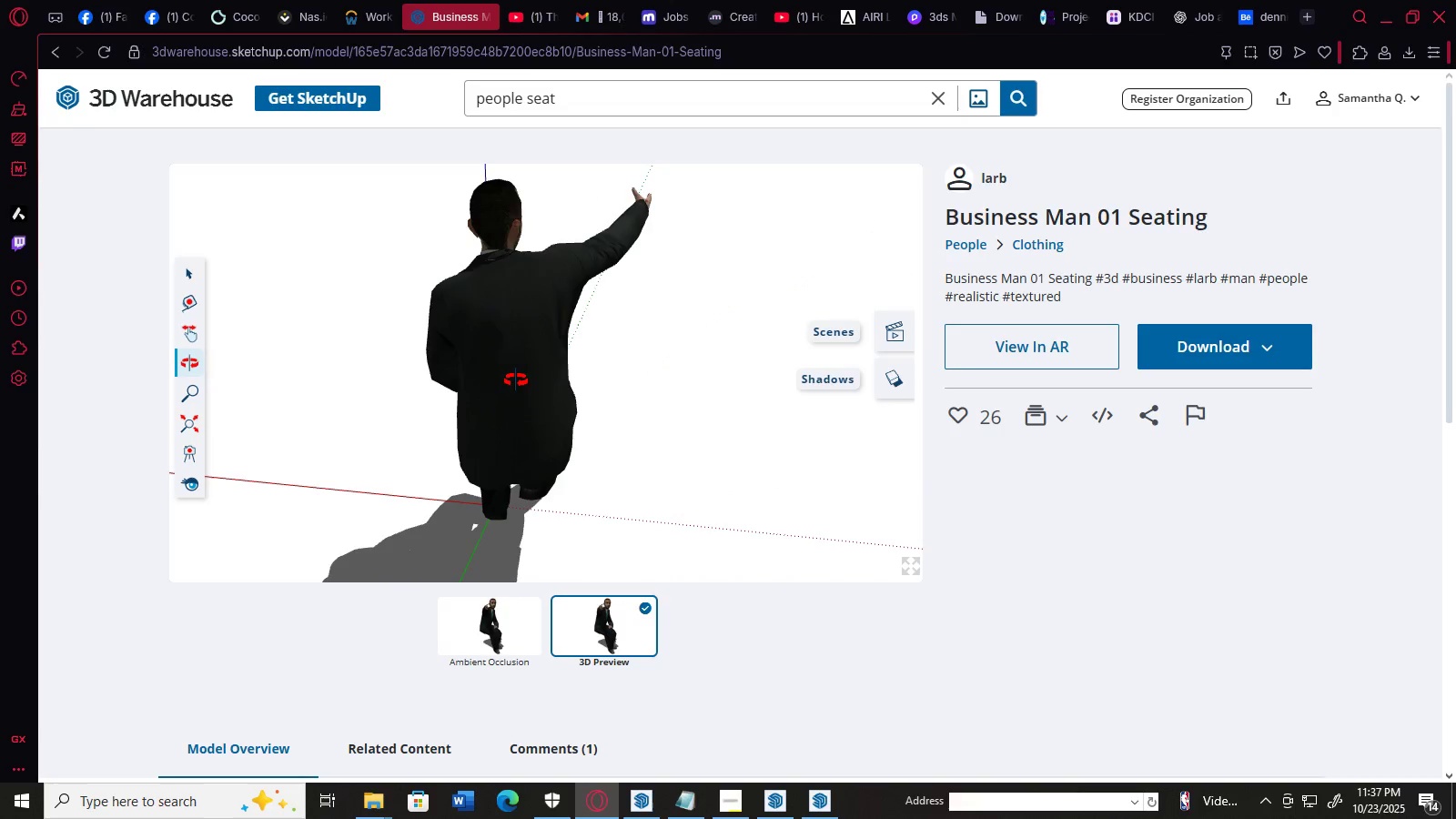 
left_click_drag(start_coordinate=[514, 379], to_coordinate=[771, 374])
 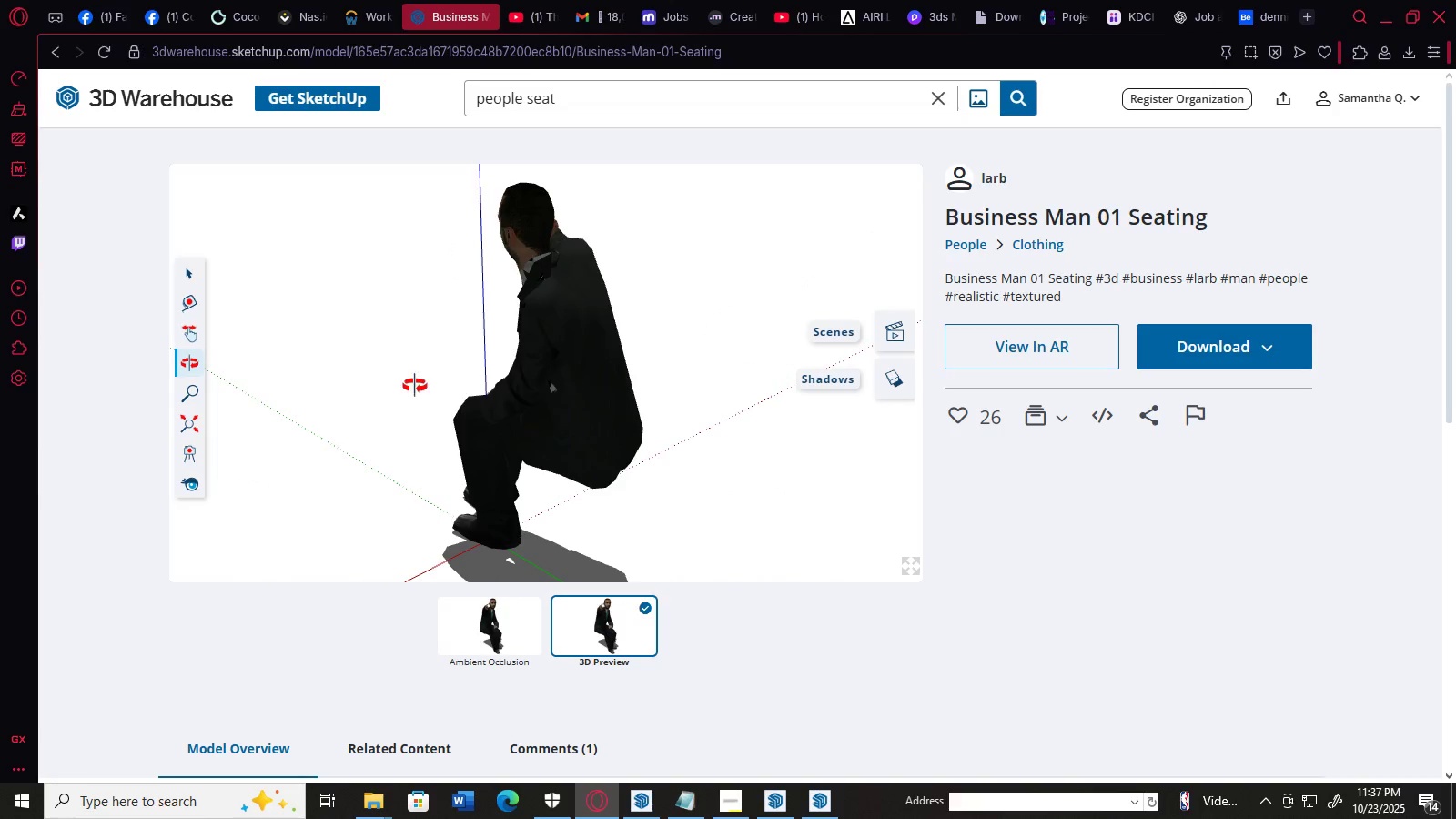 
left_click_drag(start_coordinate=[412, 385], to_coordinate=[718, 360])
 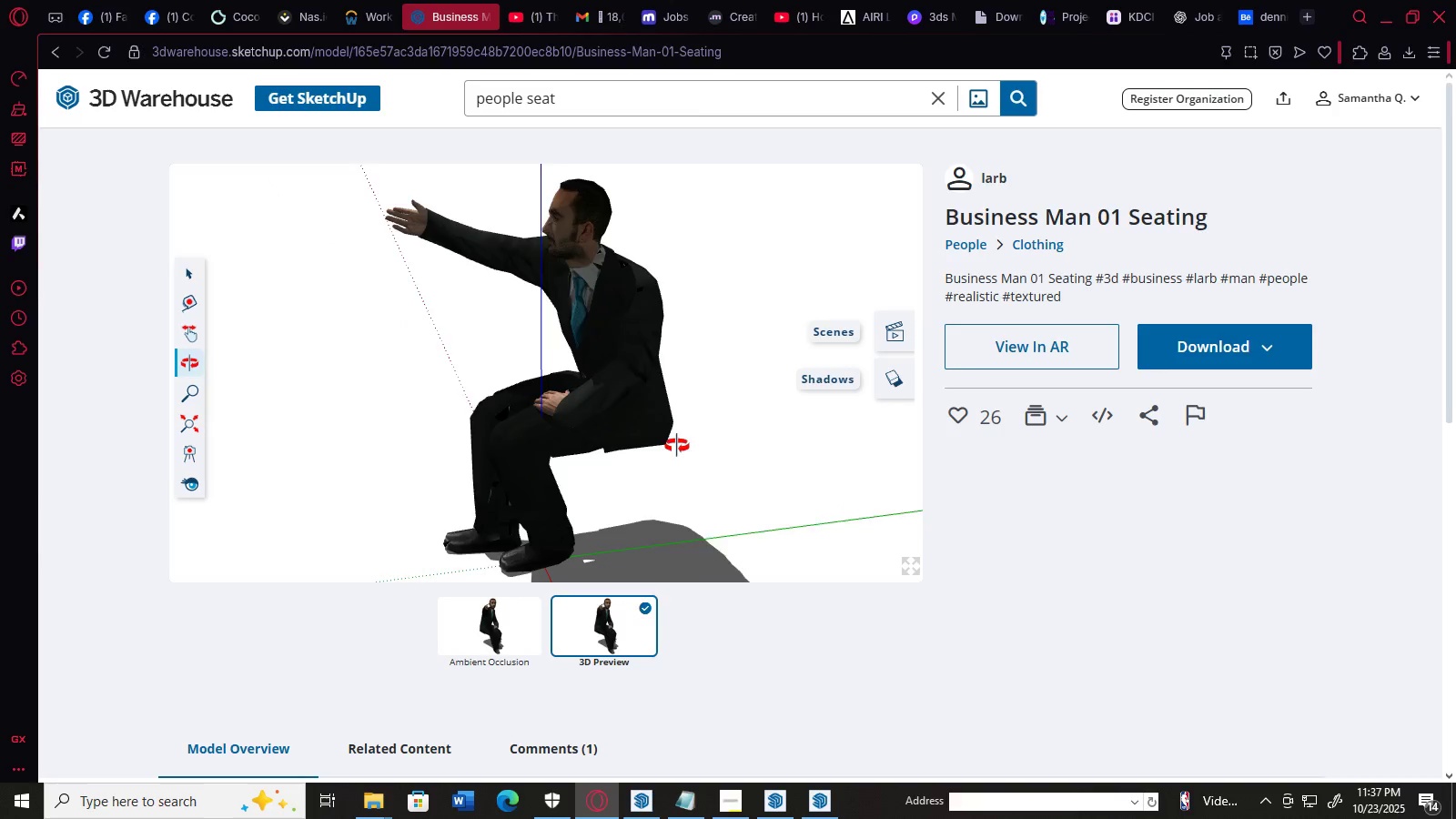 
wait(7.87)
 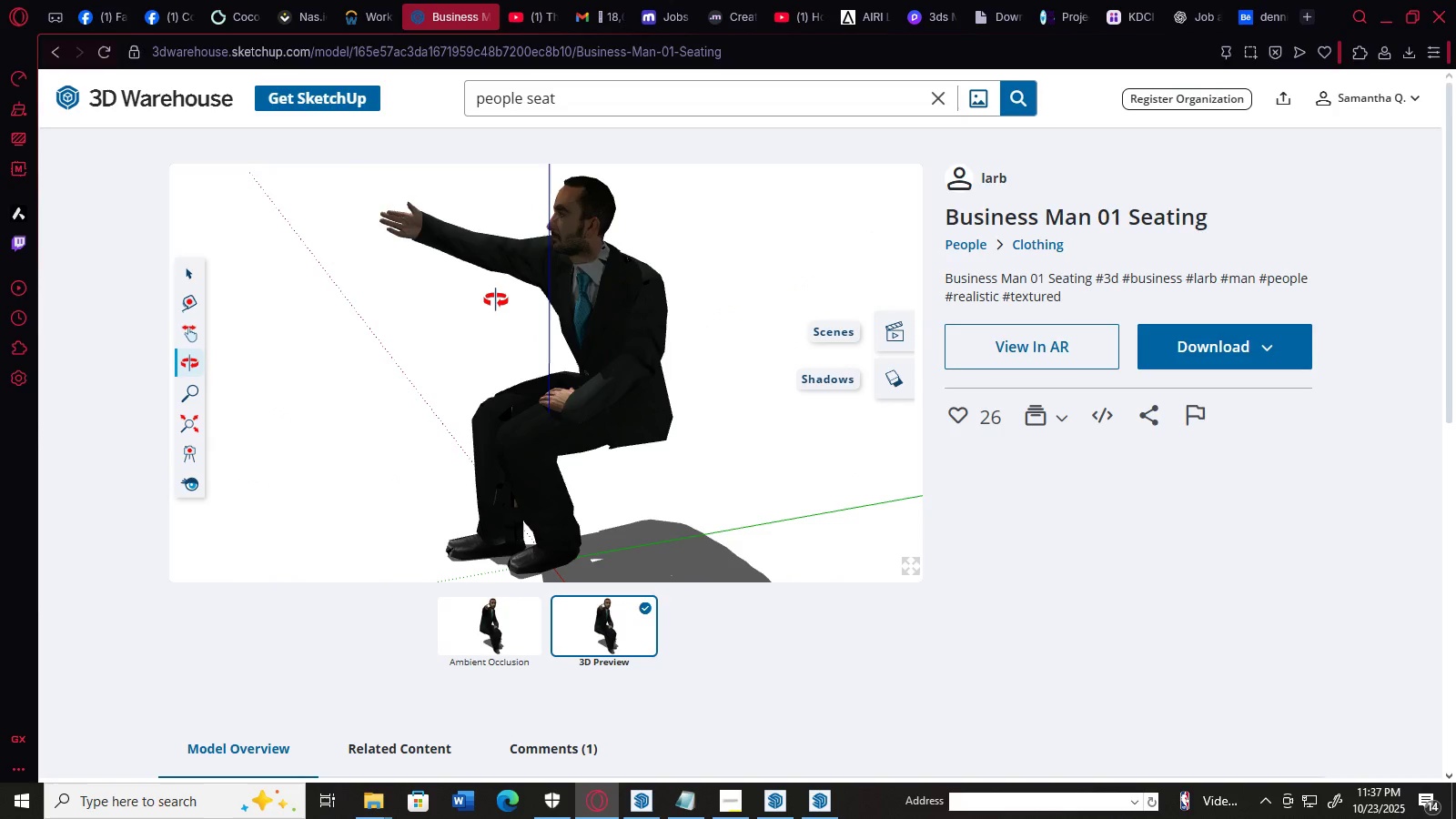 
left_click([48, 52])
 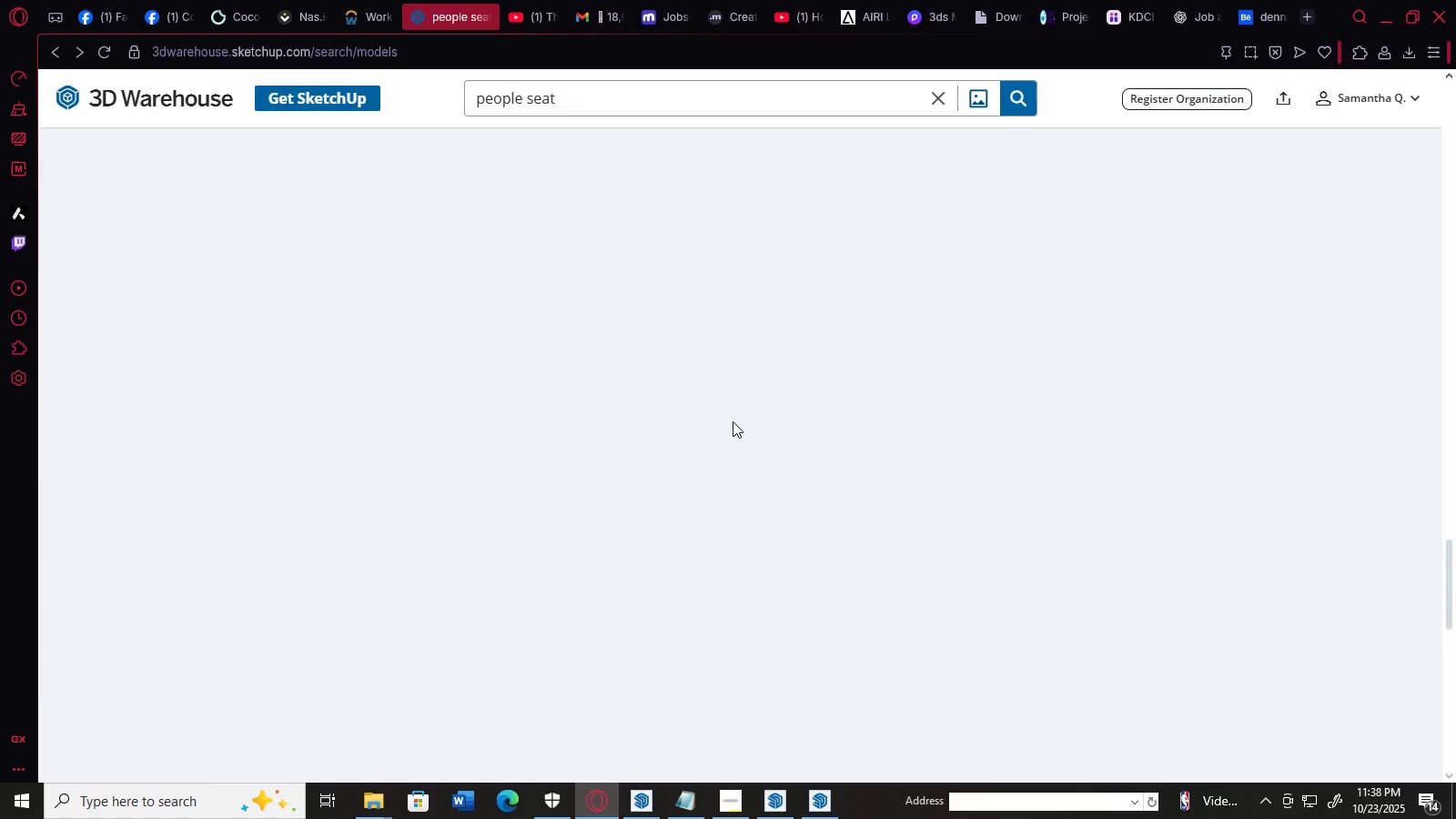 
scroll: coordinate [571, 402], scroll_direction: up, amount: 12.0
 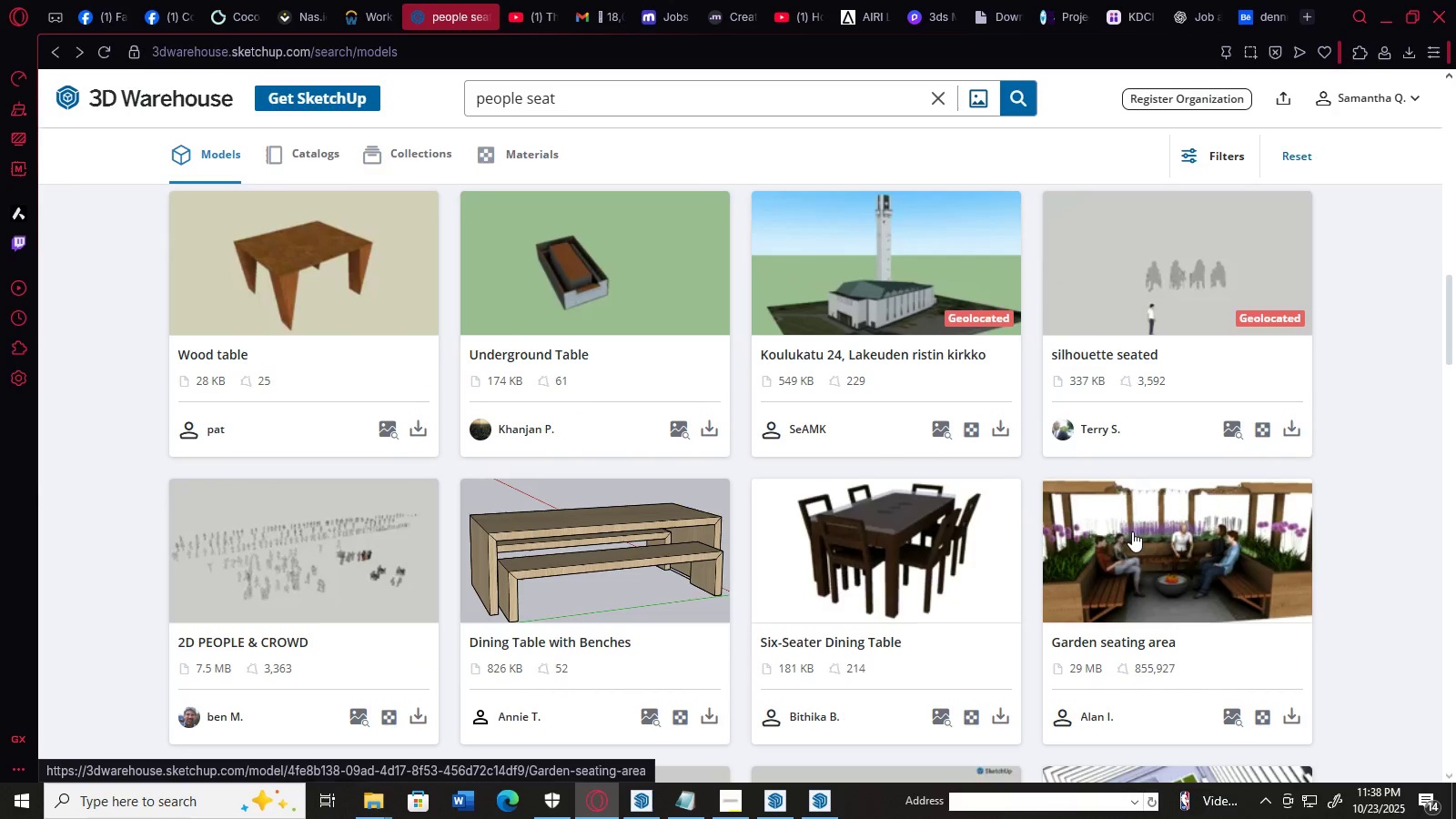 
left_click([1132, 531])
 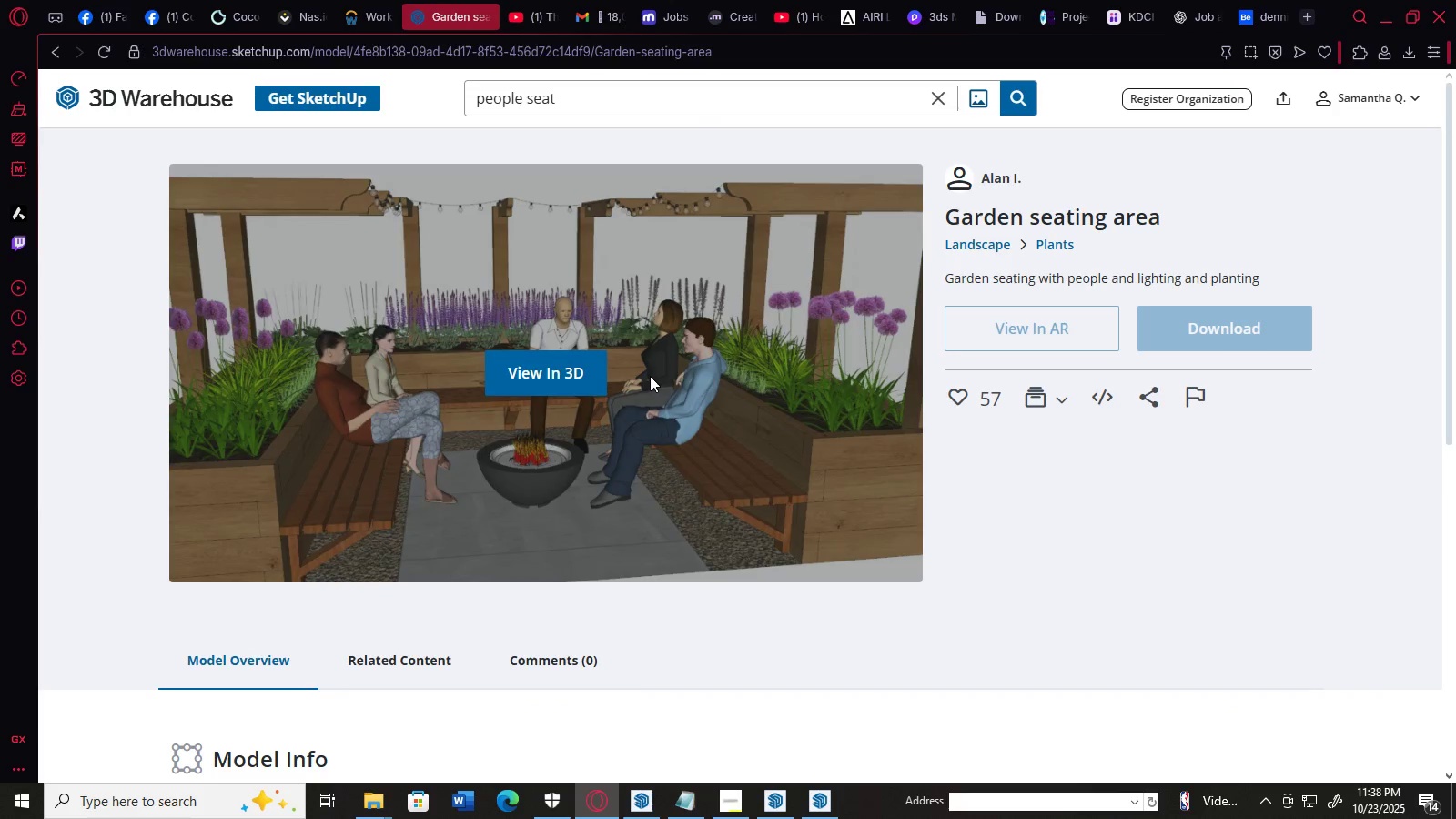 
scroll: coordinate [650, 376], scroll_direction: up, amount: 2.0
 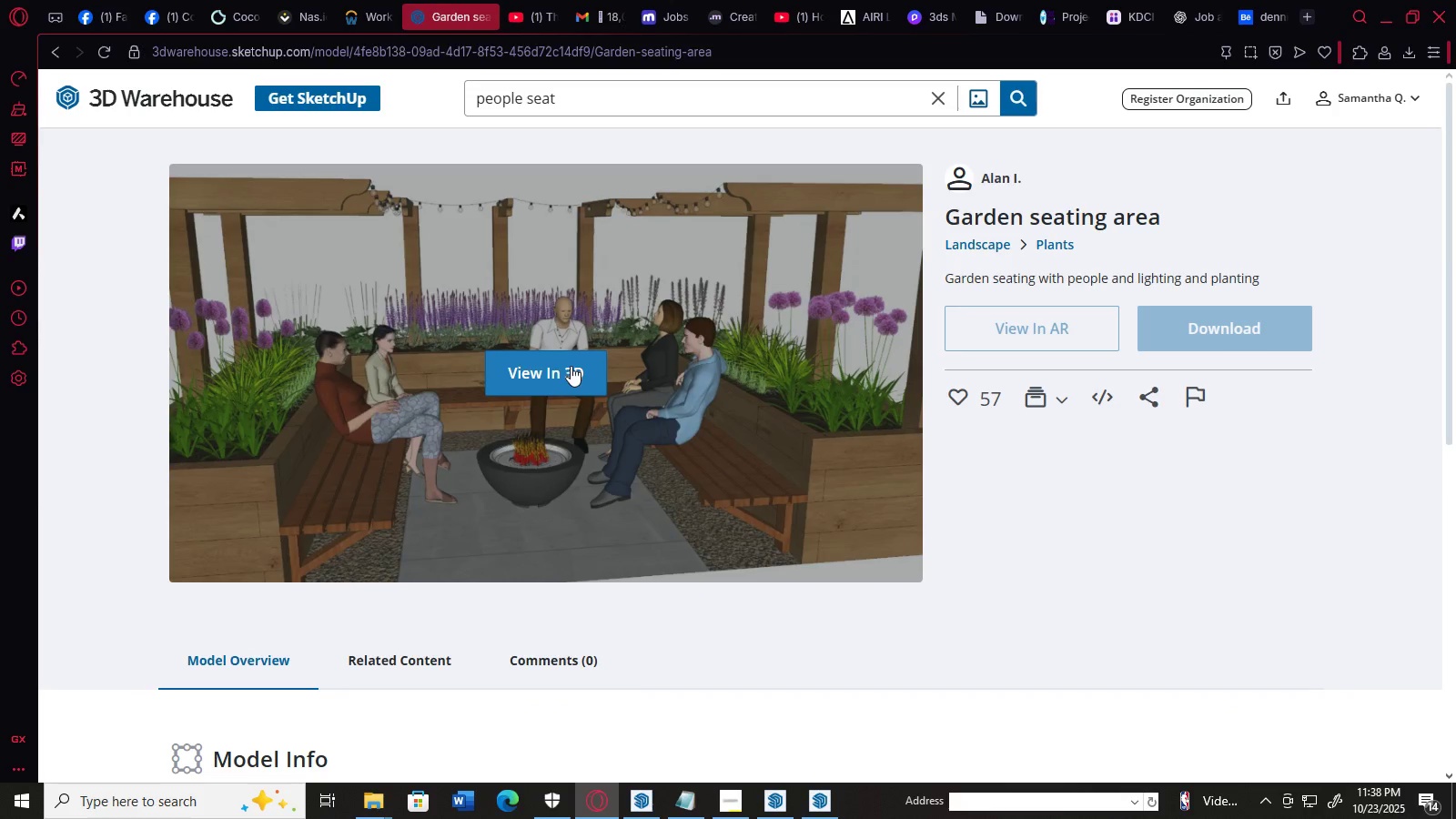 
left_click([570, 367])
 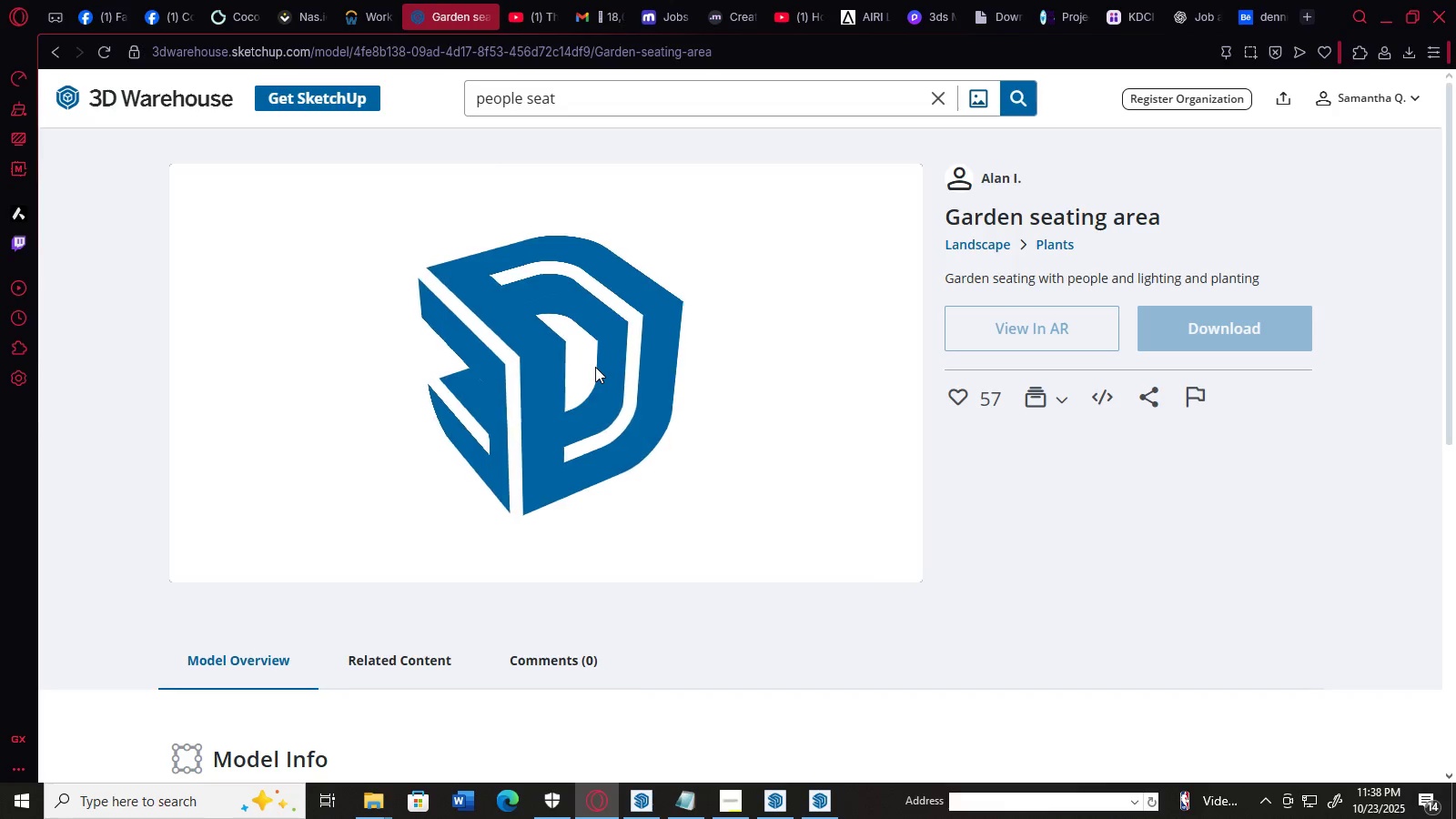 
wait(14.6)
 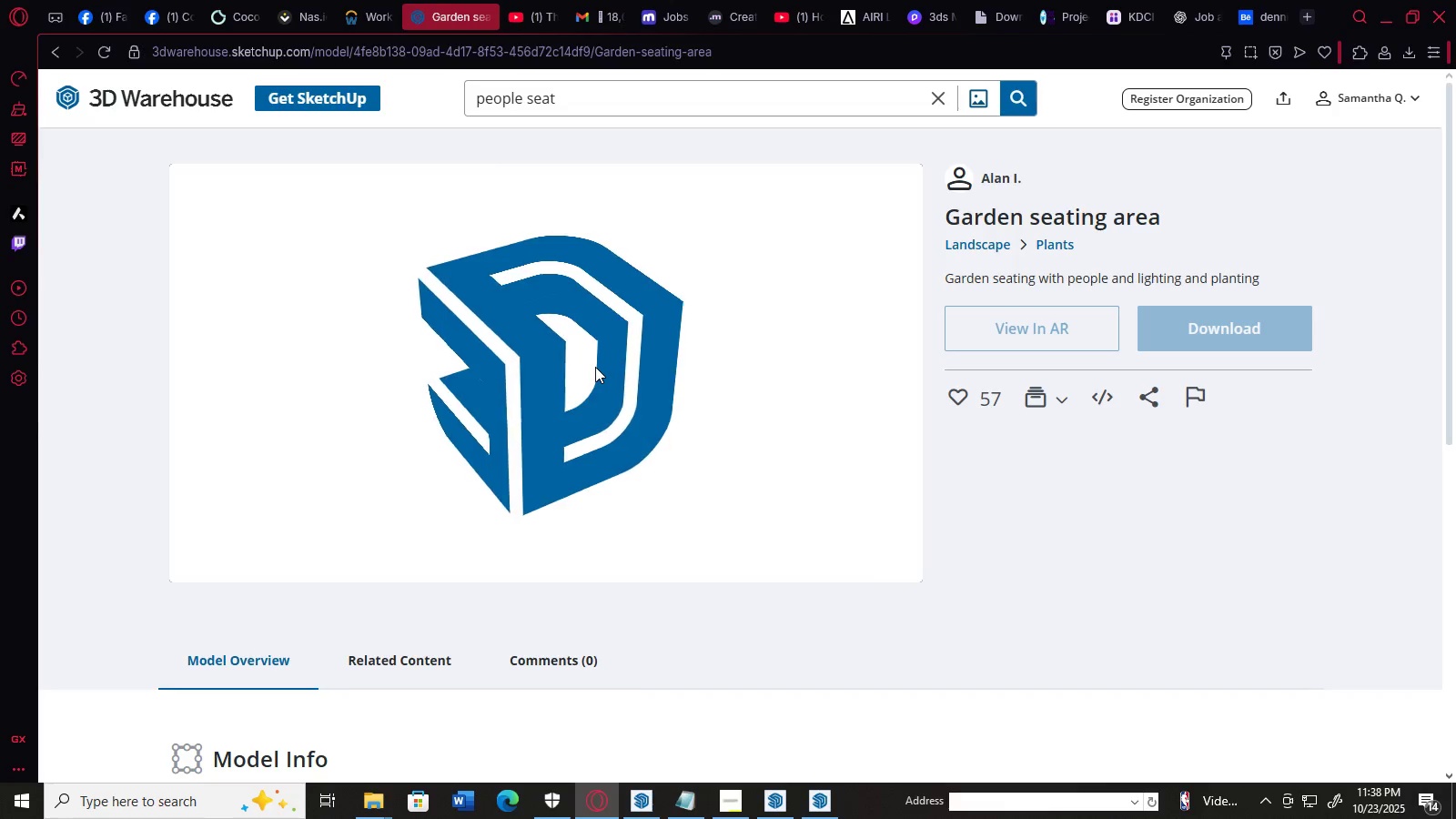 
left_click_drag(start_coordinate=[555, 405], to_coordinate=[648, 400])
 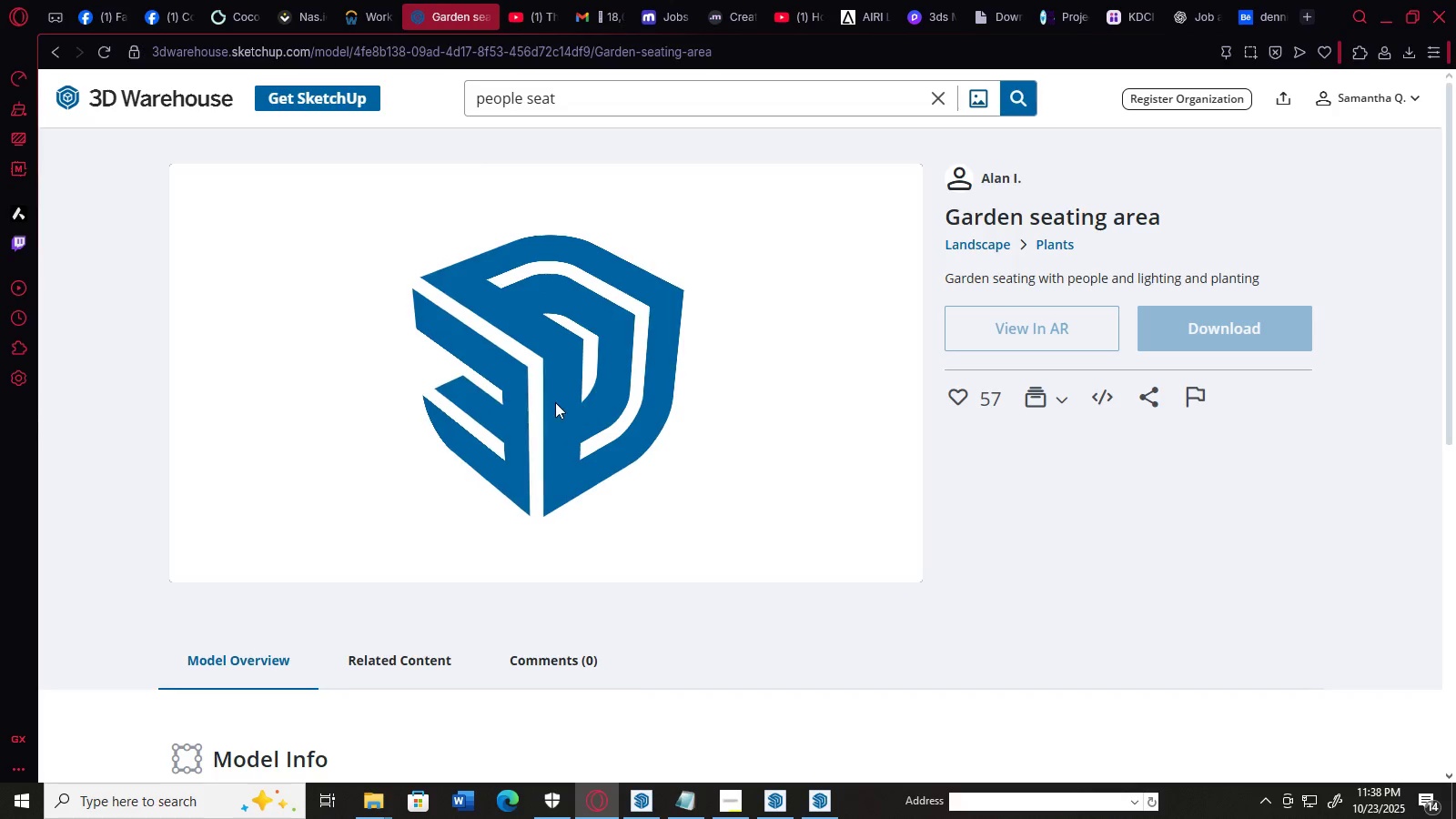 
left_click_drag(start_coordinate=[554, 402], to_coordinate=[432, 405])
 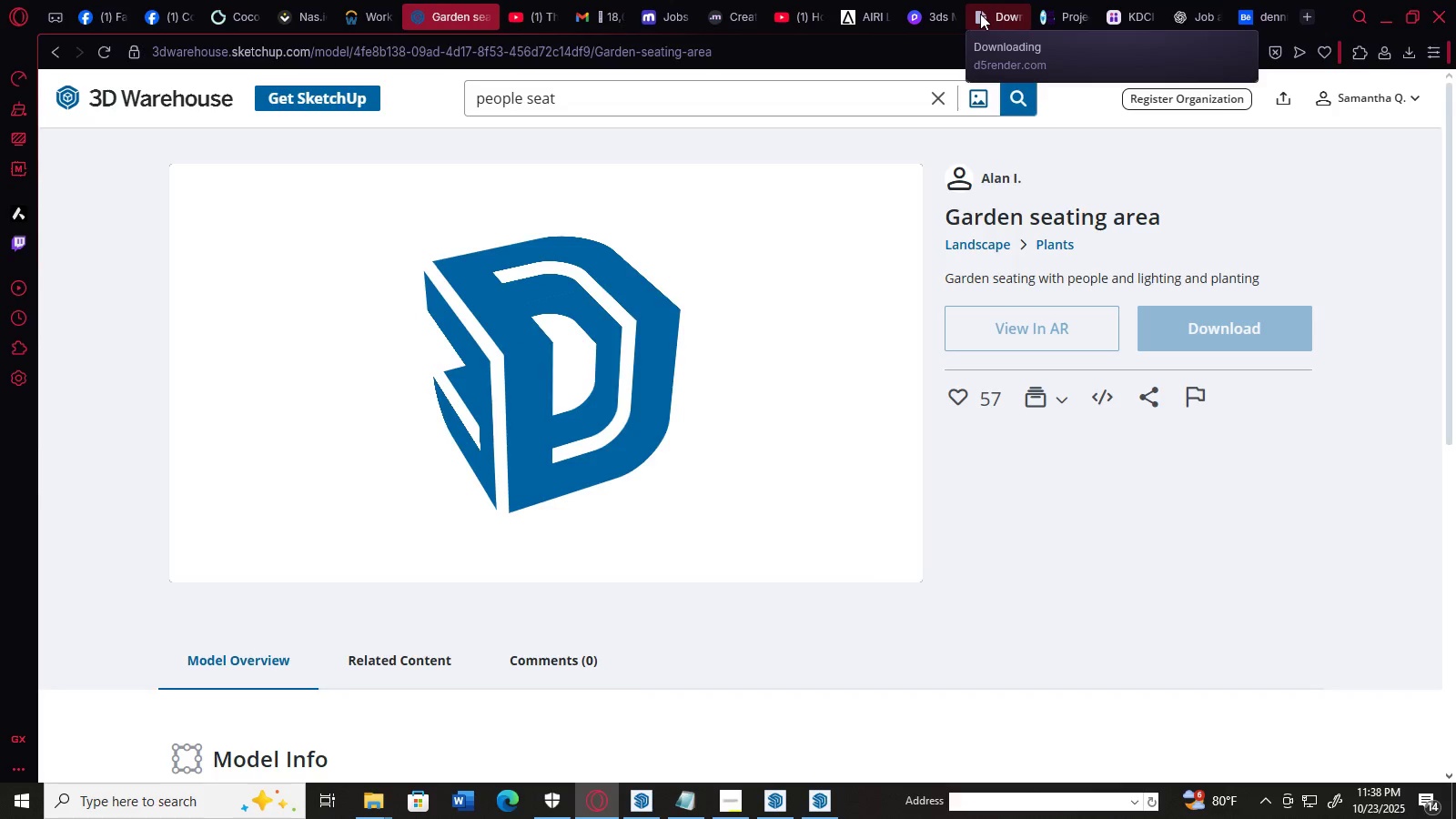 
wait(12.72)
 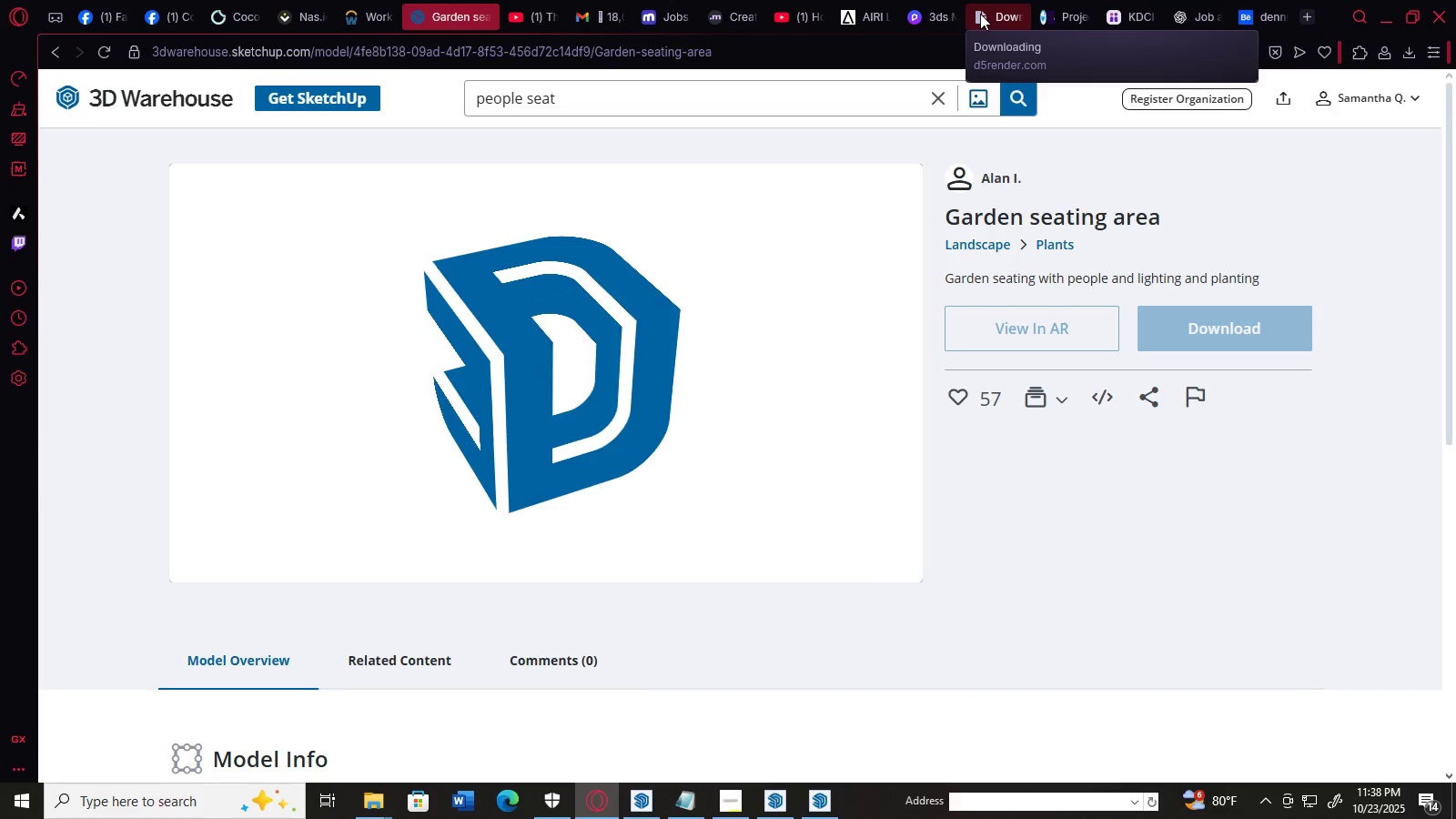 
left_click([587, 467])
 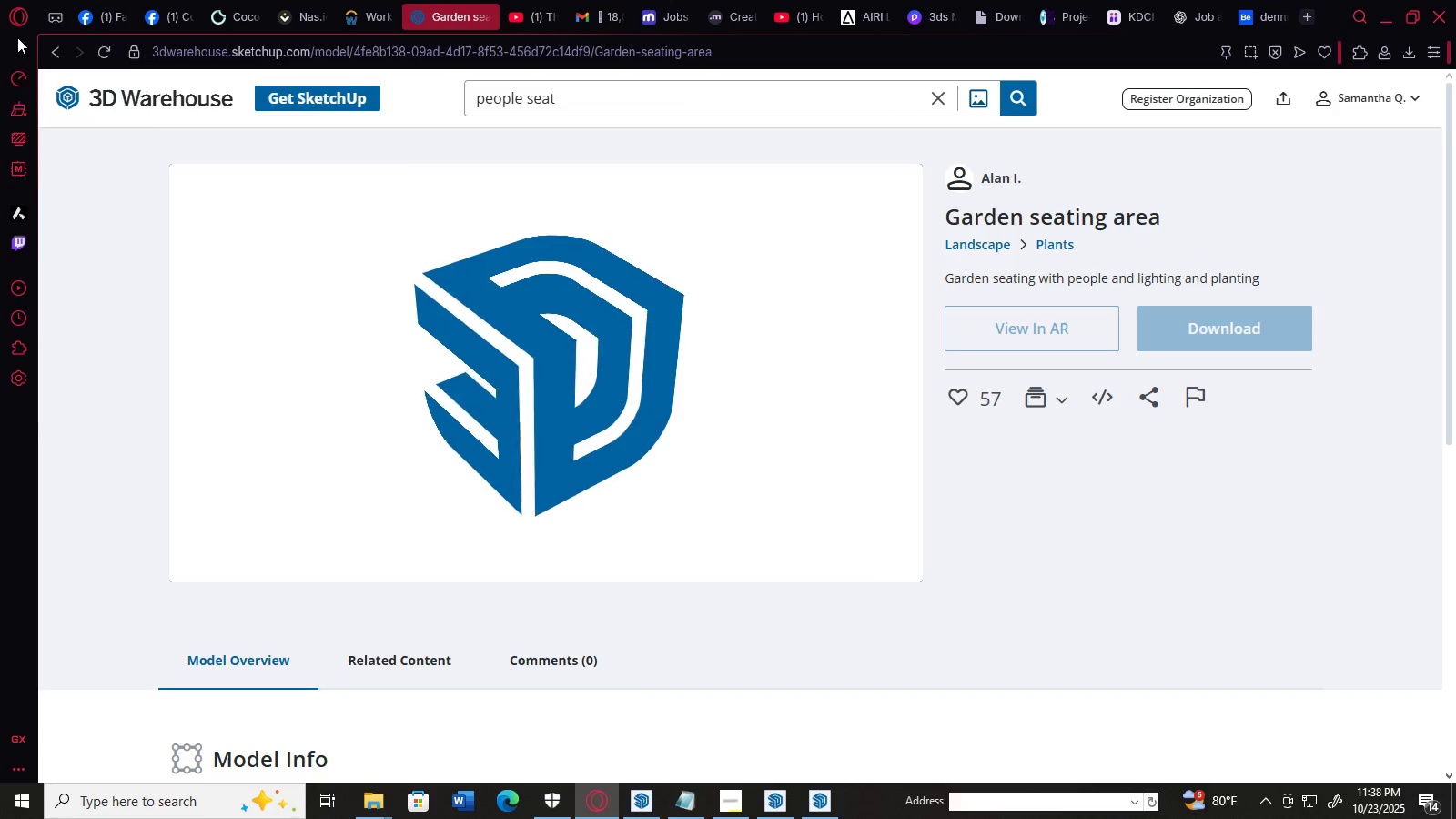 
left_click([50, 54])
 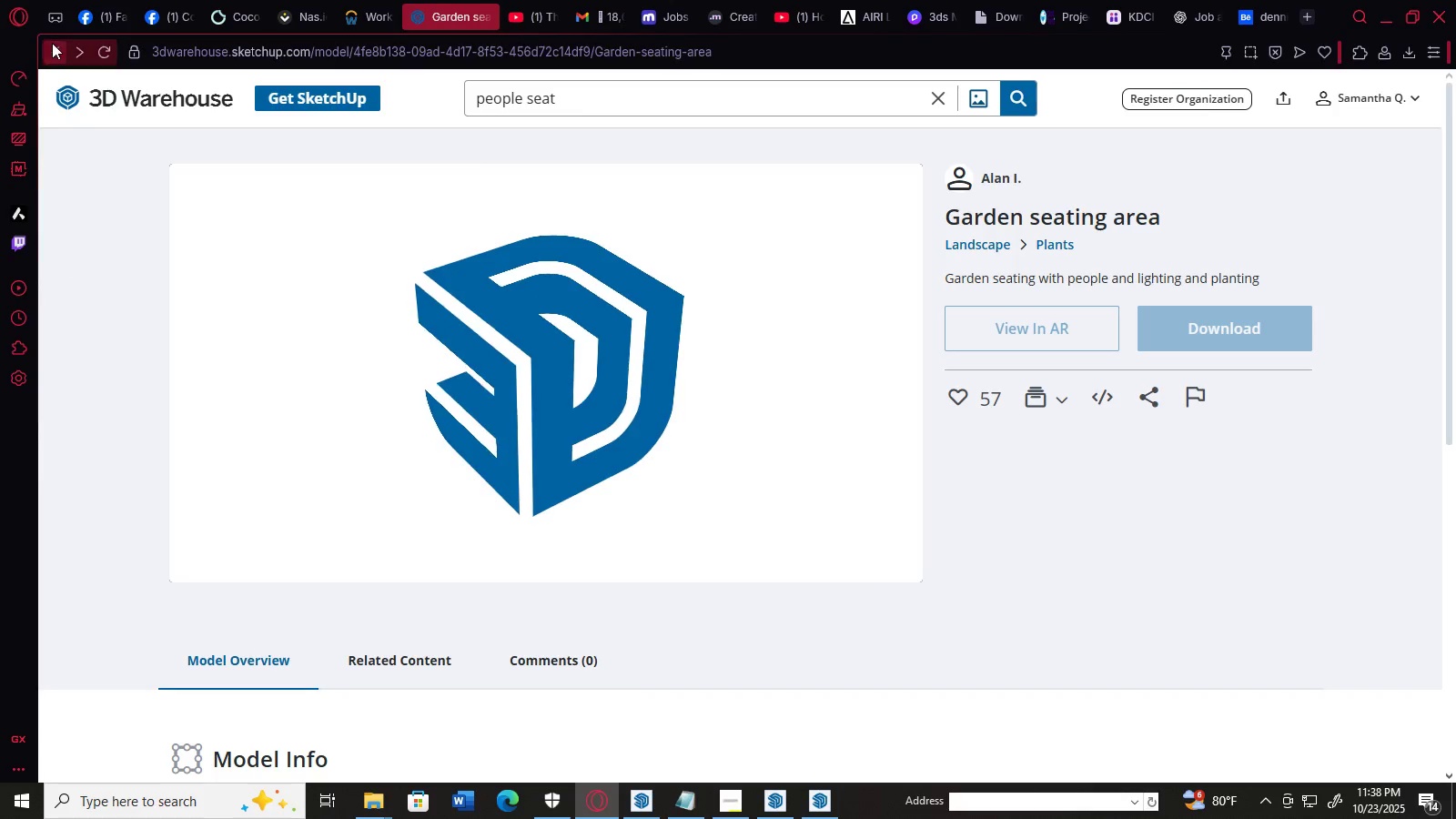 
scroll: coordinate [489, 334], scroll_direction: up, amount: 3.0
 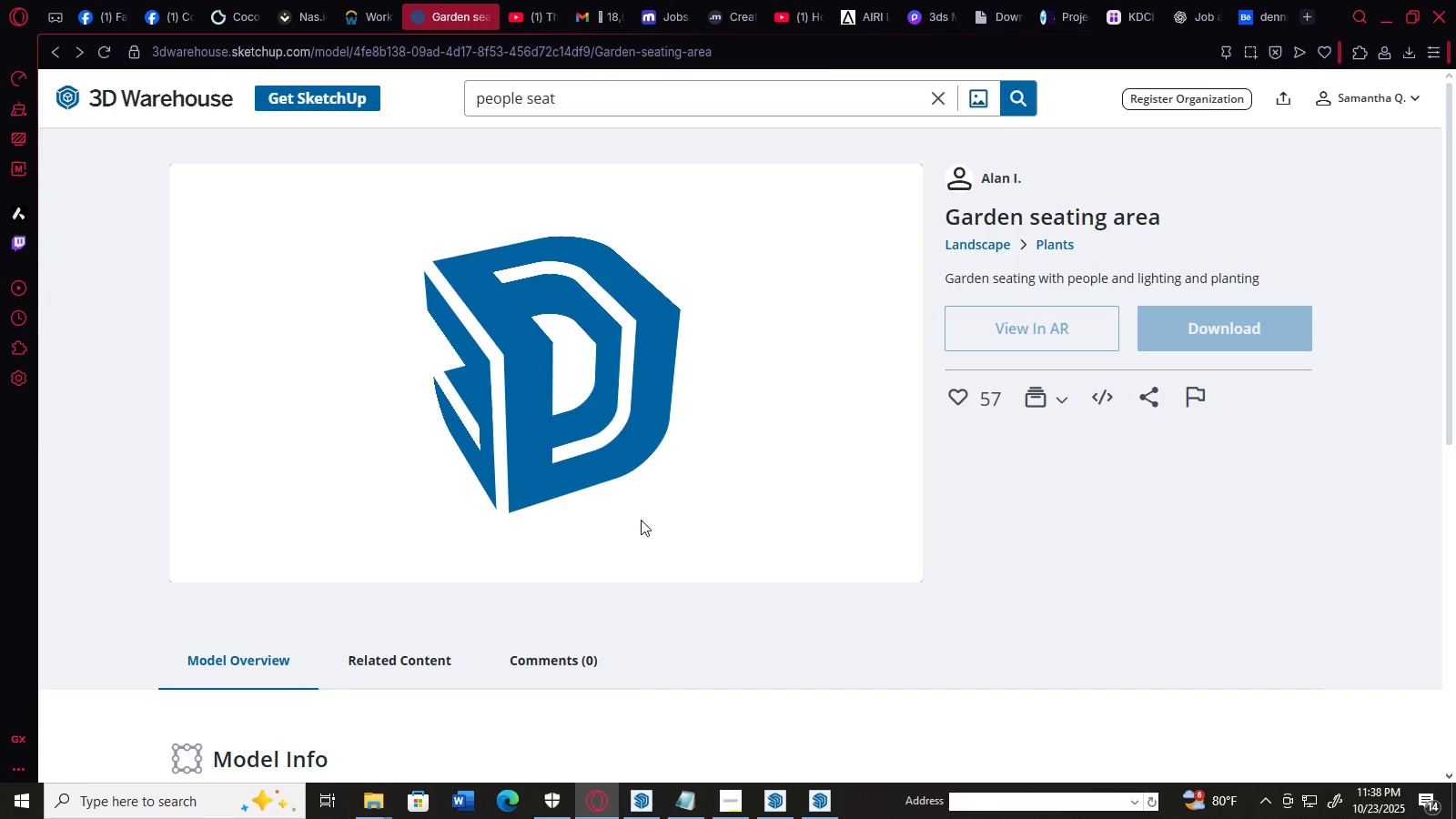 
scroll: coordinate [714, 501], scroll_direction: down, amount: 3.0
 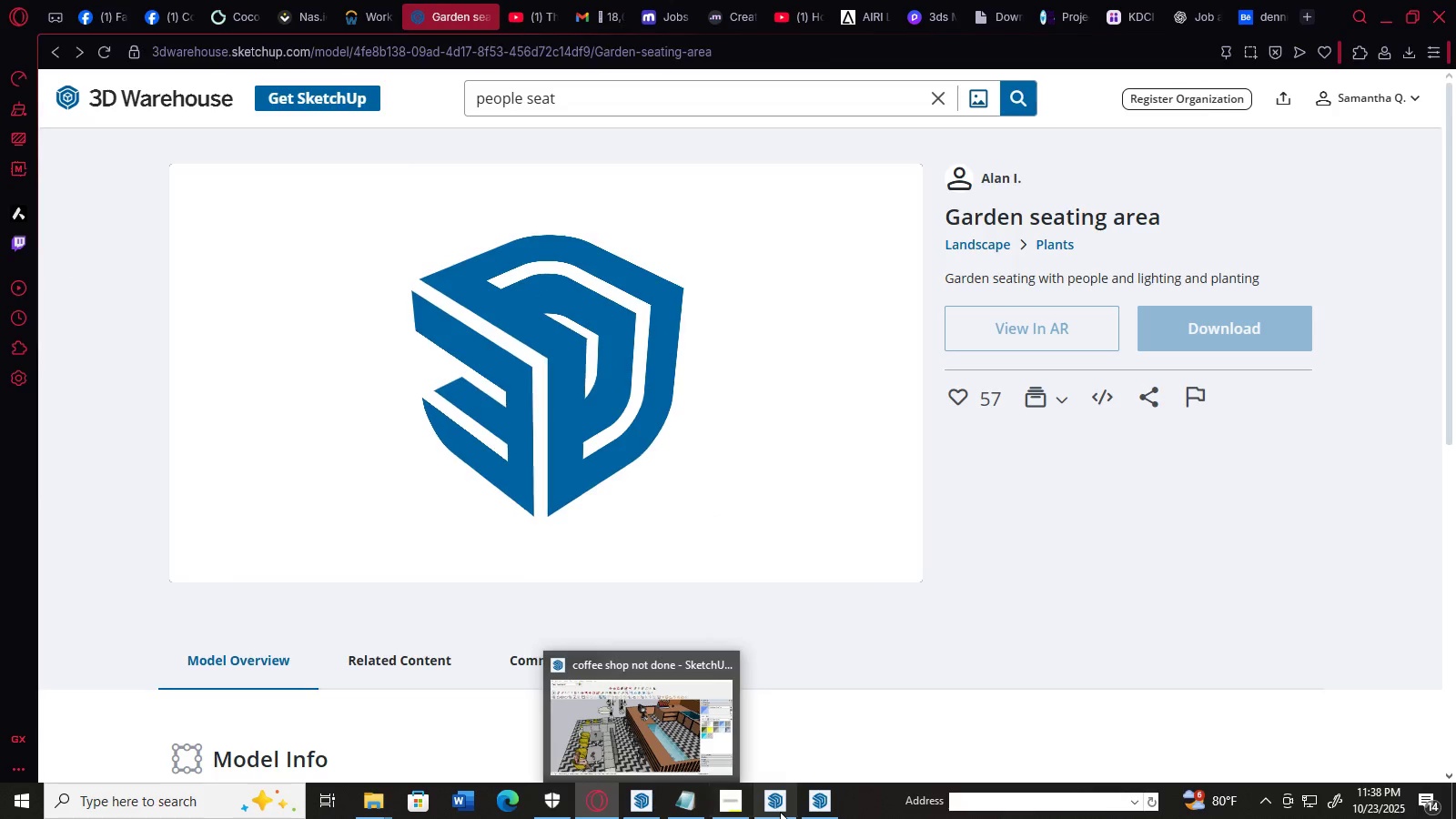 
left_click([820, 805])
 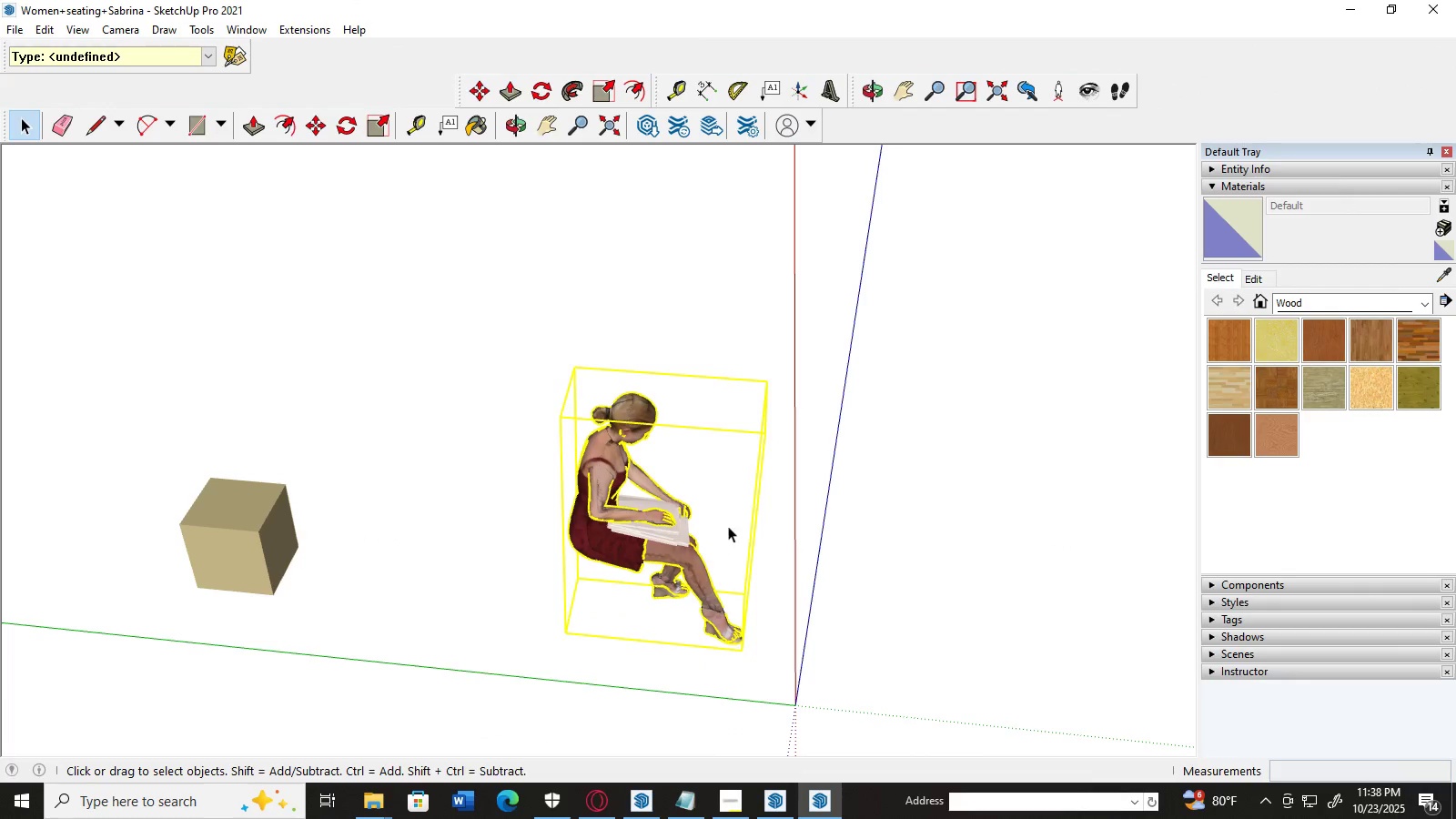 
scroll: coordinate [731, 523], scroll_direction: down, amount: 1.0
 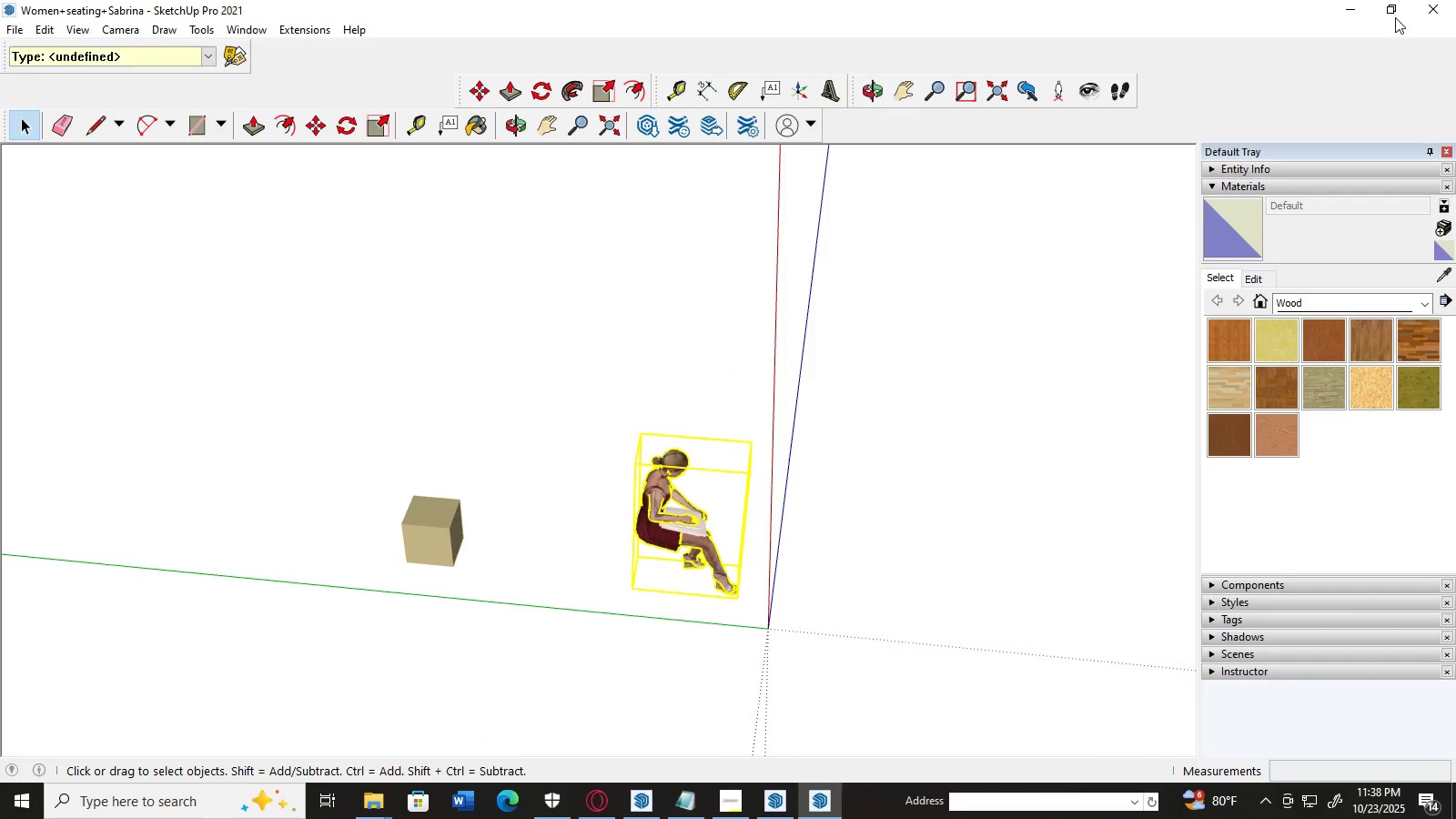 
left_click([1429, 12])
 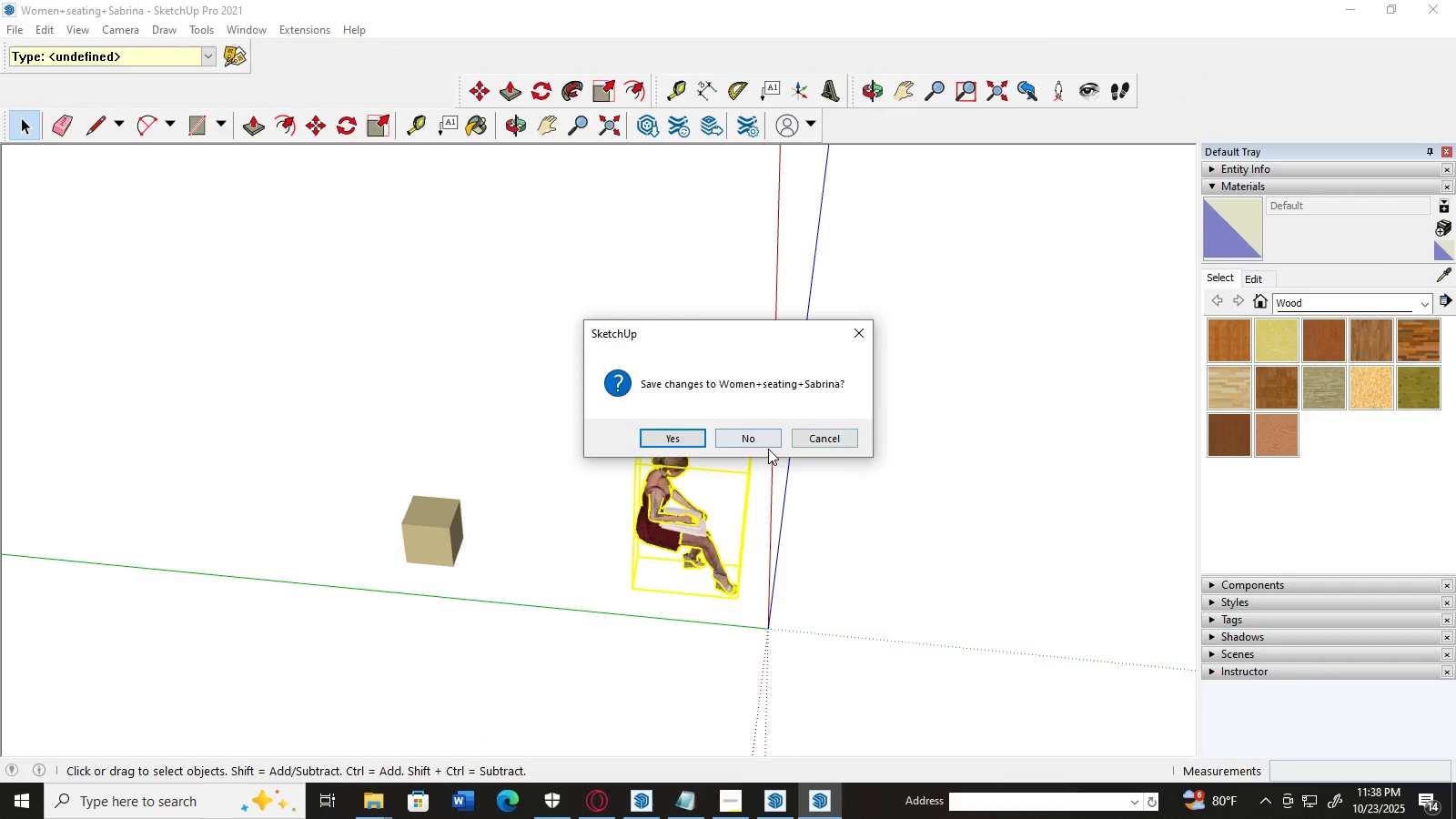 
left_click([768, 449])
 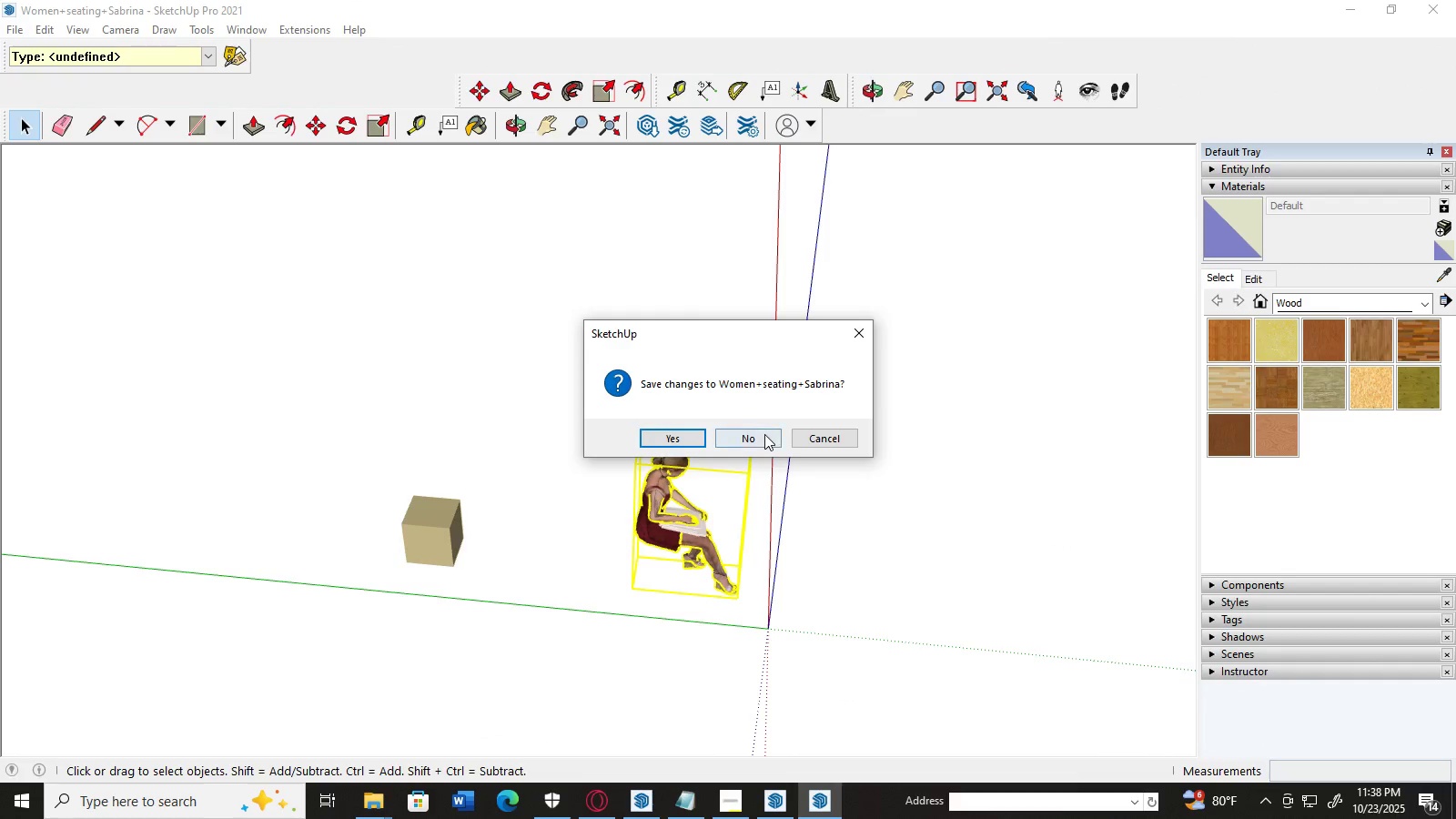 
left_click([764, 434])
 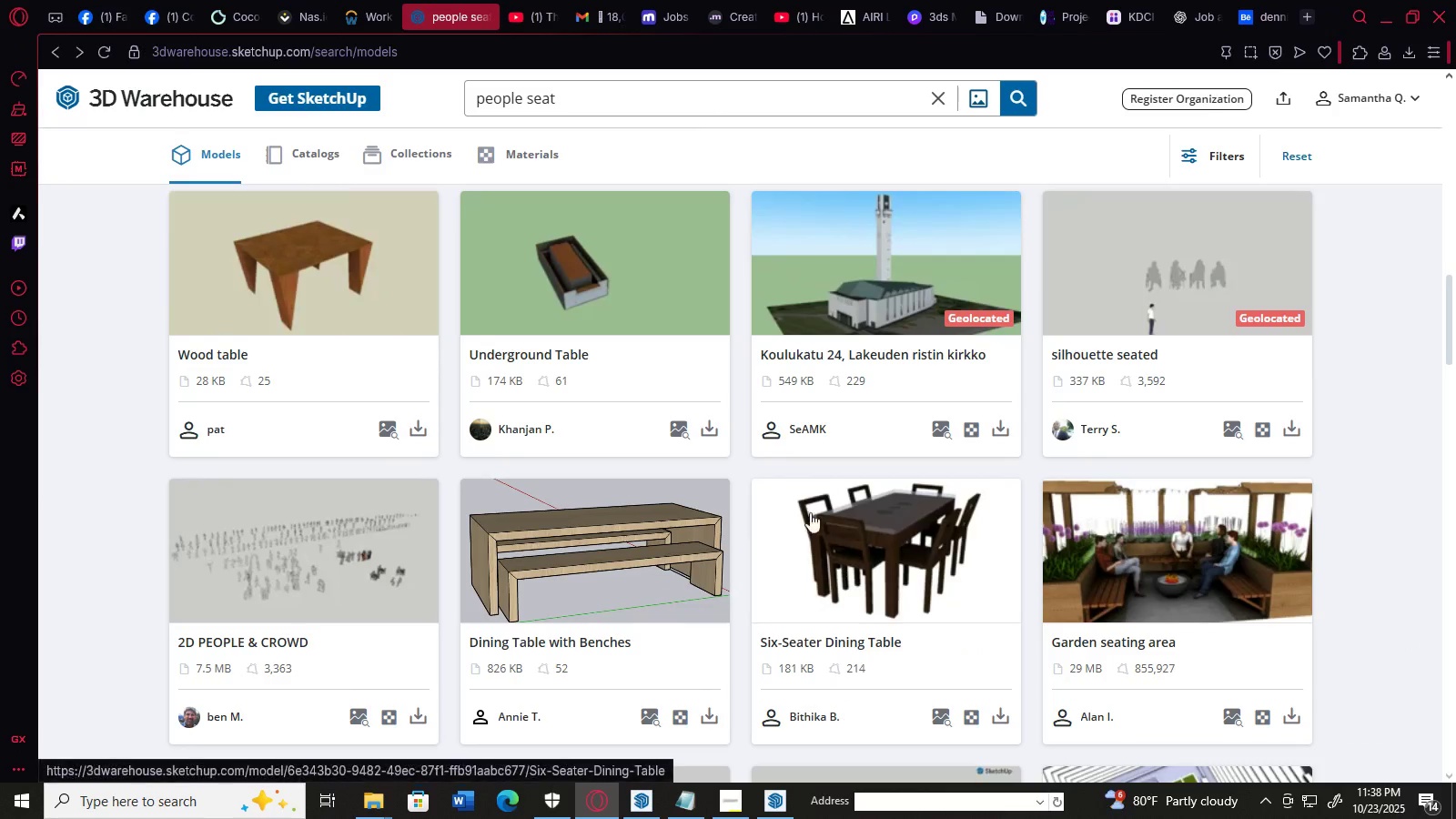 
scroll: coordinate [862, 508], scroll_direction: up, amount: 4.0
 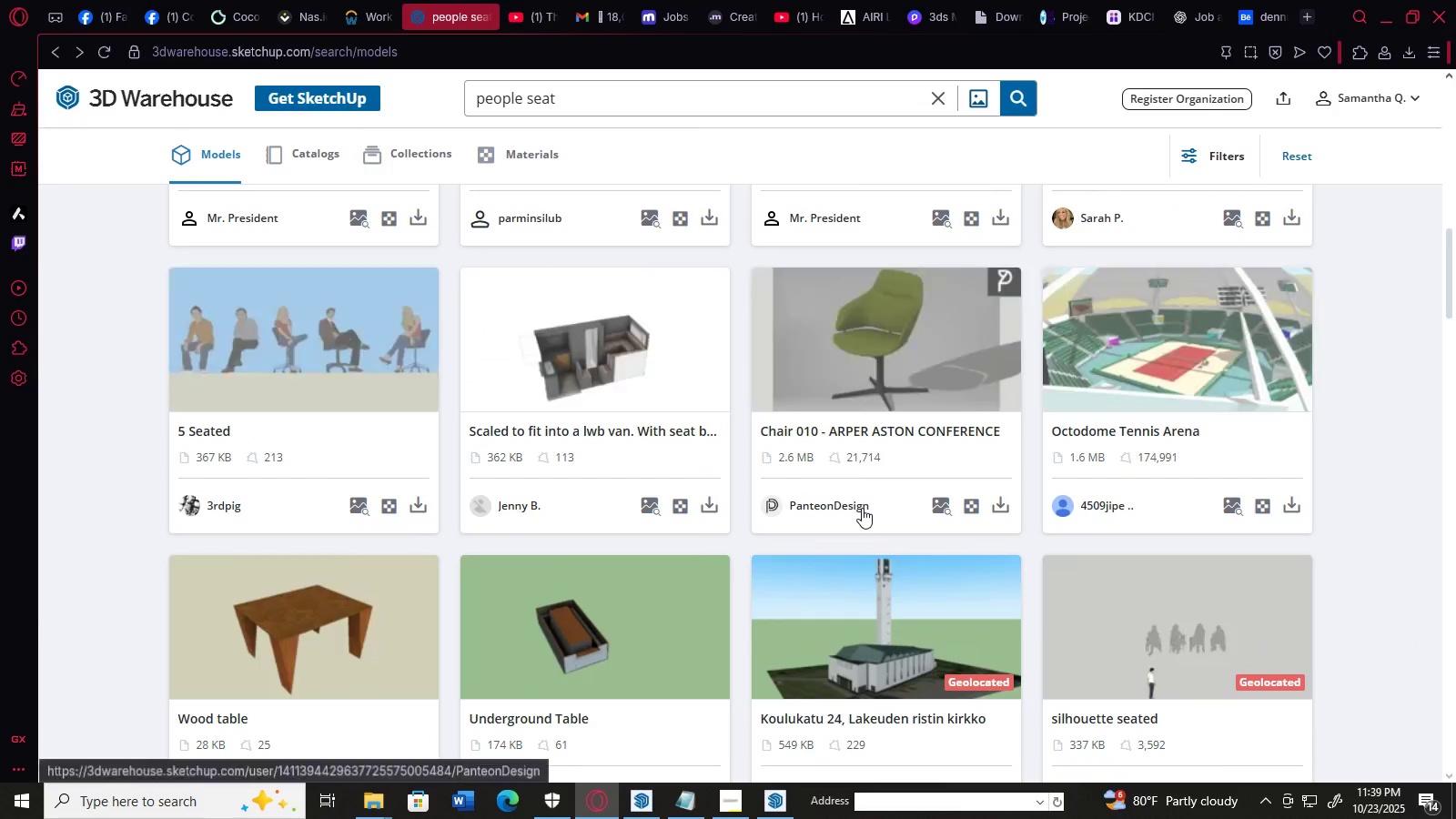 
scroll: coordinate [862, 508], scroll_direction: down, amount: 3.0
 